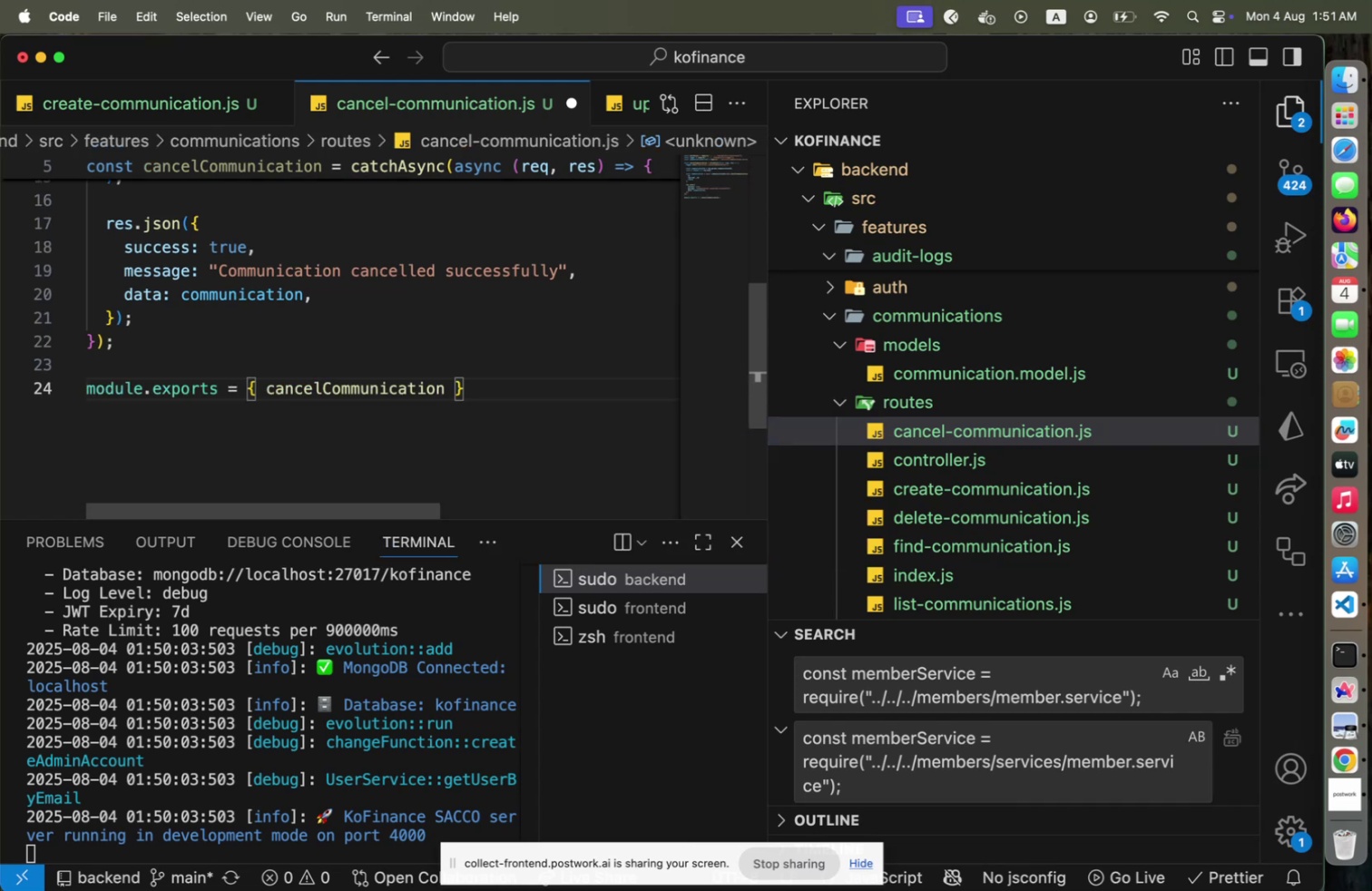 
key(Alt+Shift+F)
 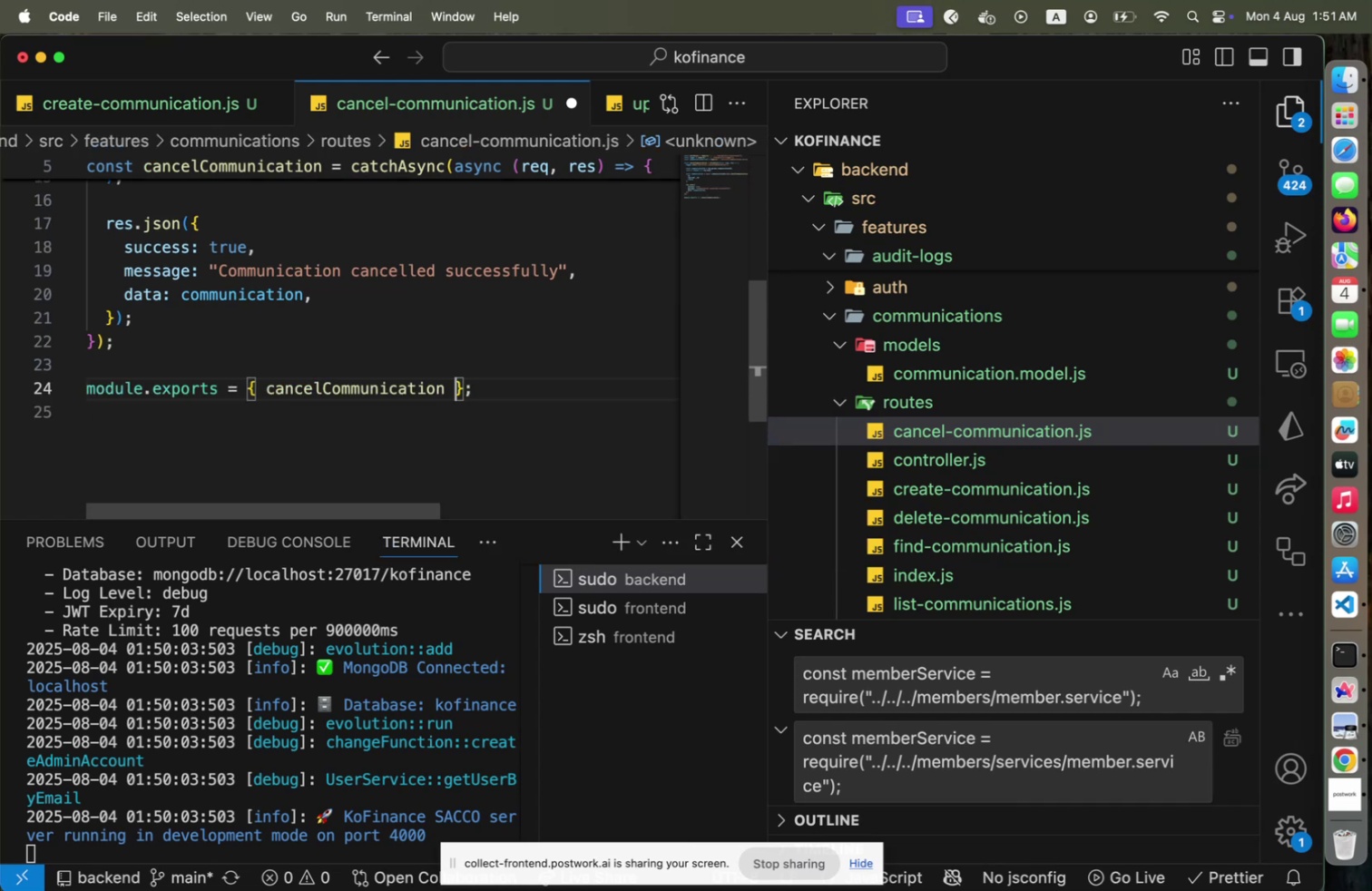 
key(Meta+CommandLeft)
 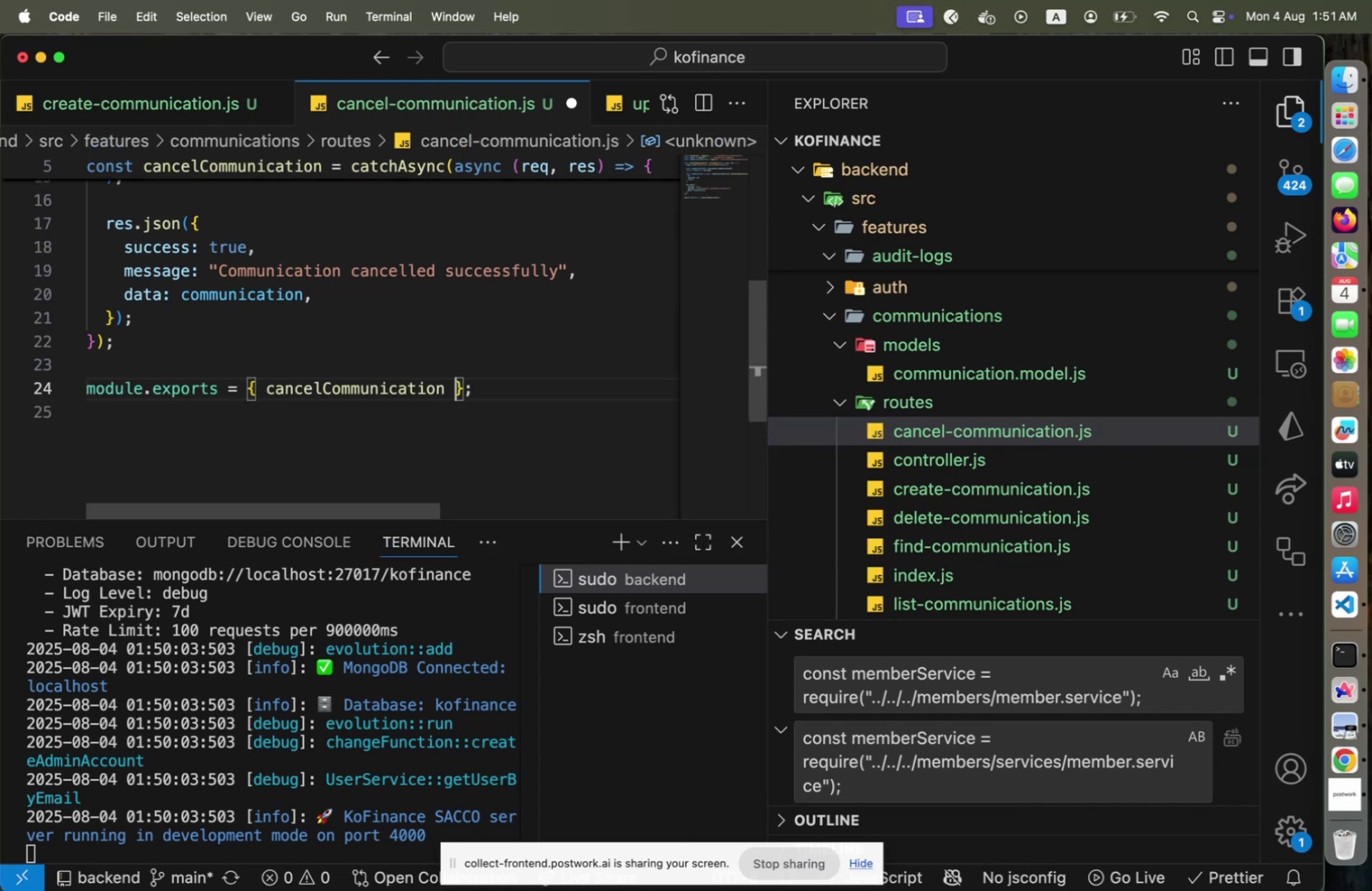 
key(Meta+S)
 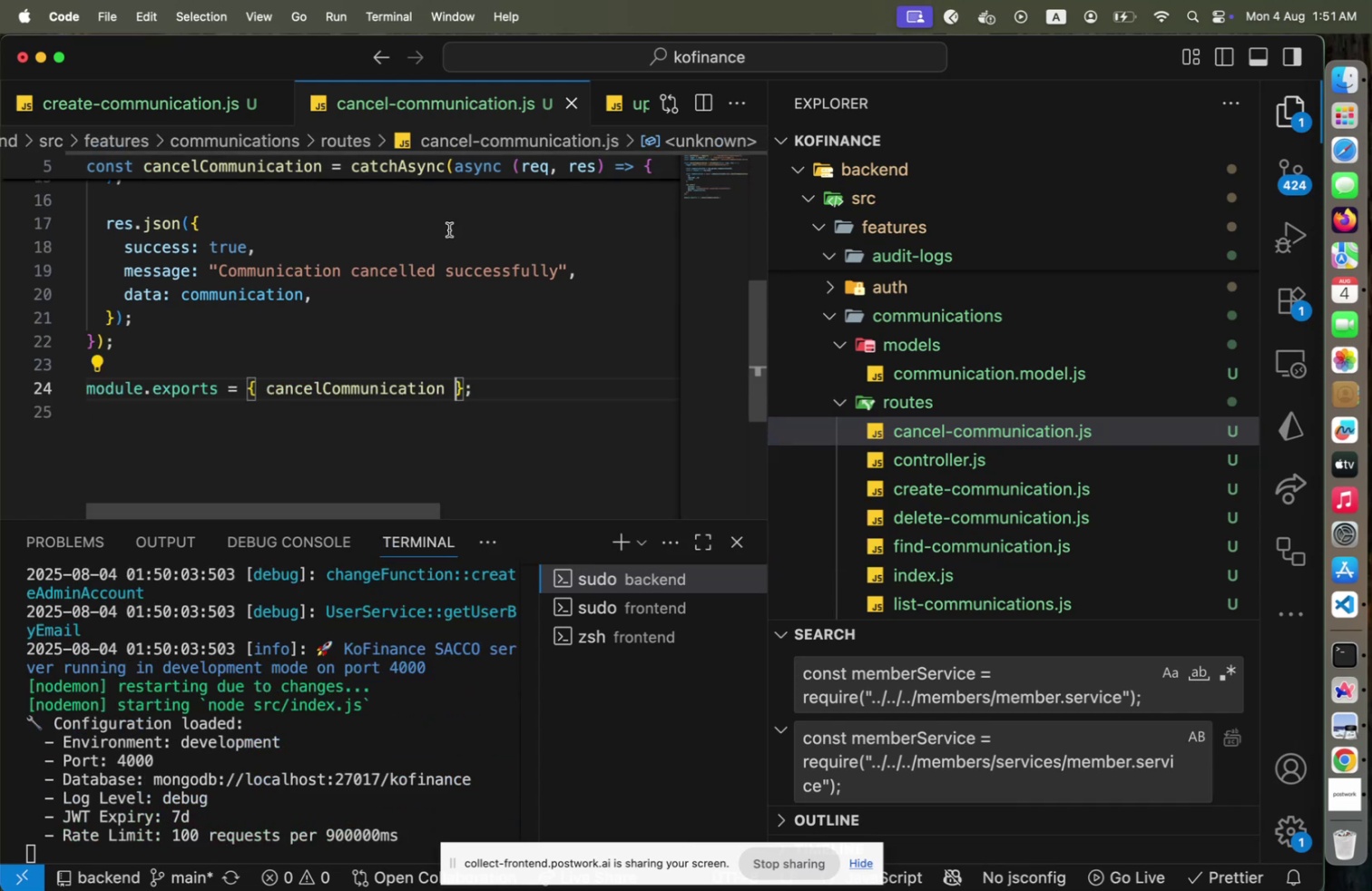 
scroll: coordinate [440, 283], scroll_direction: up, amount: 4.0
 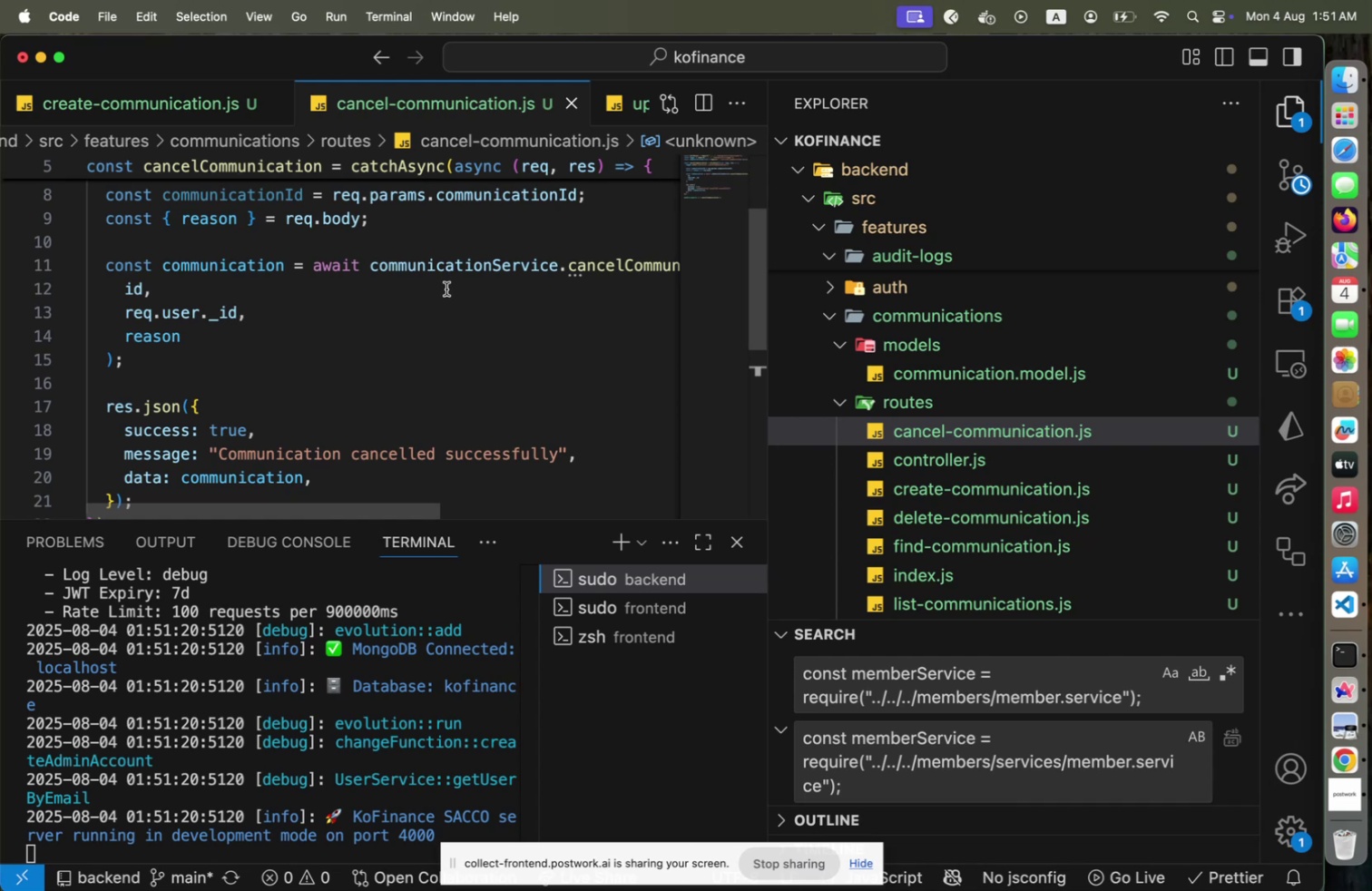 
hold_key(key=CommandLeft, duration=0.97)
 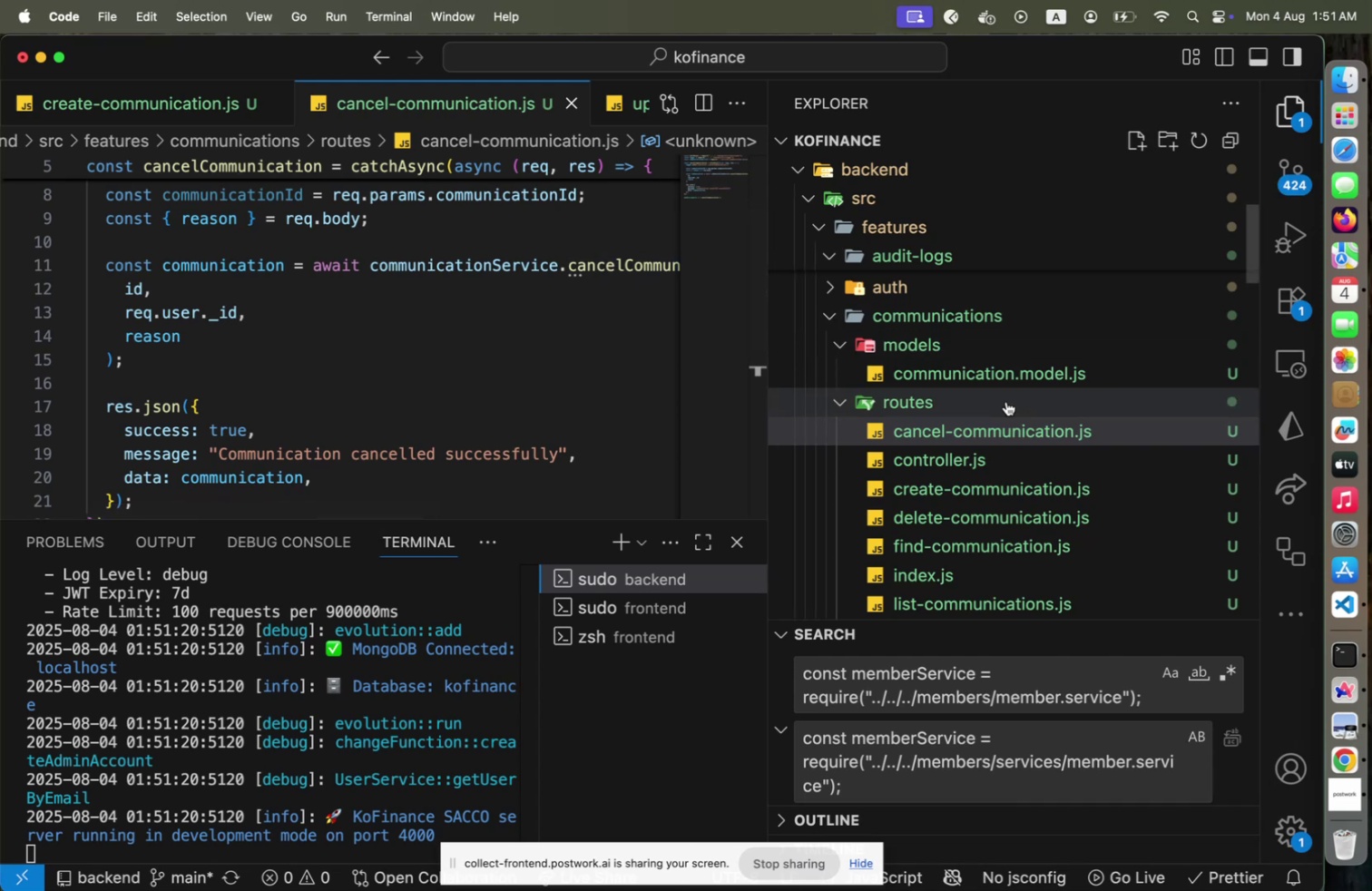 
scroll: coordinate [994, 454], scroll_direction: down, amount: 5.0
 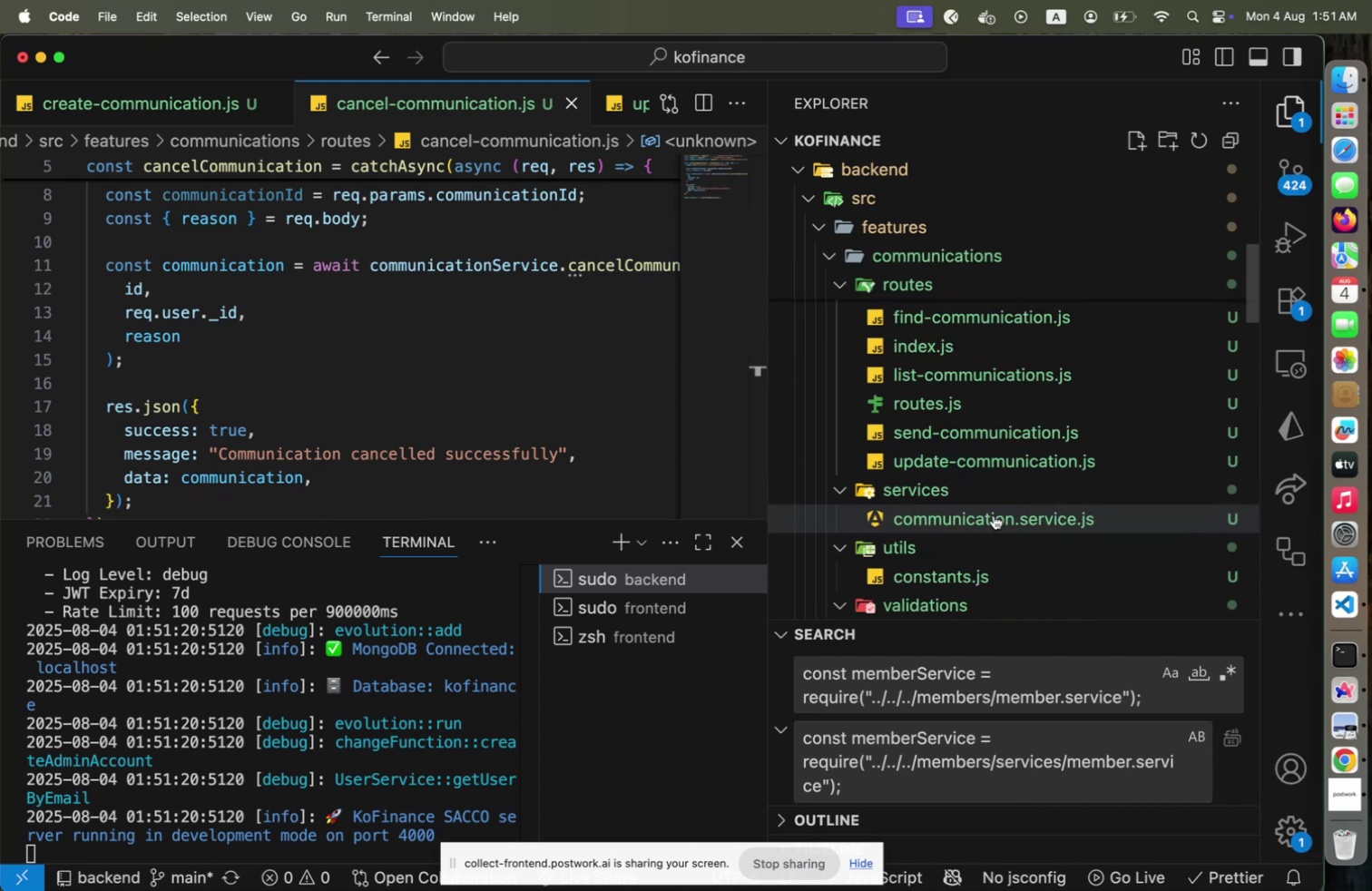 
left_click([993, 514])
 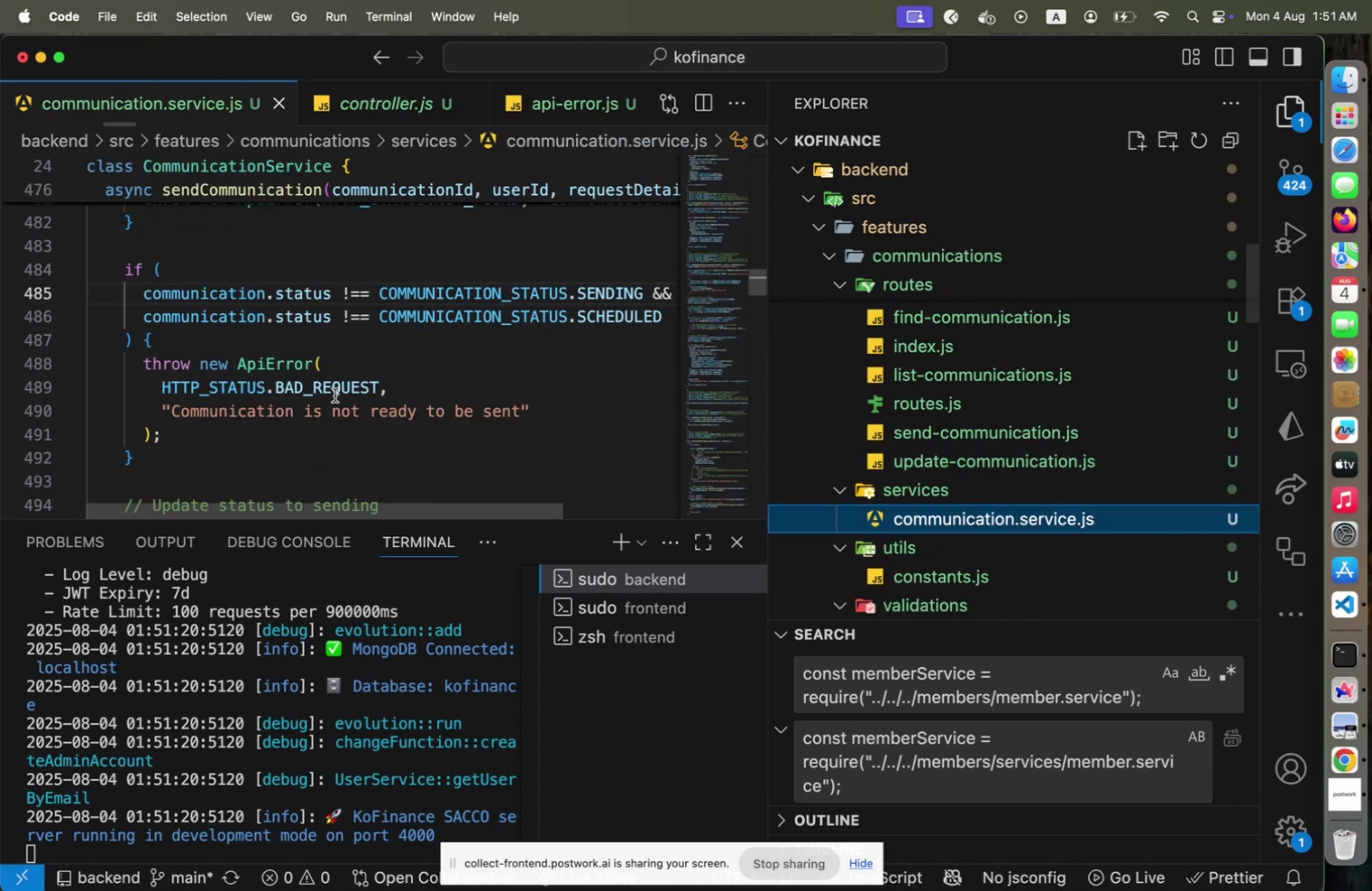 
scroll: coordinate [335, 395], scroll_direction: up, amount: 4.0
 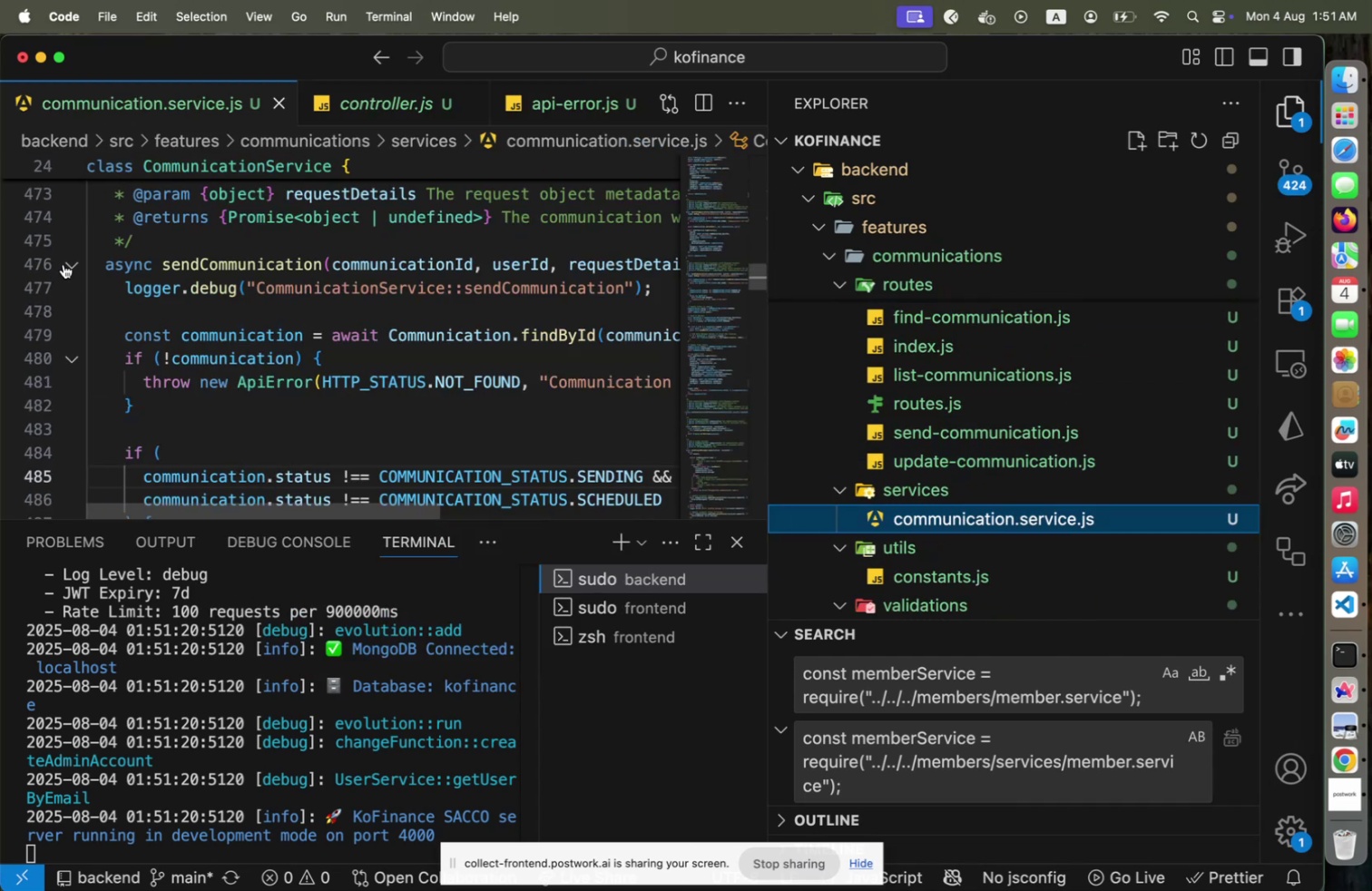 
left_click([67, 263])
 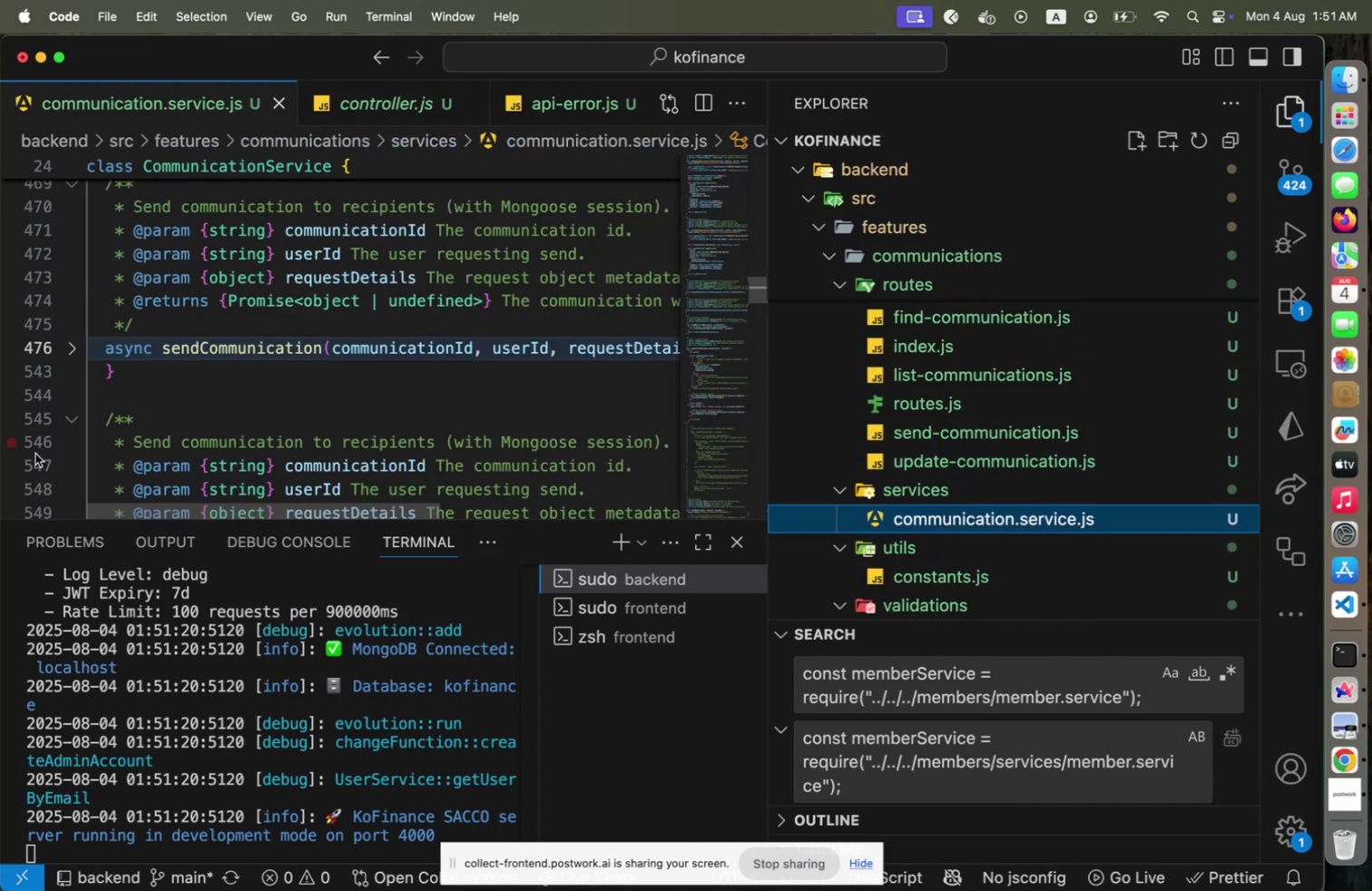 
scroll: coordinate [144, 387], scroll_direction: down, amount: 6.0
 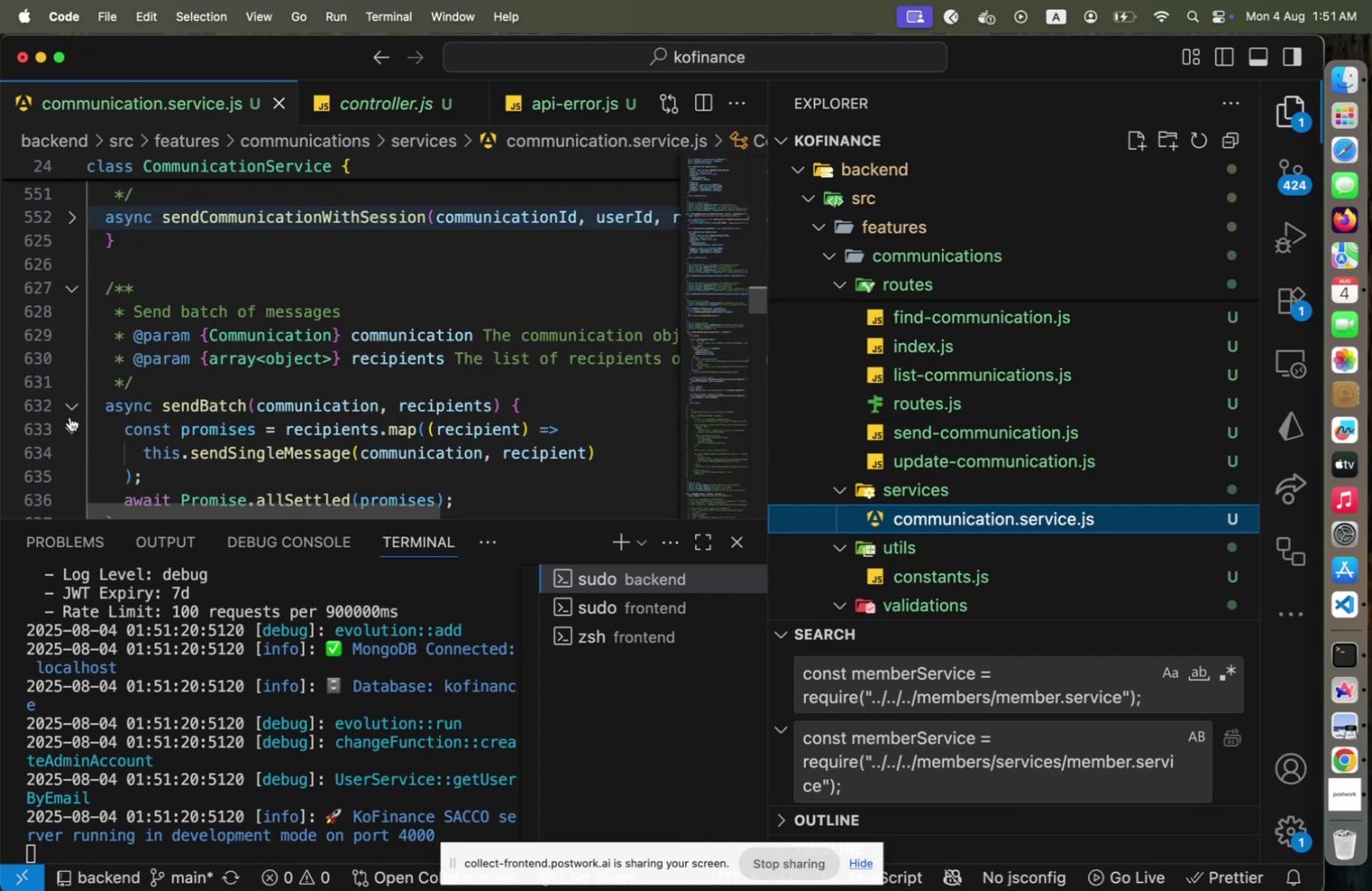 
left_click([72, 409])
 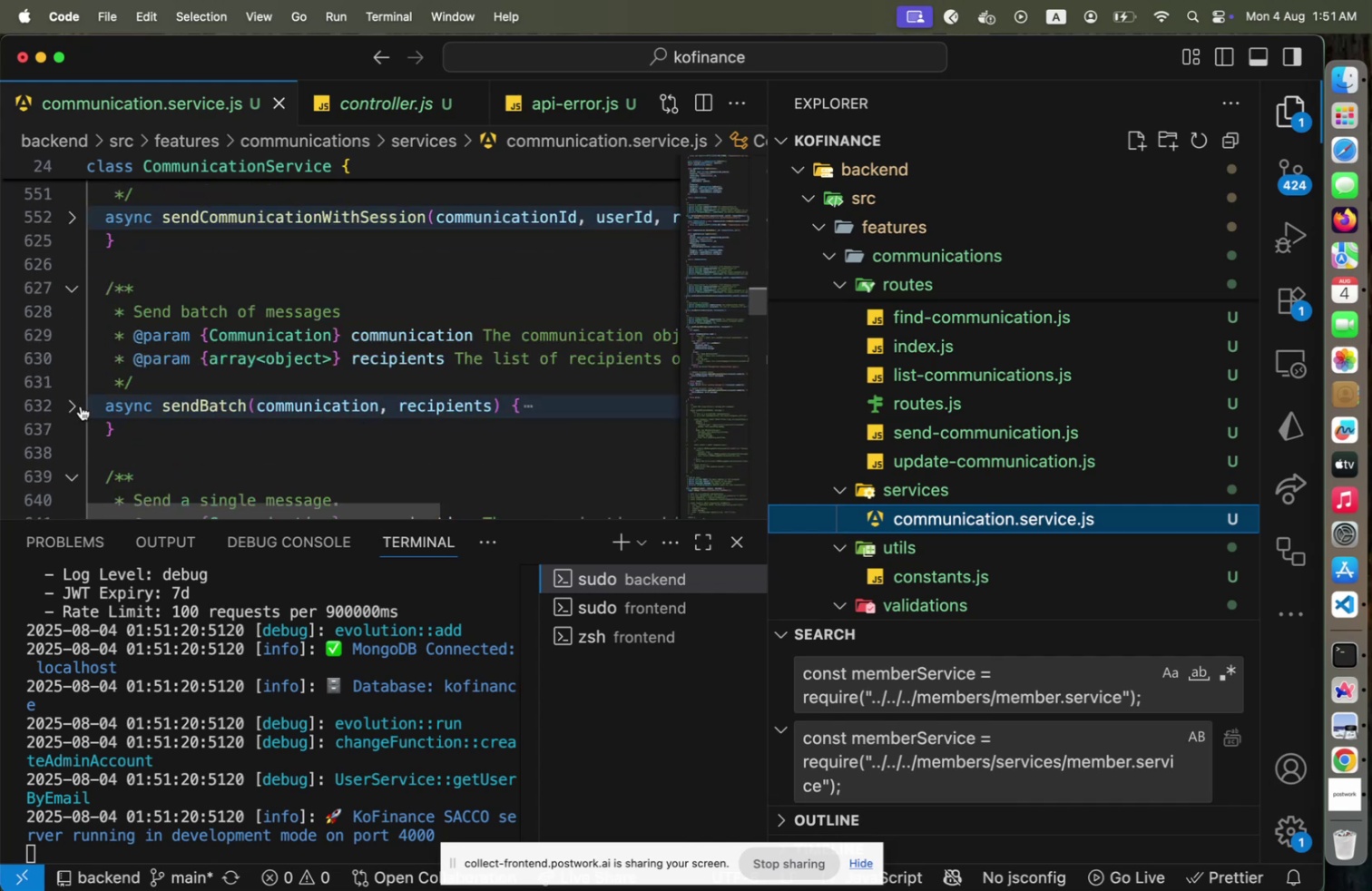 
scroll: coordinate [81, 406], scroll_direction: down, amount: 3.0
 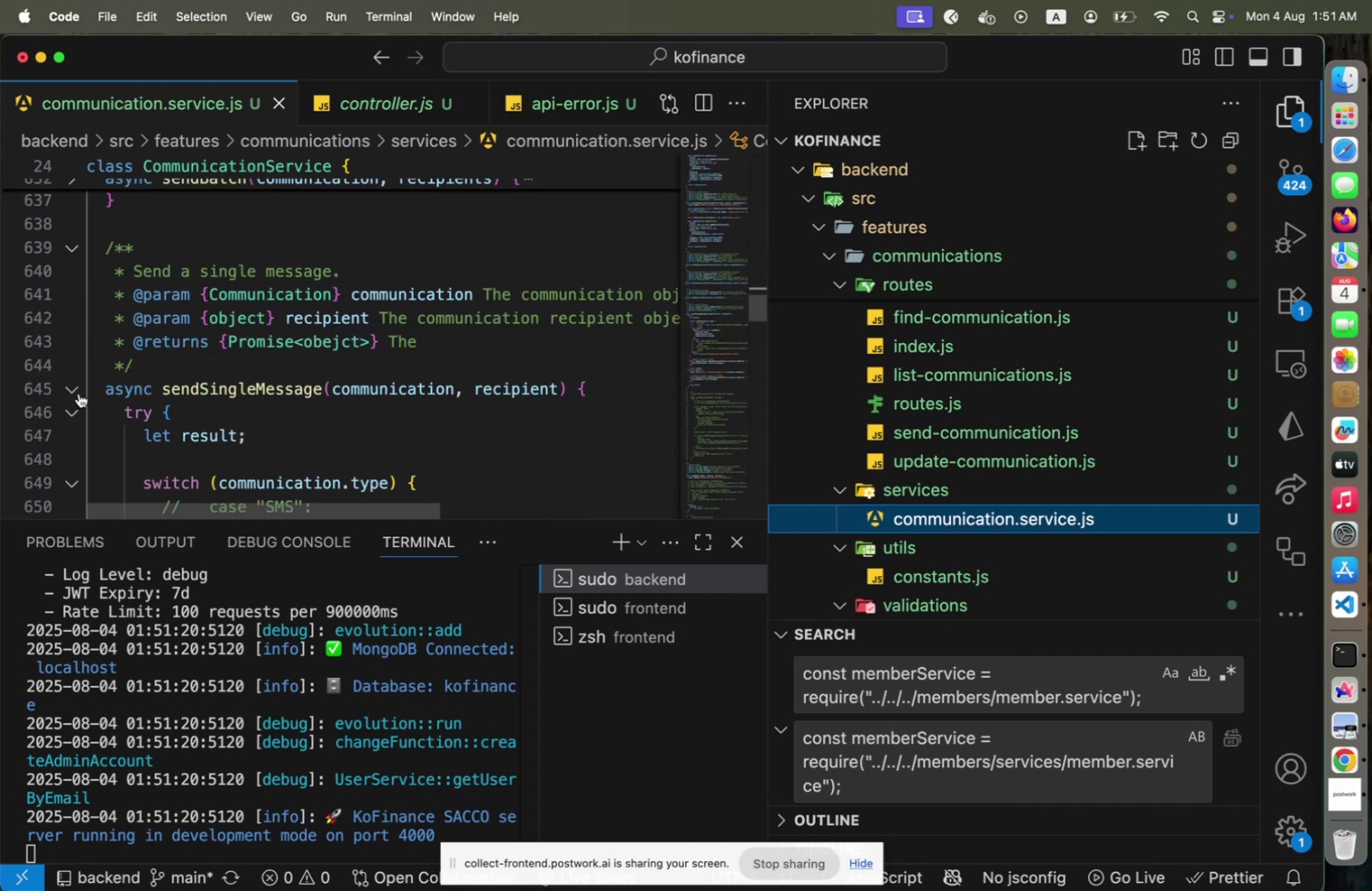 
left_click([79, 393])
 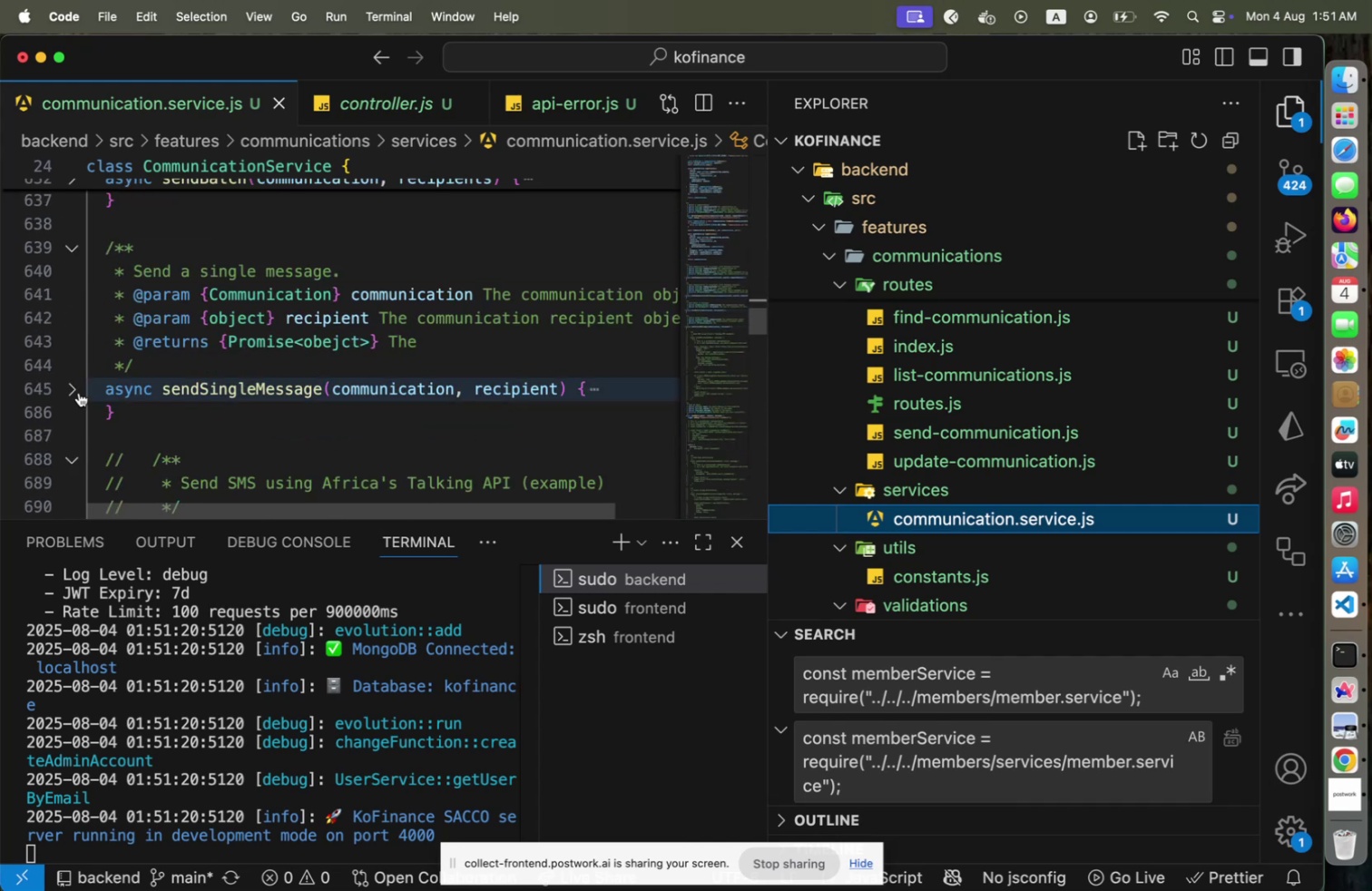 
scroll: coordinate [79, 392], scroll_direction: down, amount: 2.0
 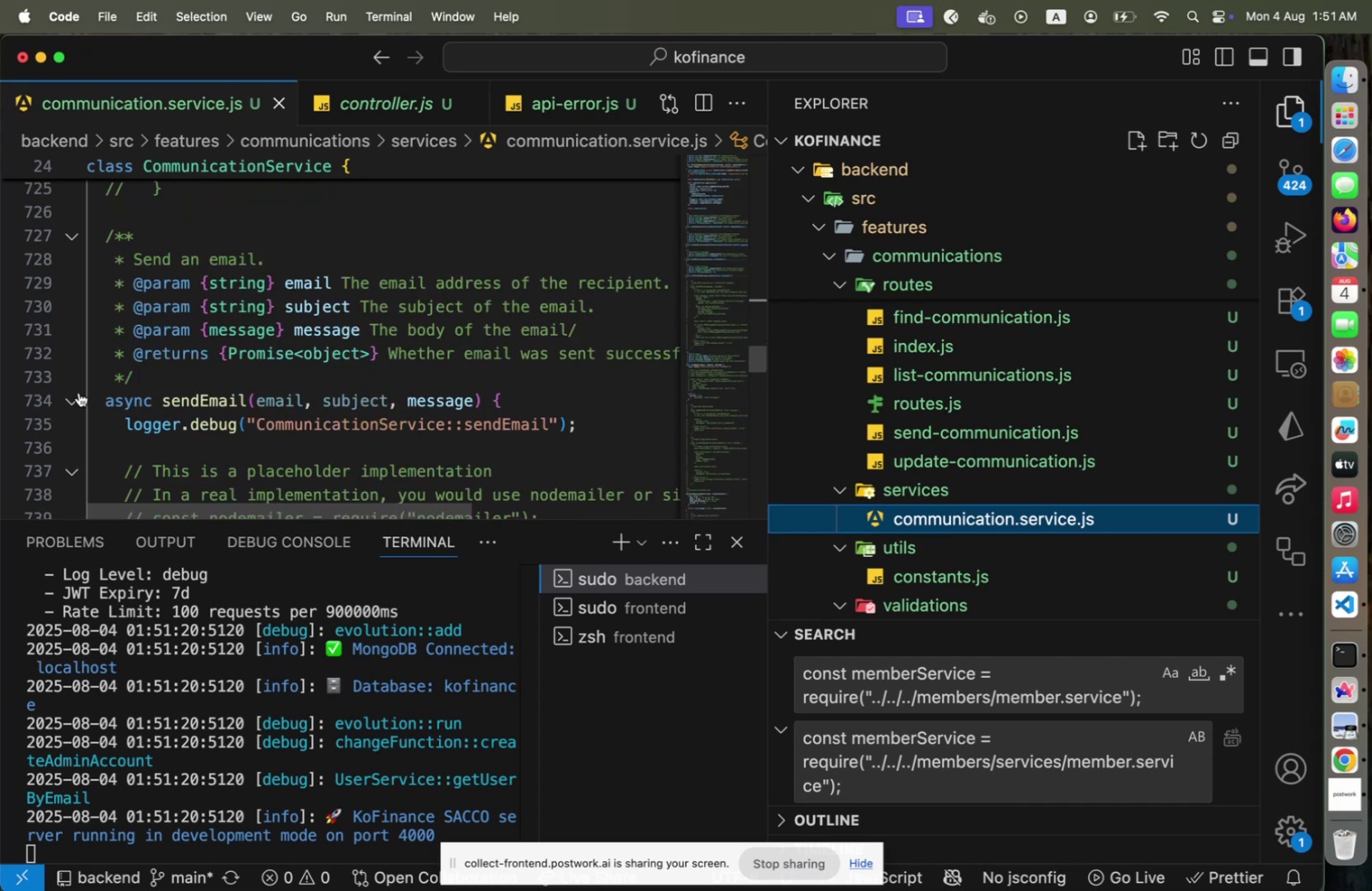 
left_click([79, 392])
 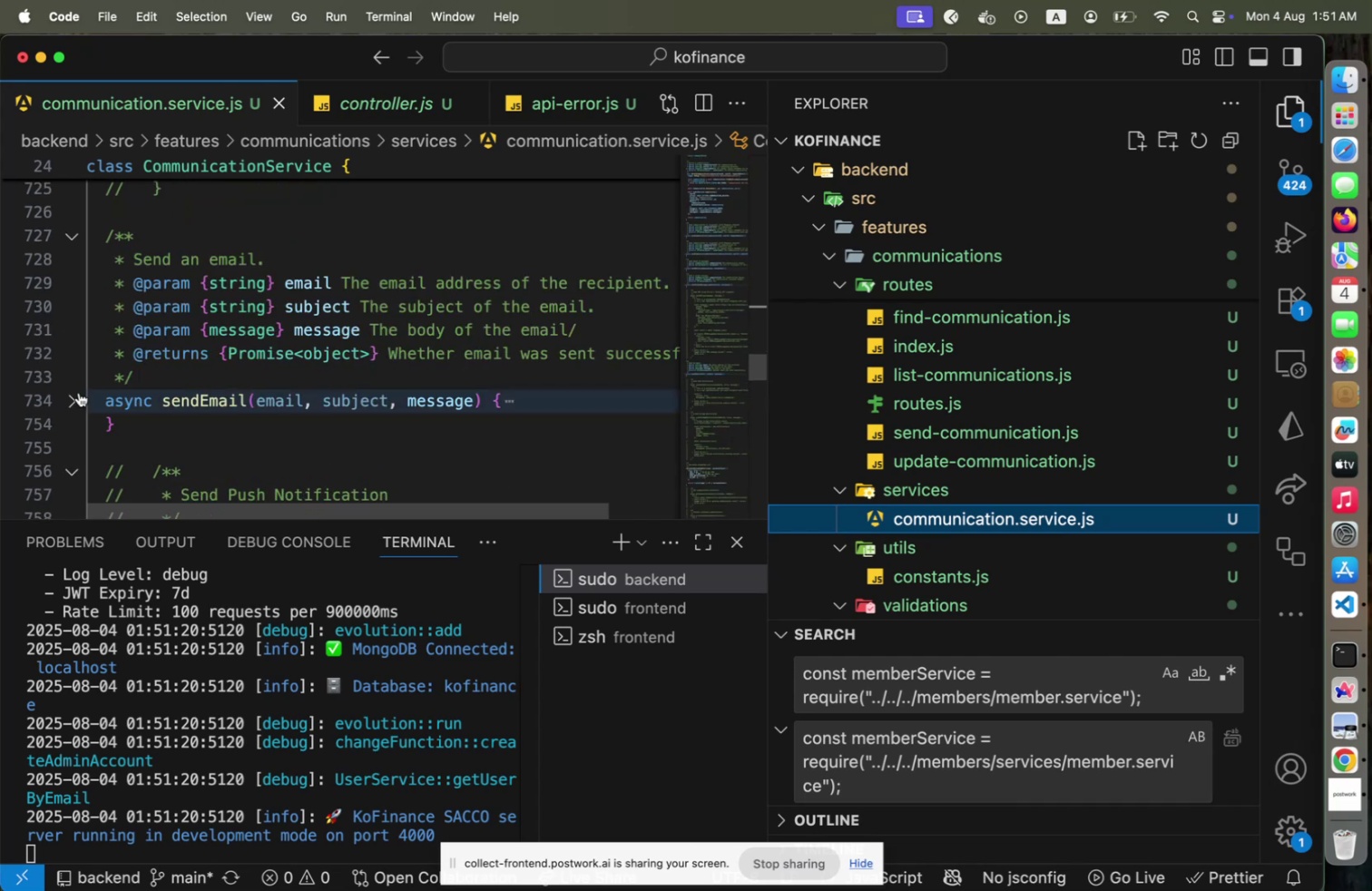 
scroll: coordinate [79, 392], scroll_direction: down, amount: 27.0
 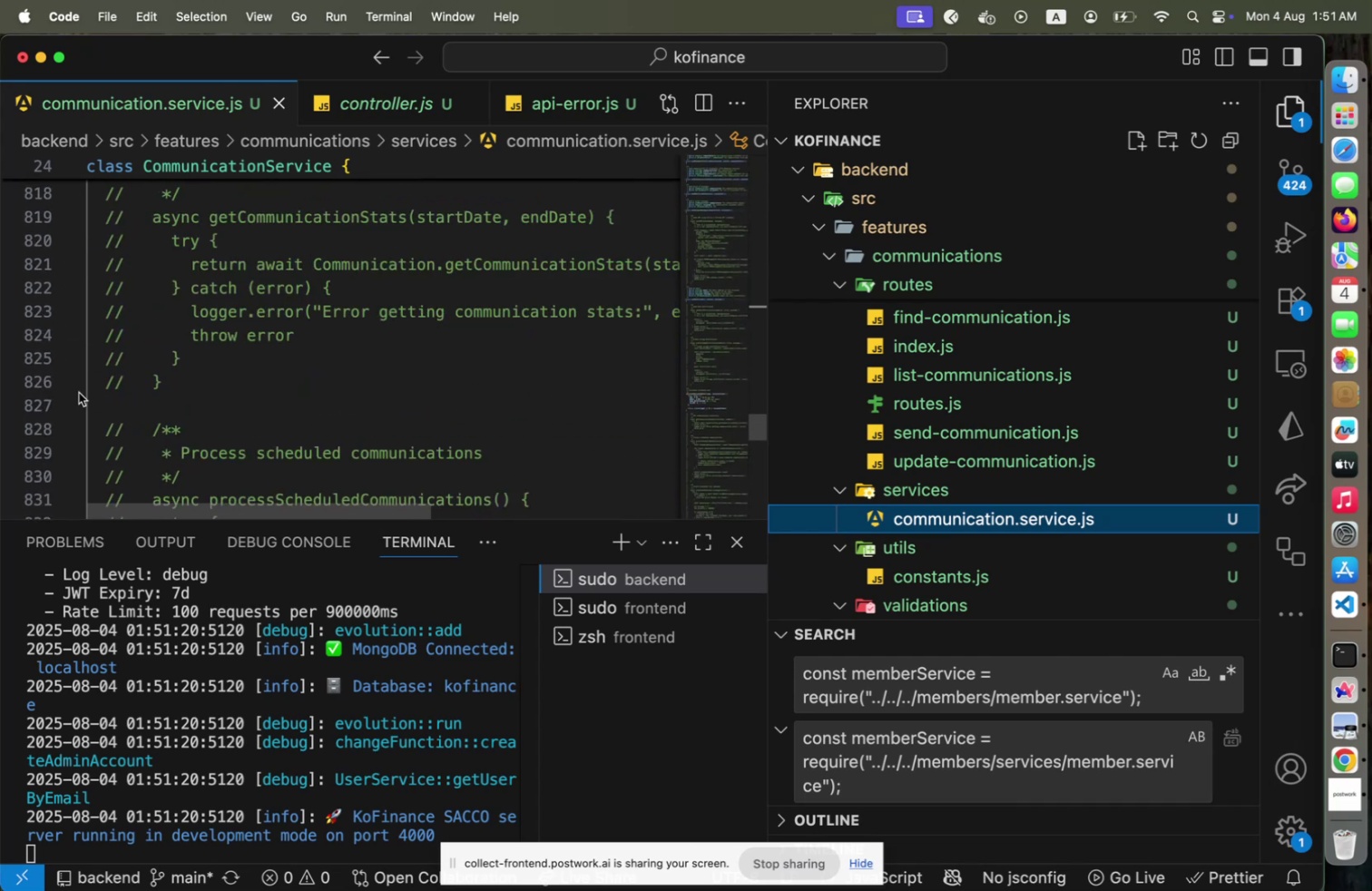 
scroll: coordinate [79, 392], scroll_direction: up, amount: 1.0
 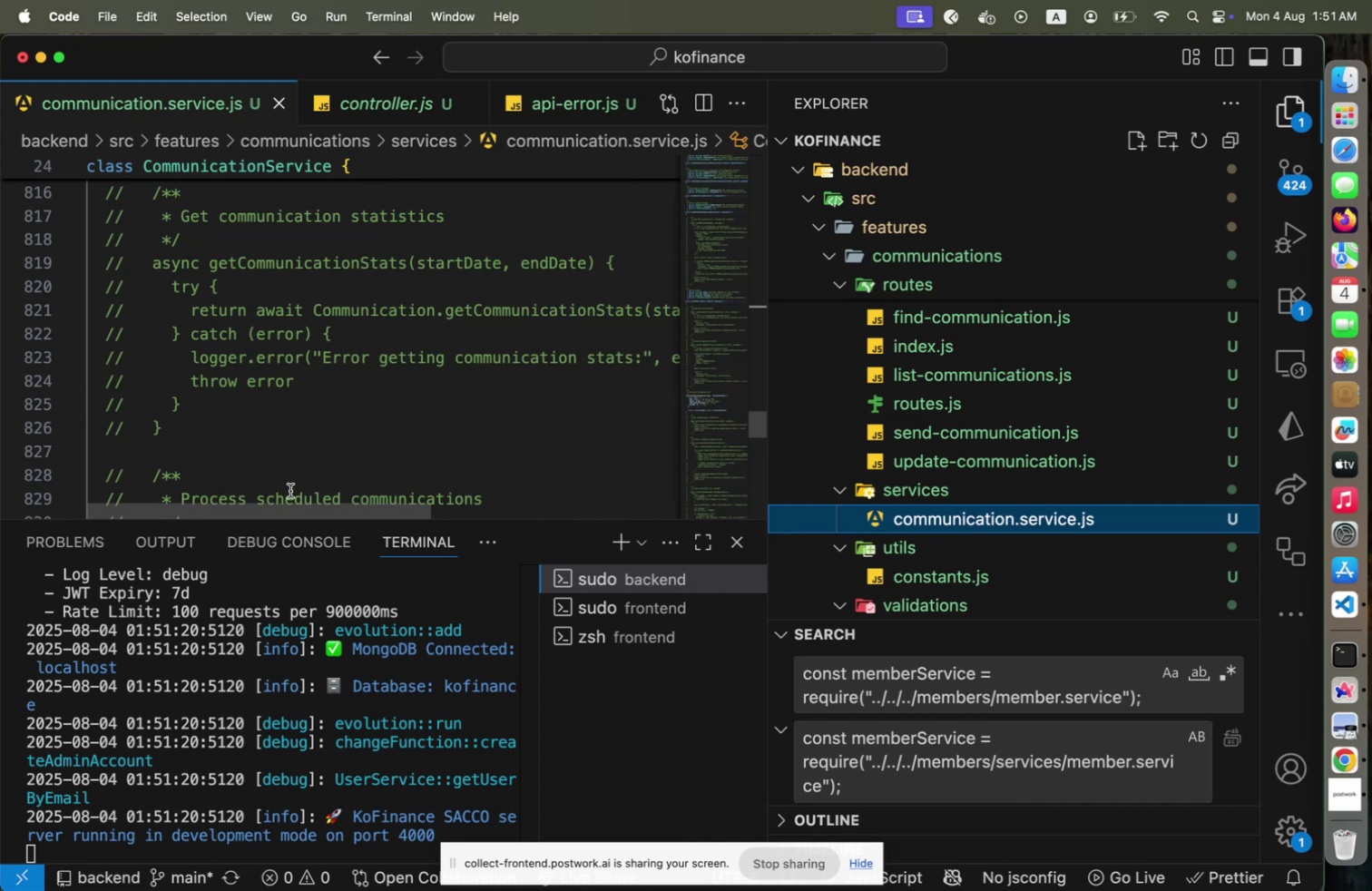 
left_click_drag(start_coordinate=[281, 505], to_coordinate=[264, 514])
 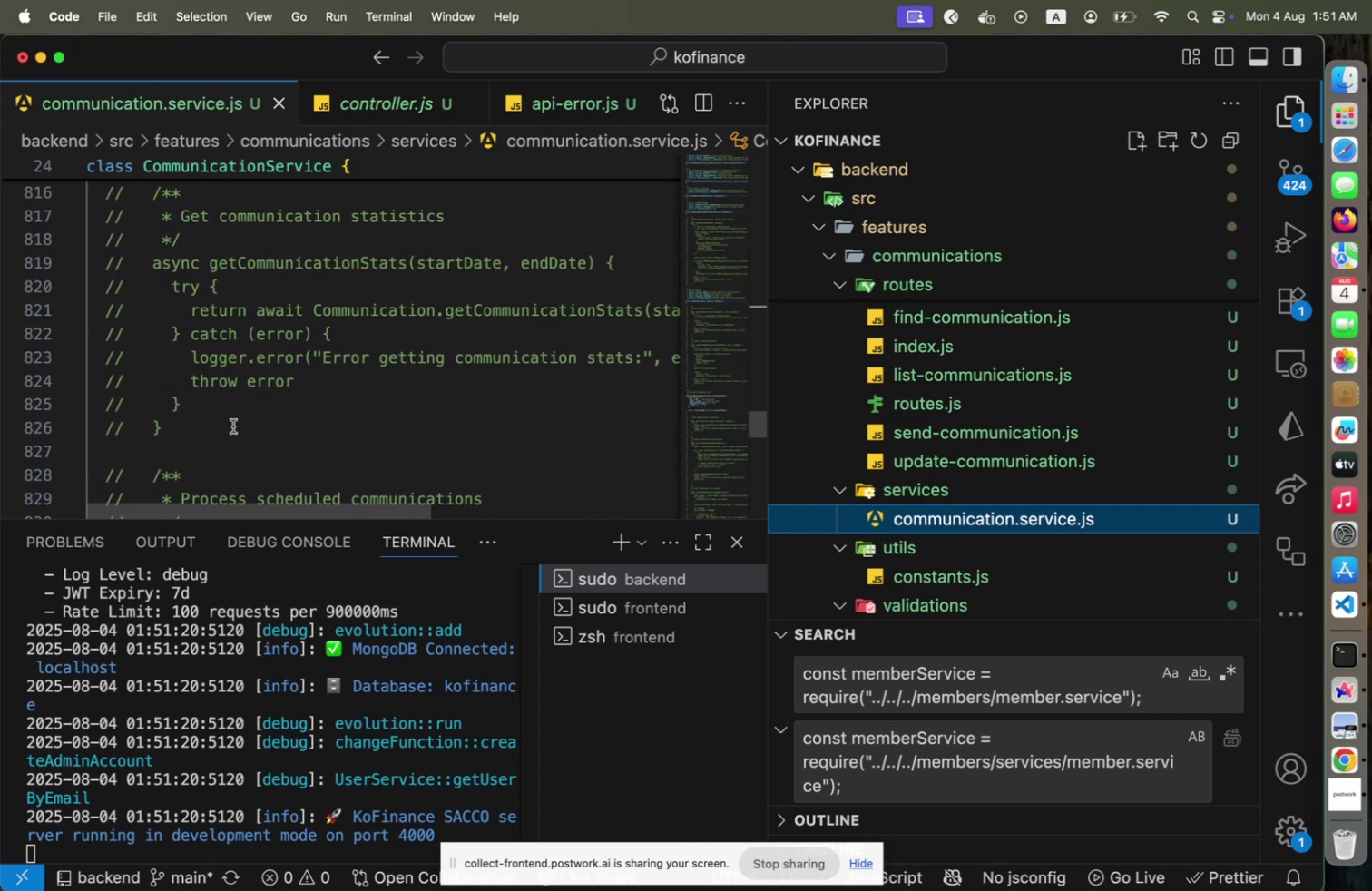 
left_click([233, 426])
 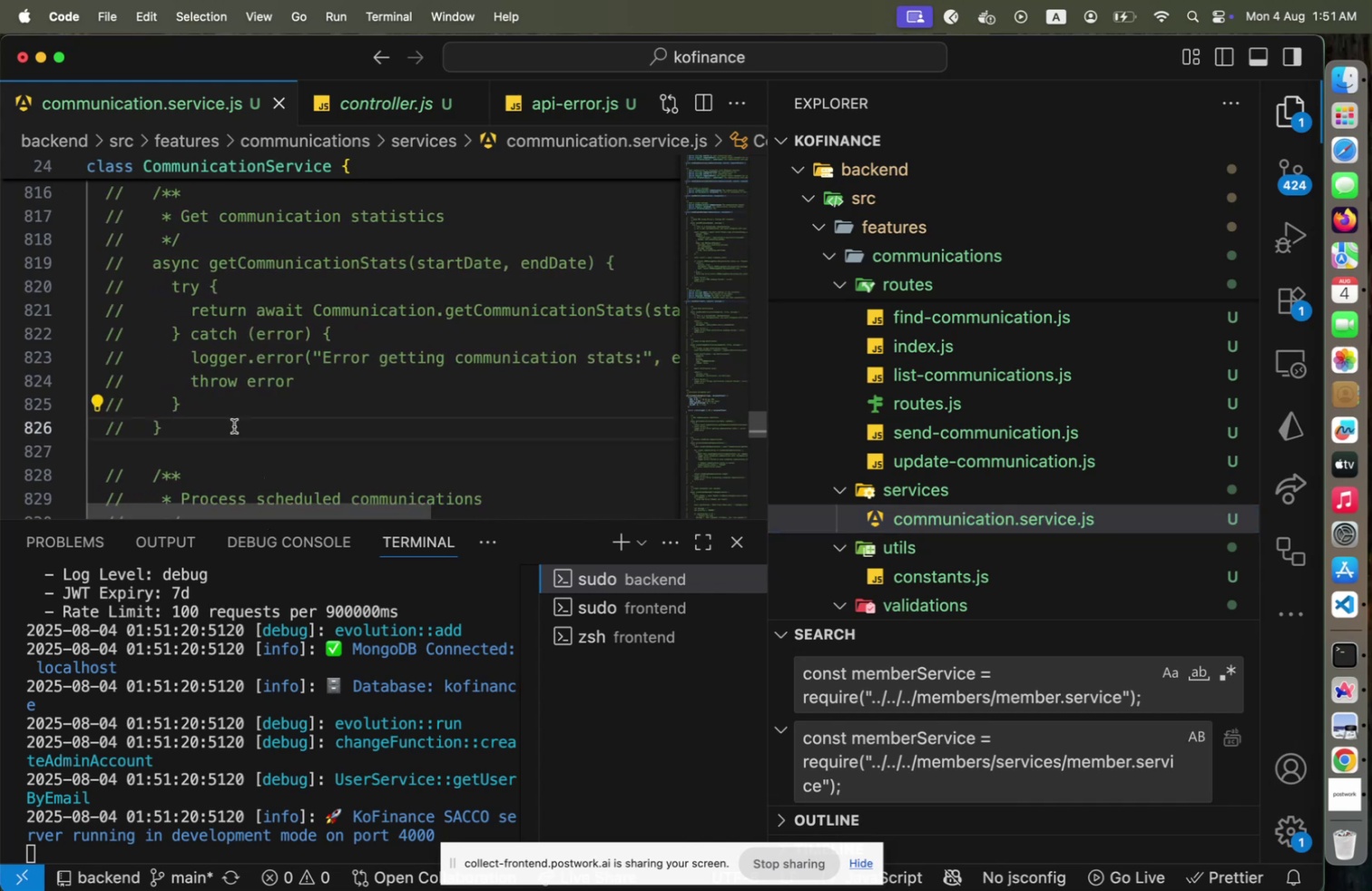 
hold_key(key=ArrowUp, duration=1.16)
 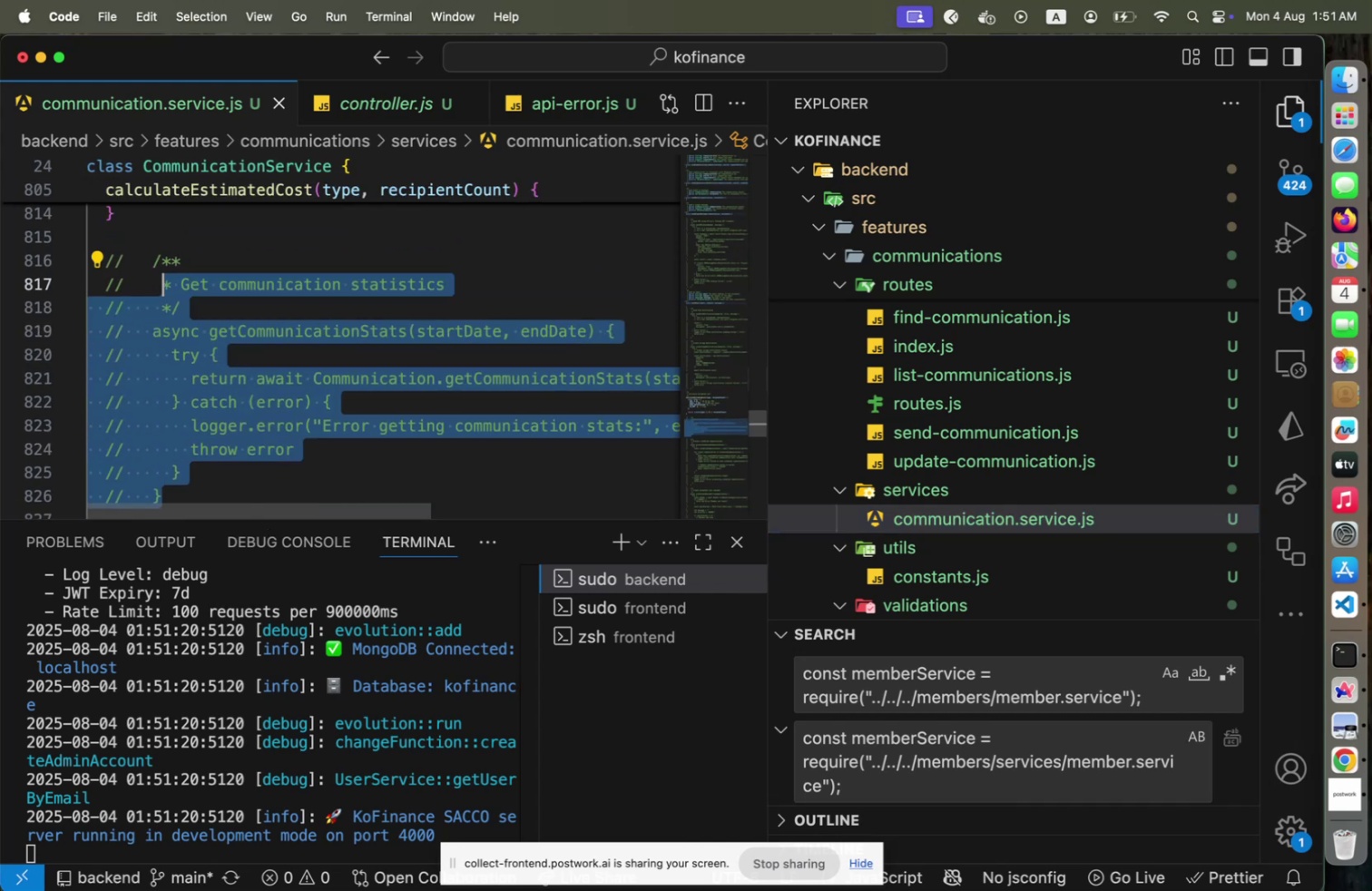 
key(Shift+ArrowUp)
 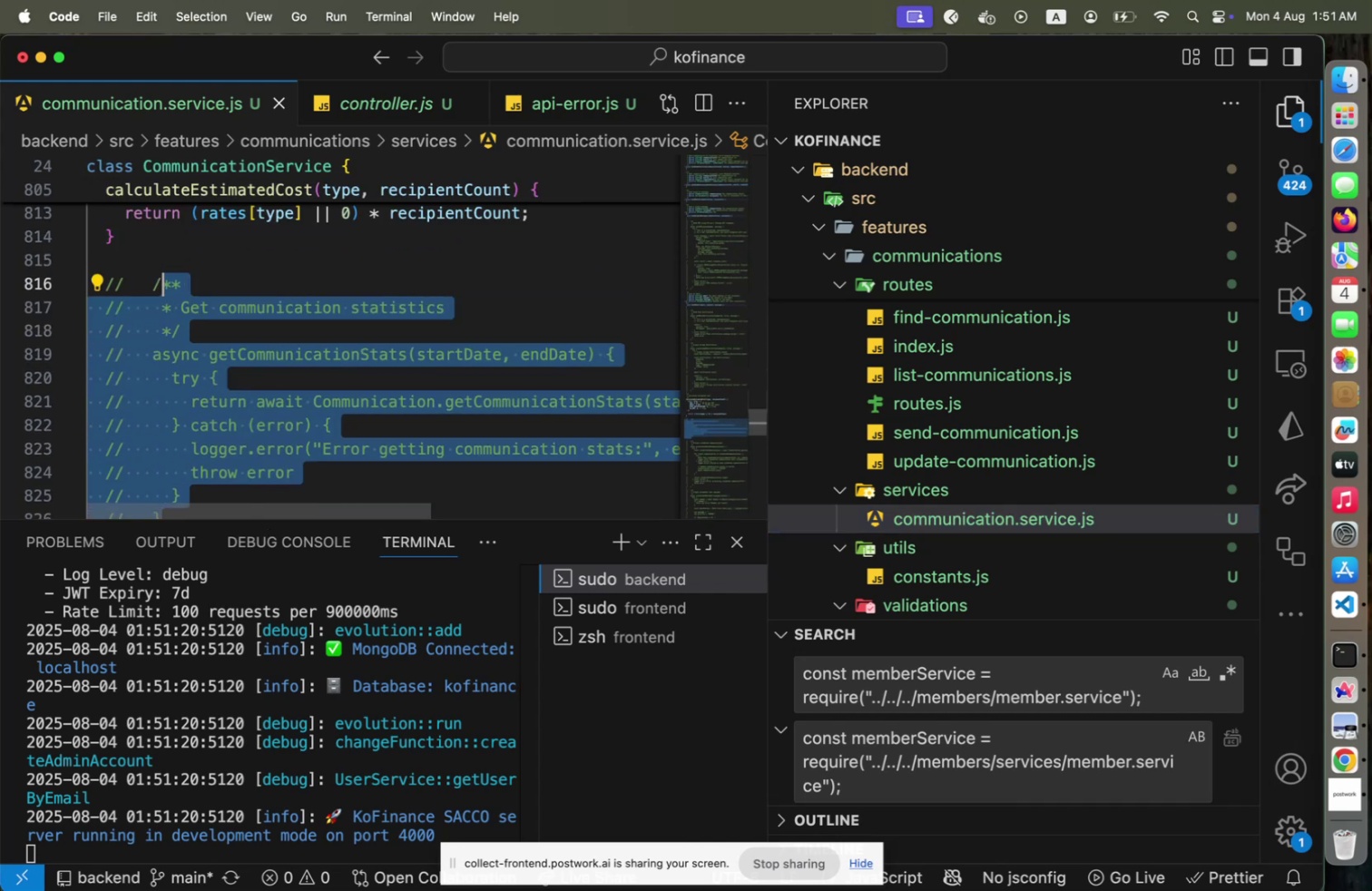 
key(Shift+Home)
 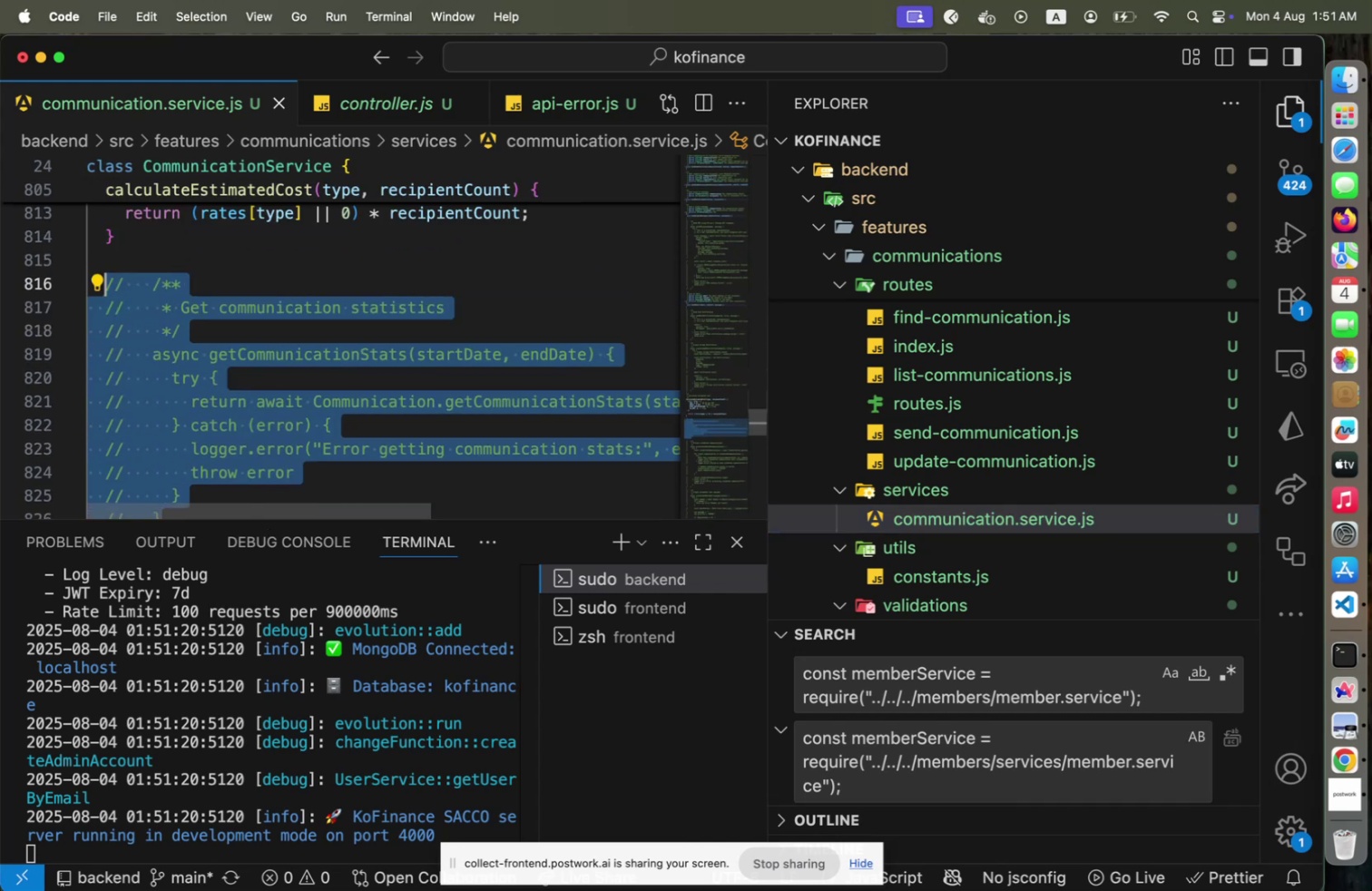 
key(Meta+CommandLeft)
 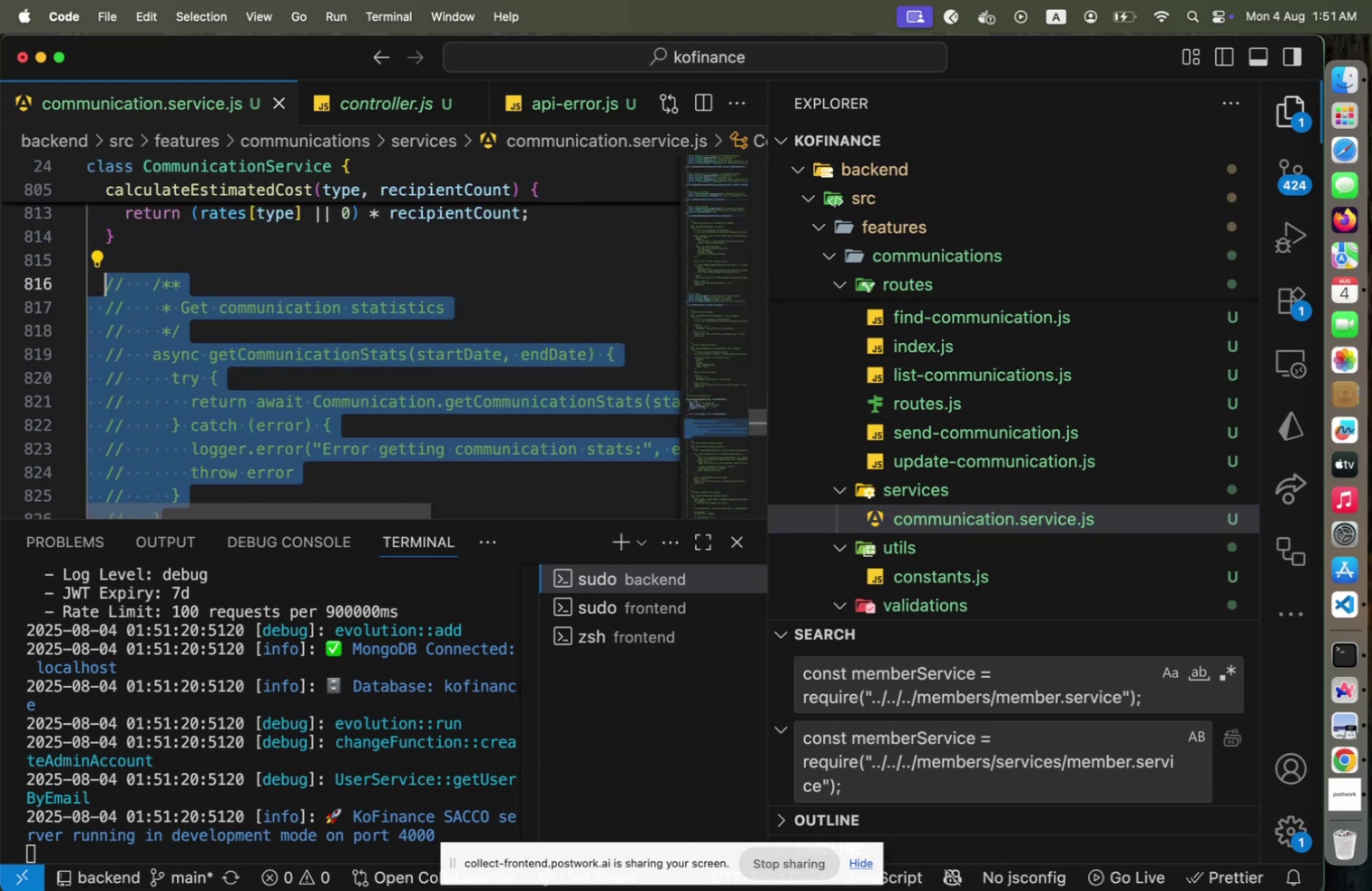 
key(Meta+Slash)
 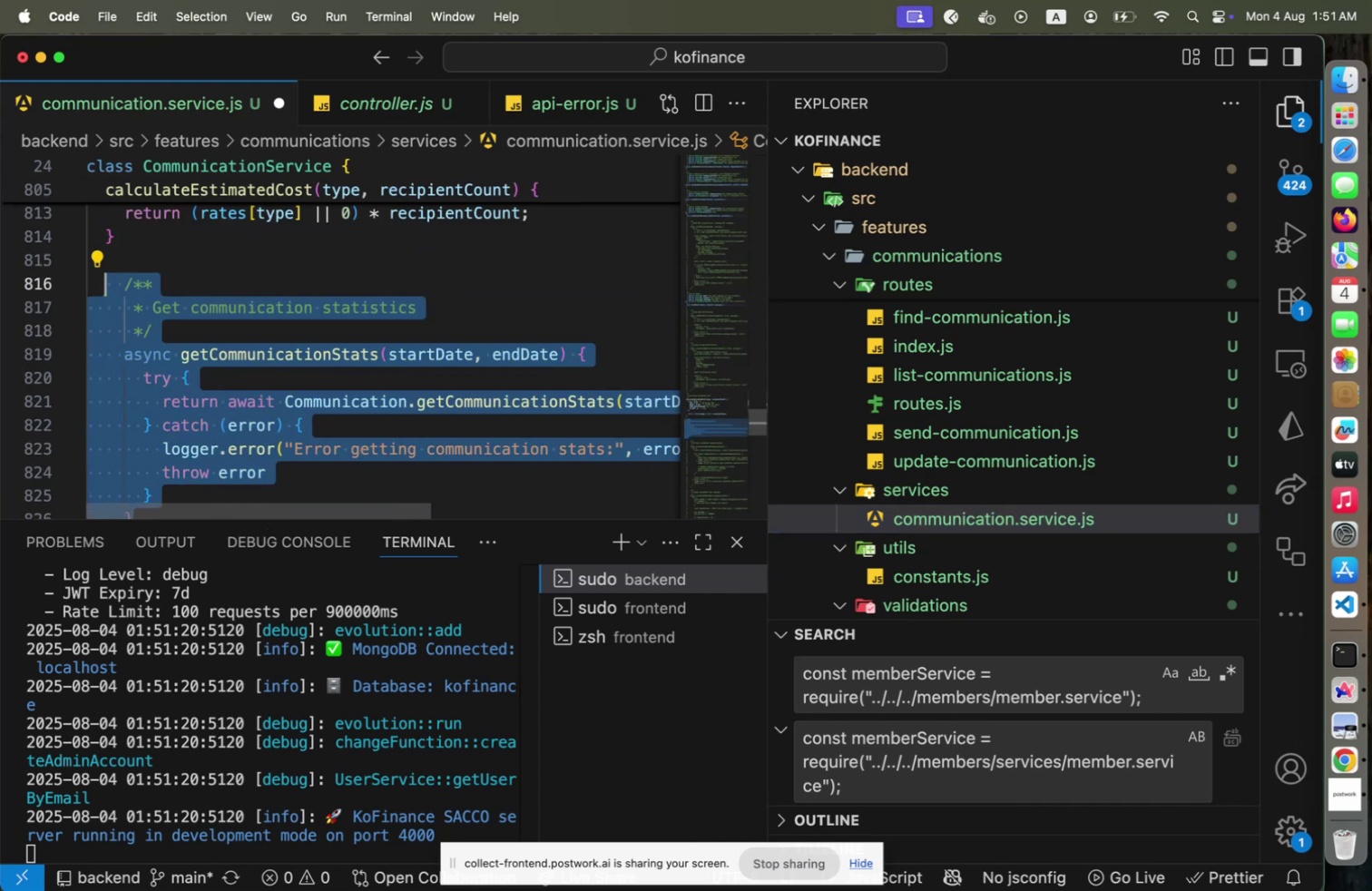 
key(ArrowLeft)
 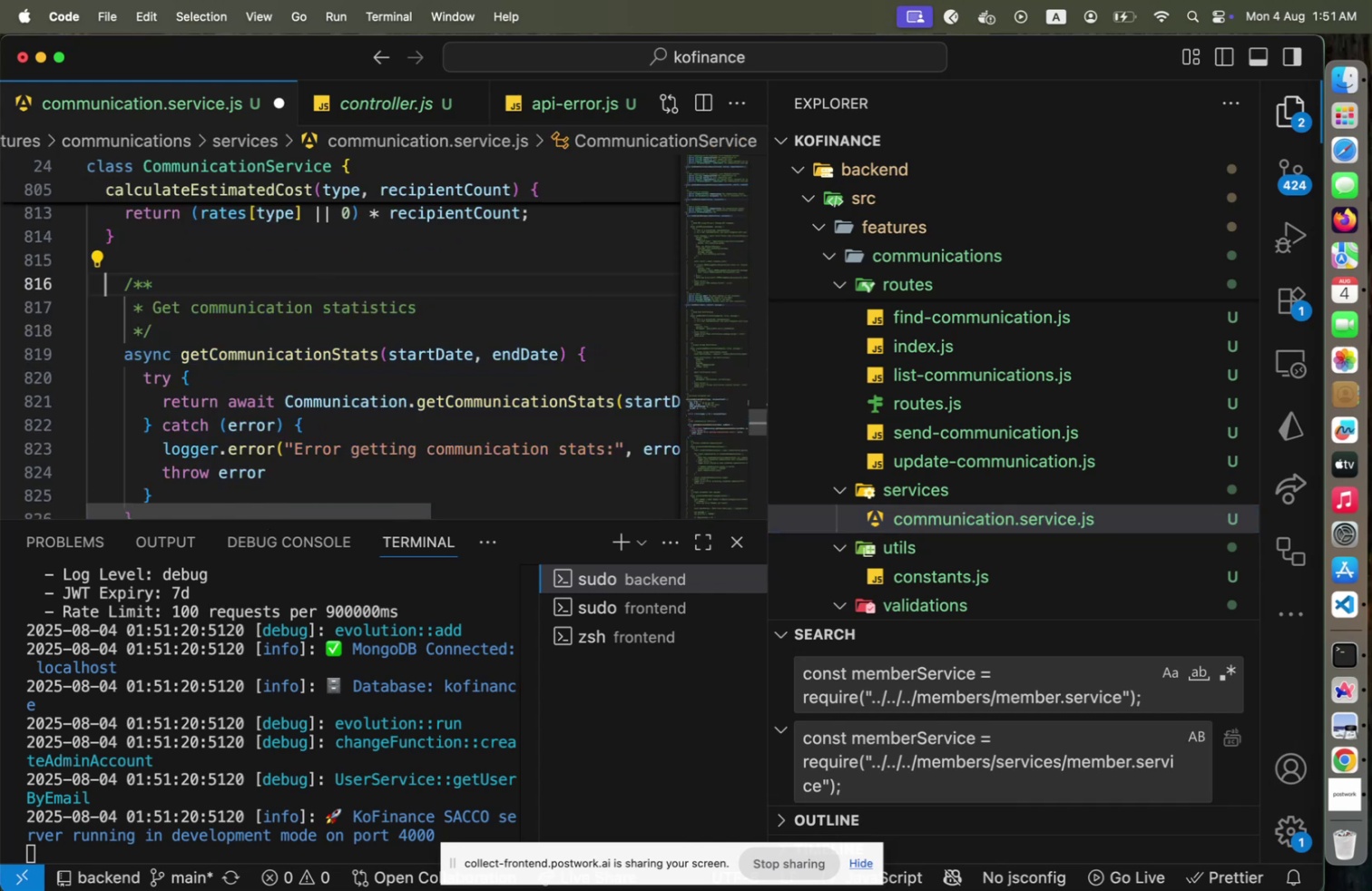 
key(ArrowDown)
 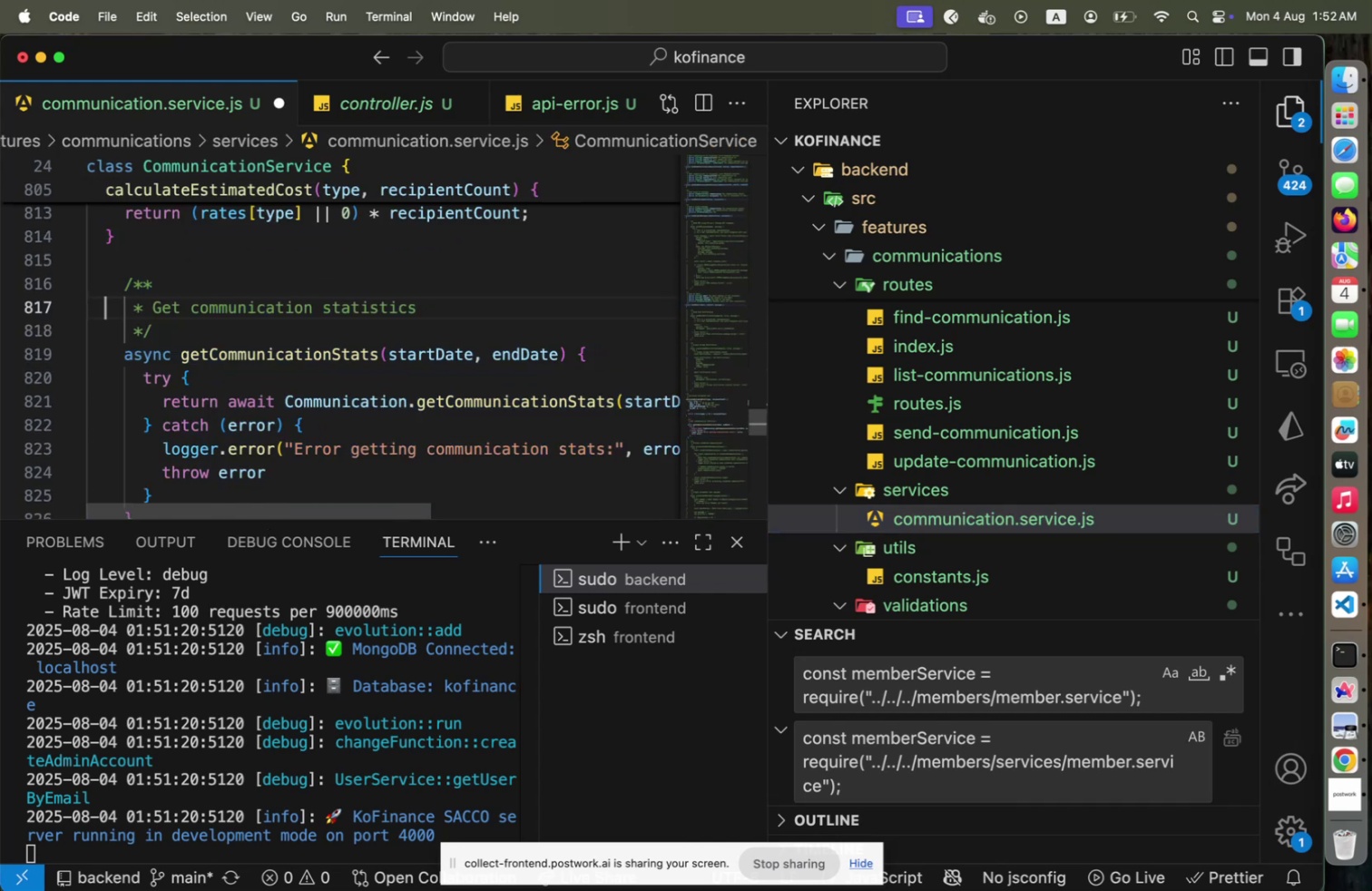 
hold_key(key=ArrowRight, duration=0.74)
 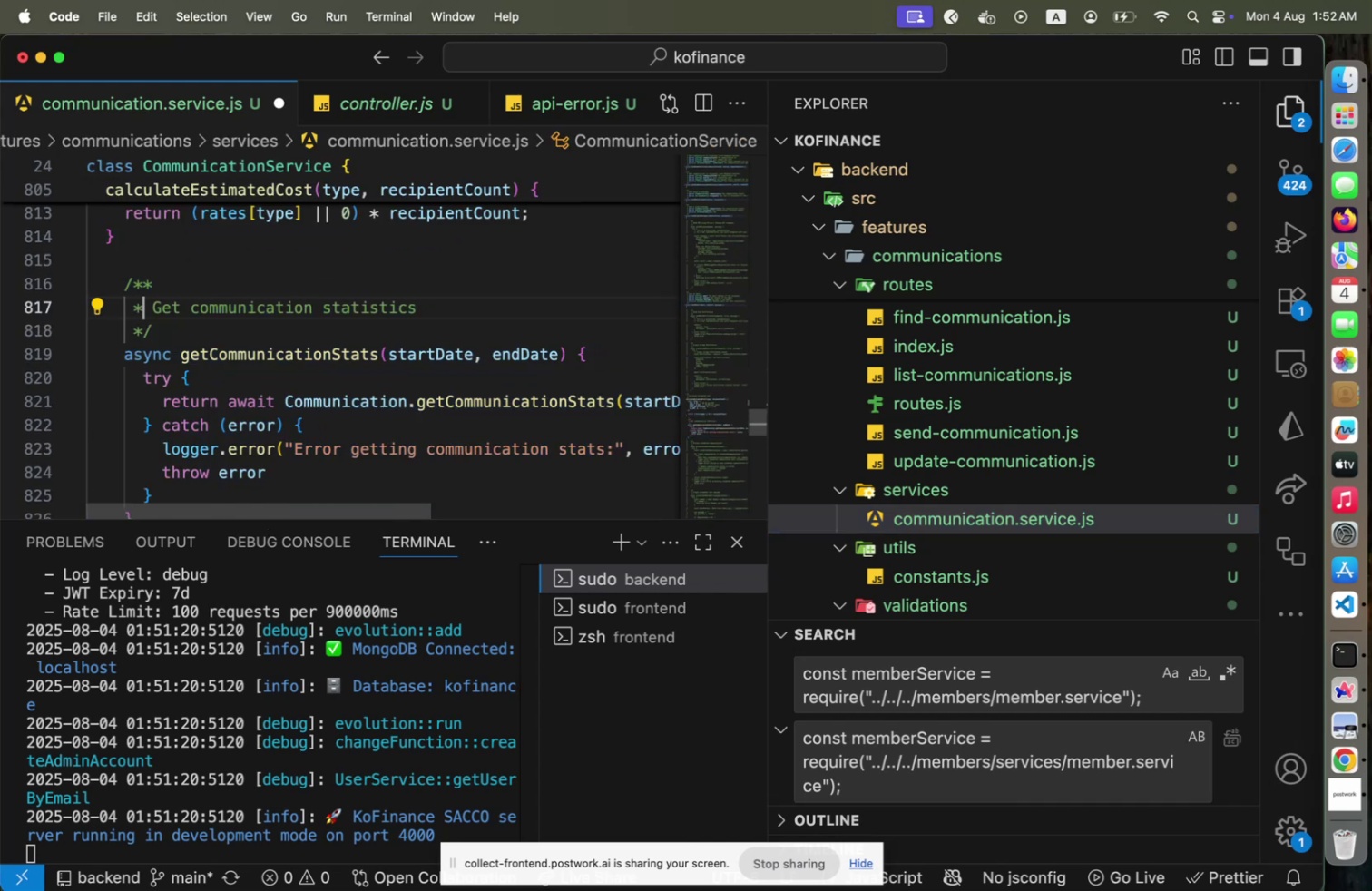 
key(ArrowRight)
 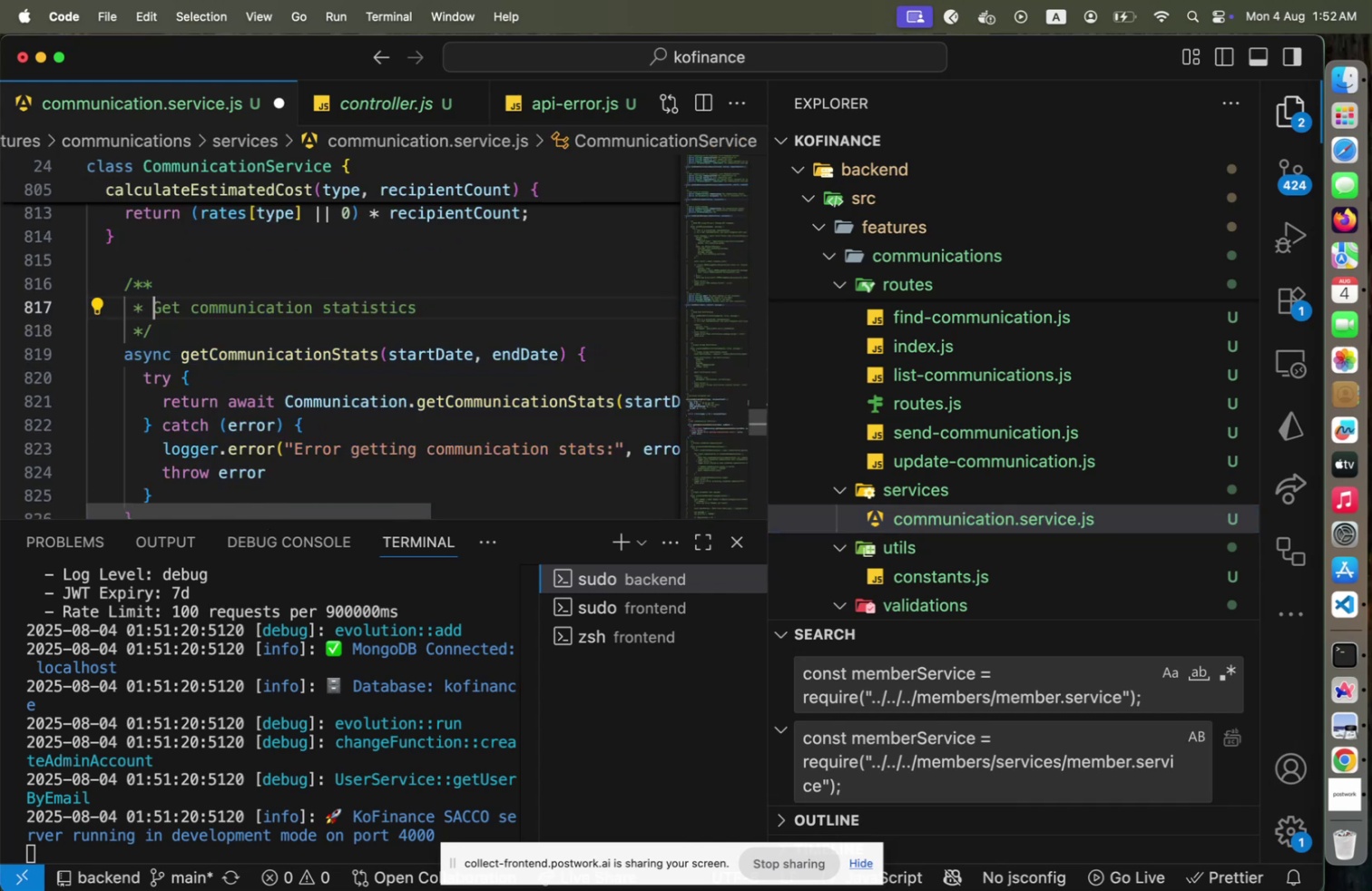 
type([End] for a ti)
key(Backspace)
key(Backspace)
type(give time period.)
 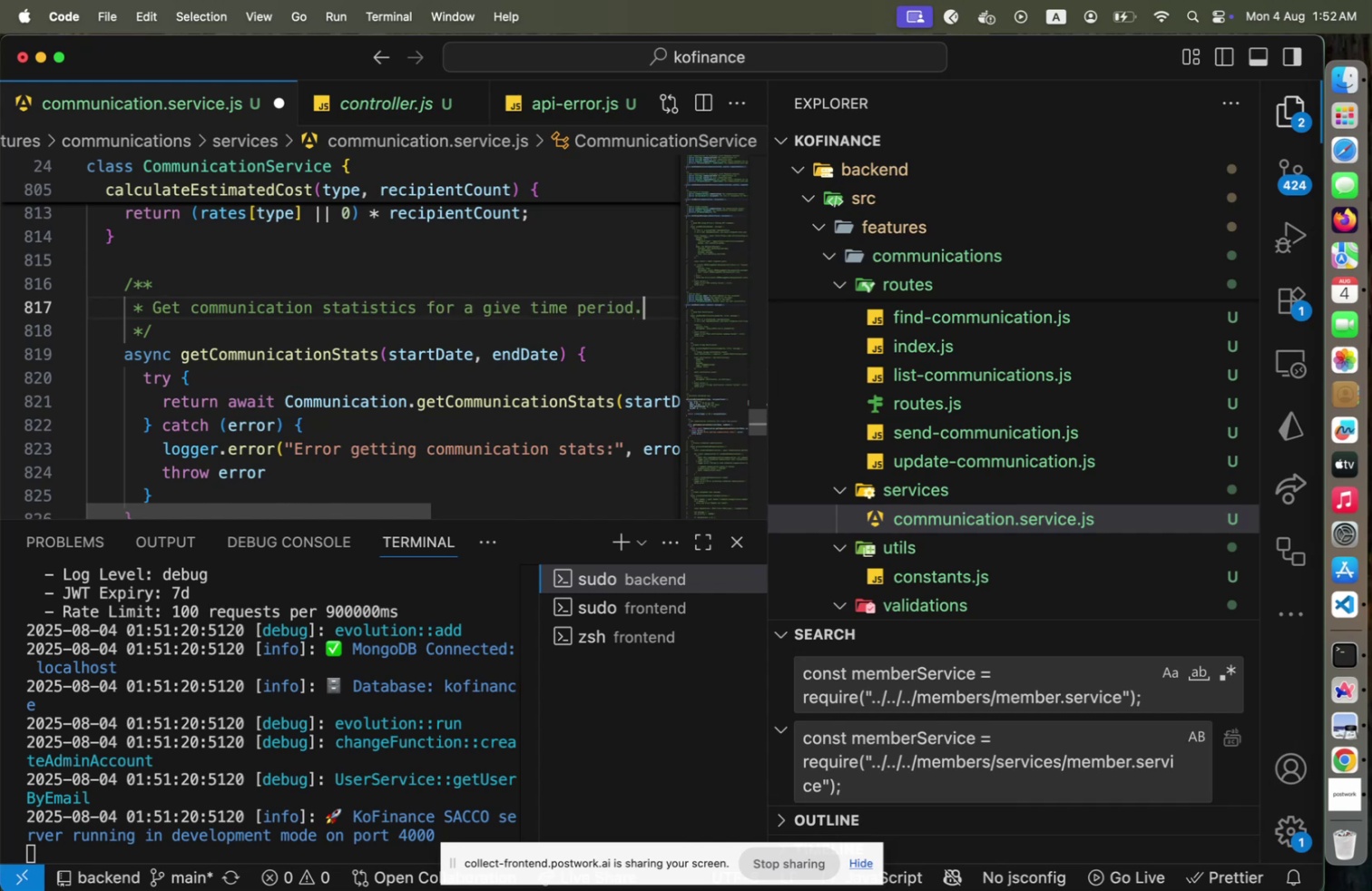 
key(Enter)
 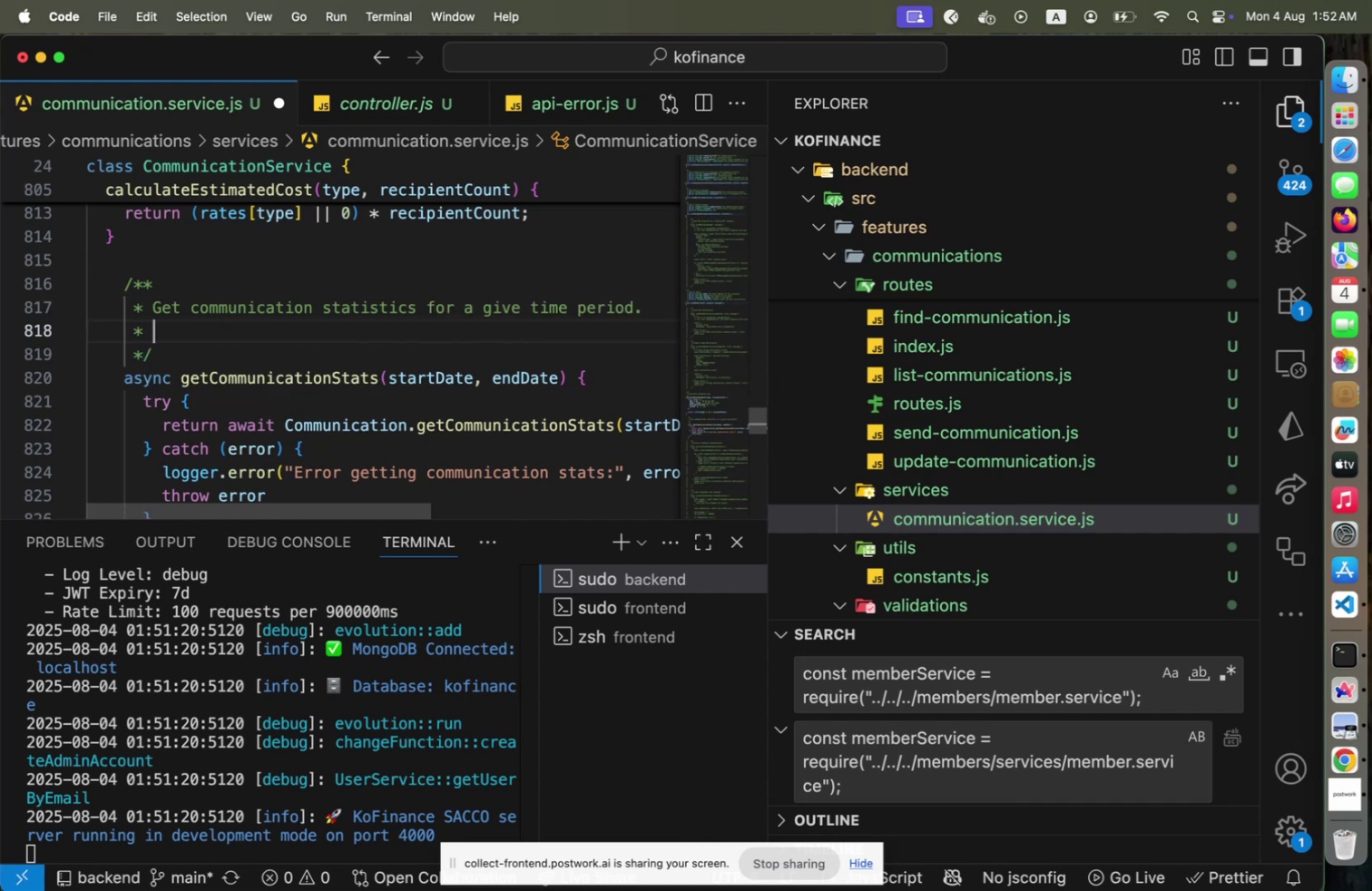 
type(@param P)
key(Backspace)
type({string )
key(Backspace)
 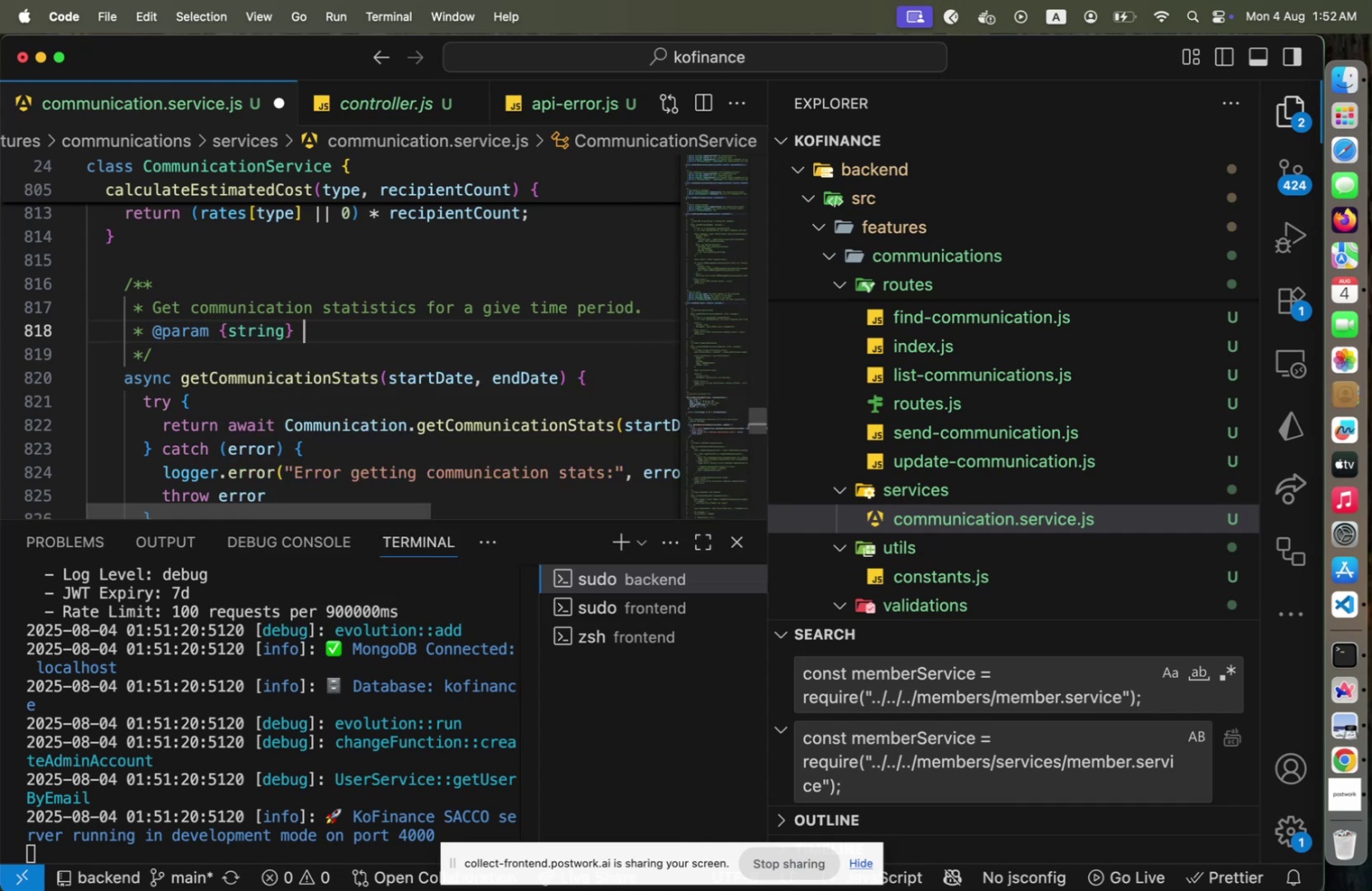 
 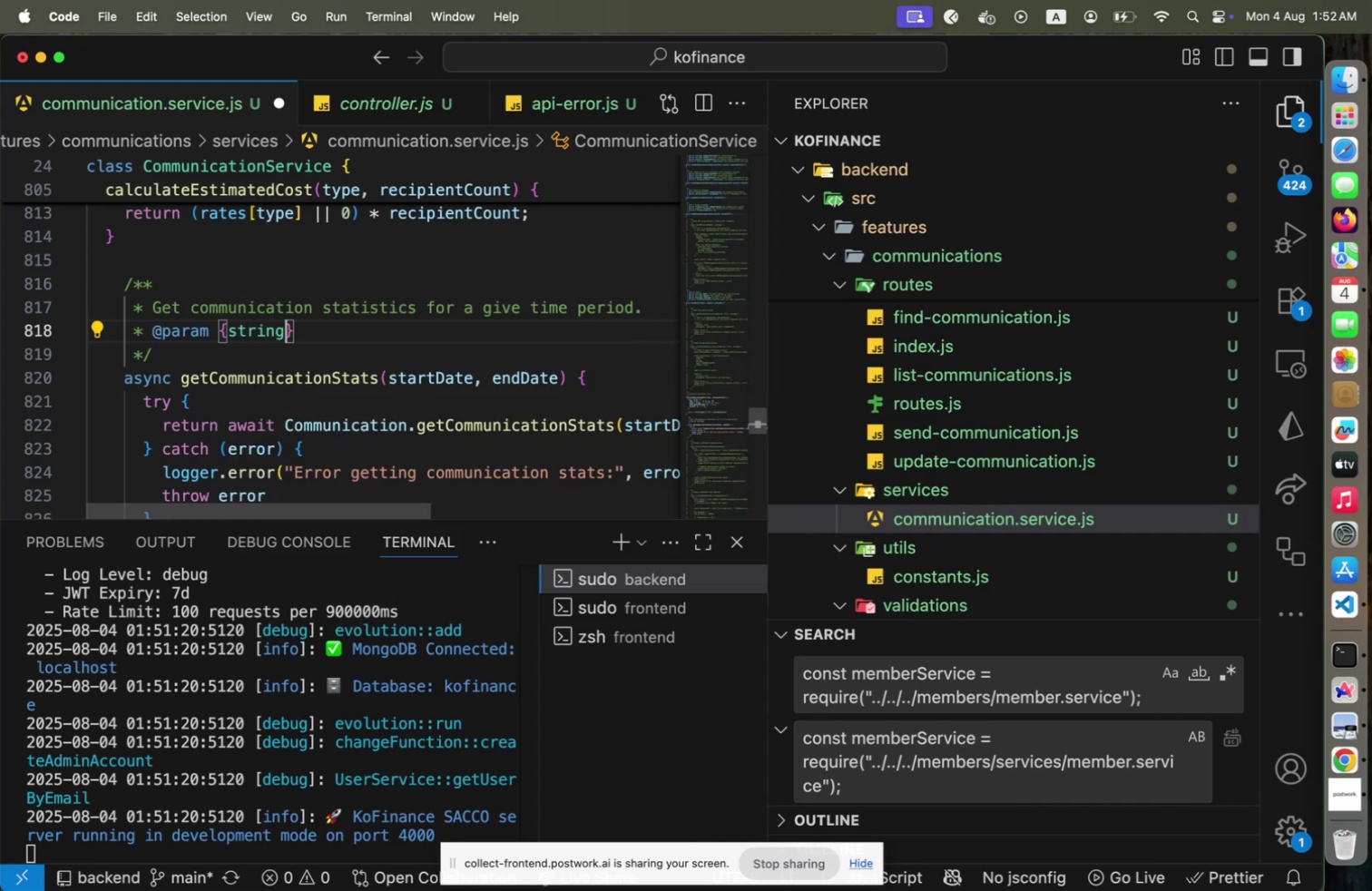 
key(ArrowRight)
 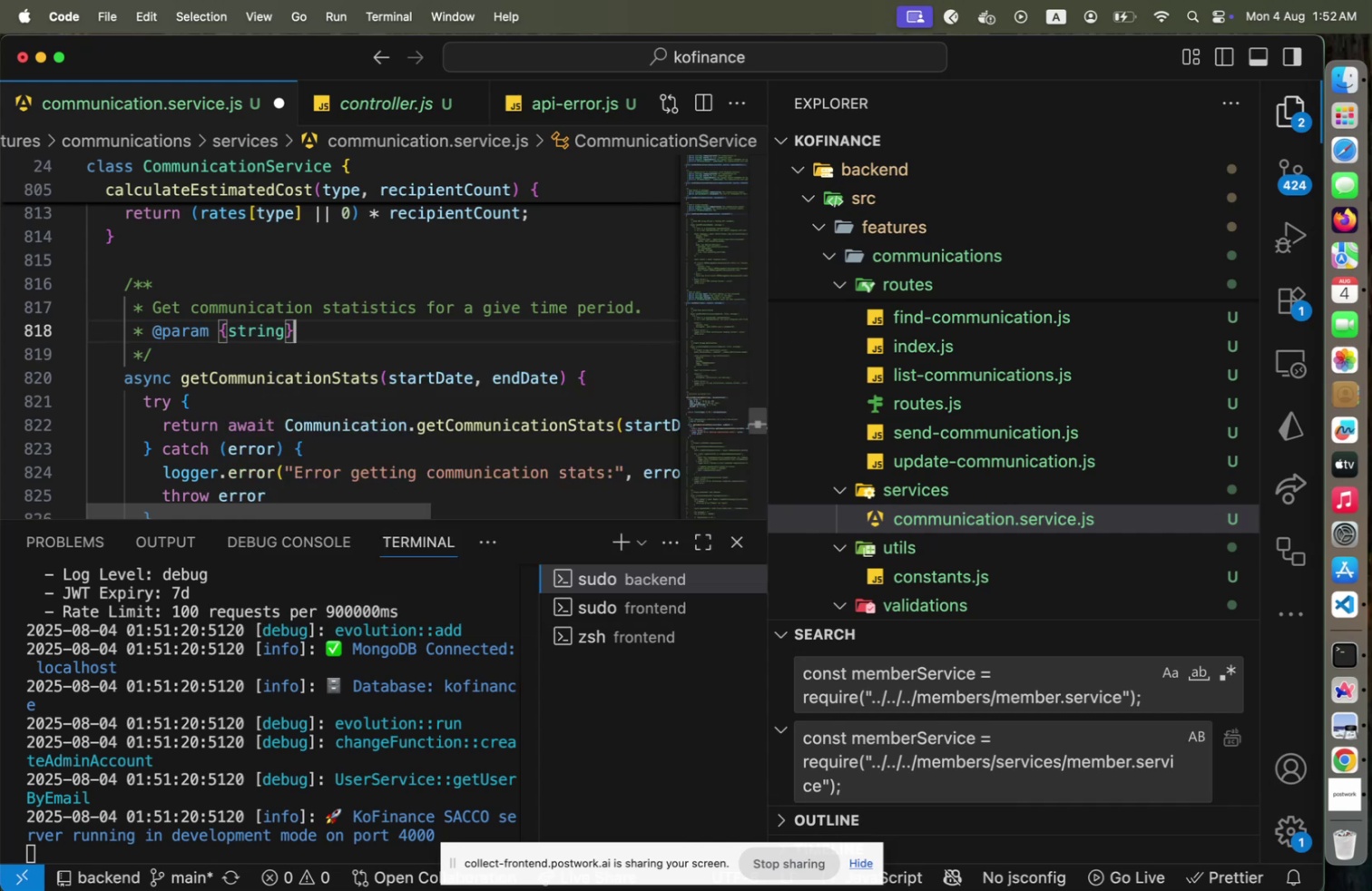 
type( startDate The start o)
key(Backspace)
type(date of the period.)
 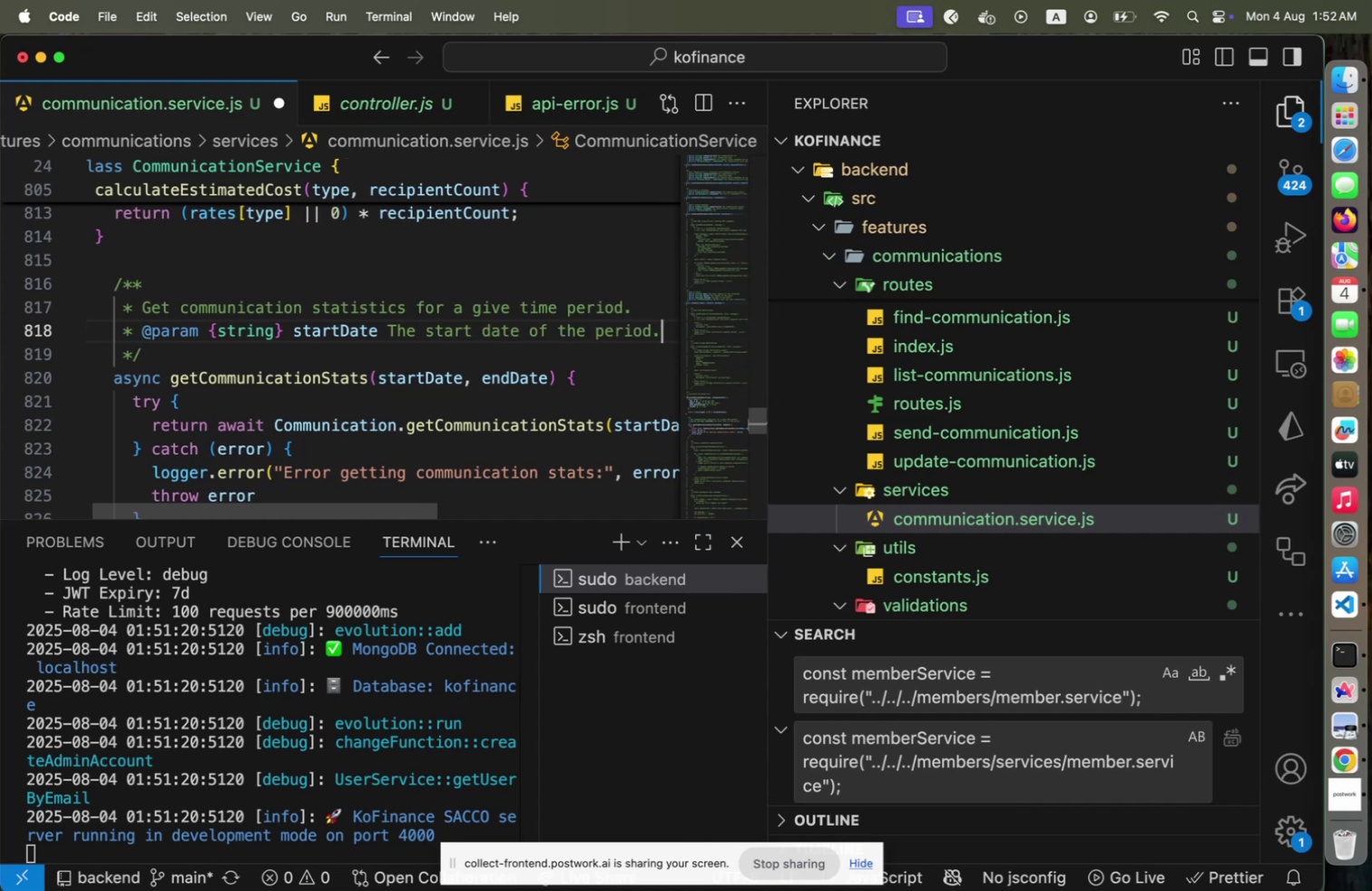 
key(Alt+Shift+OptionLeft)
 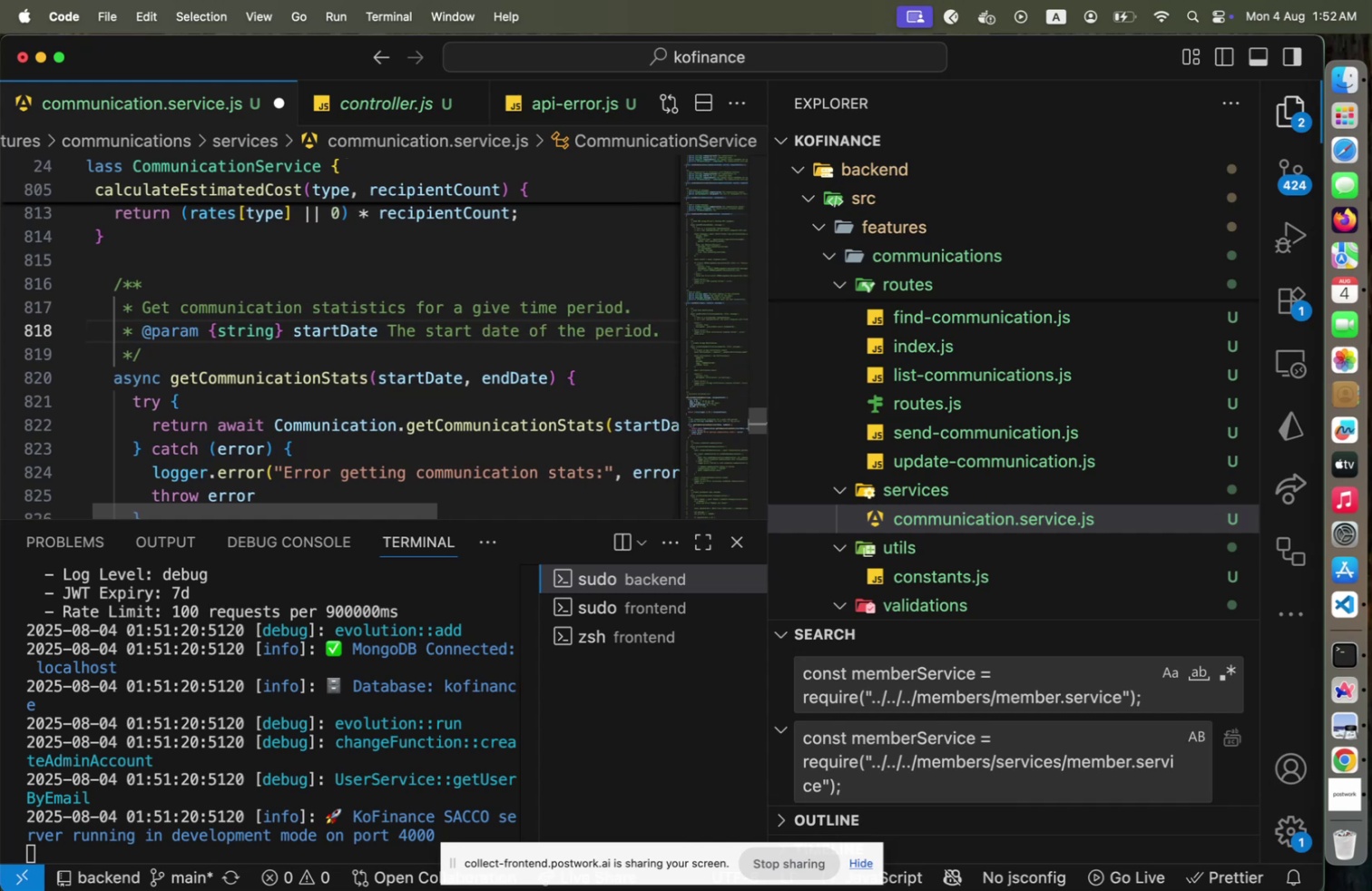 
key(Alt+Shift+ArrowDown)
 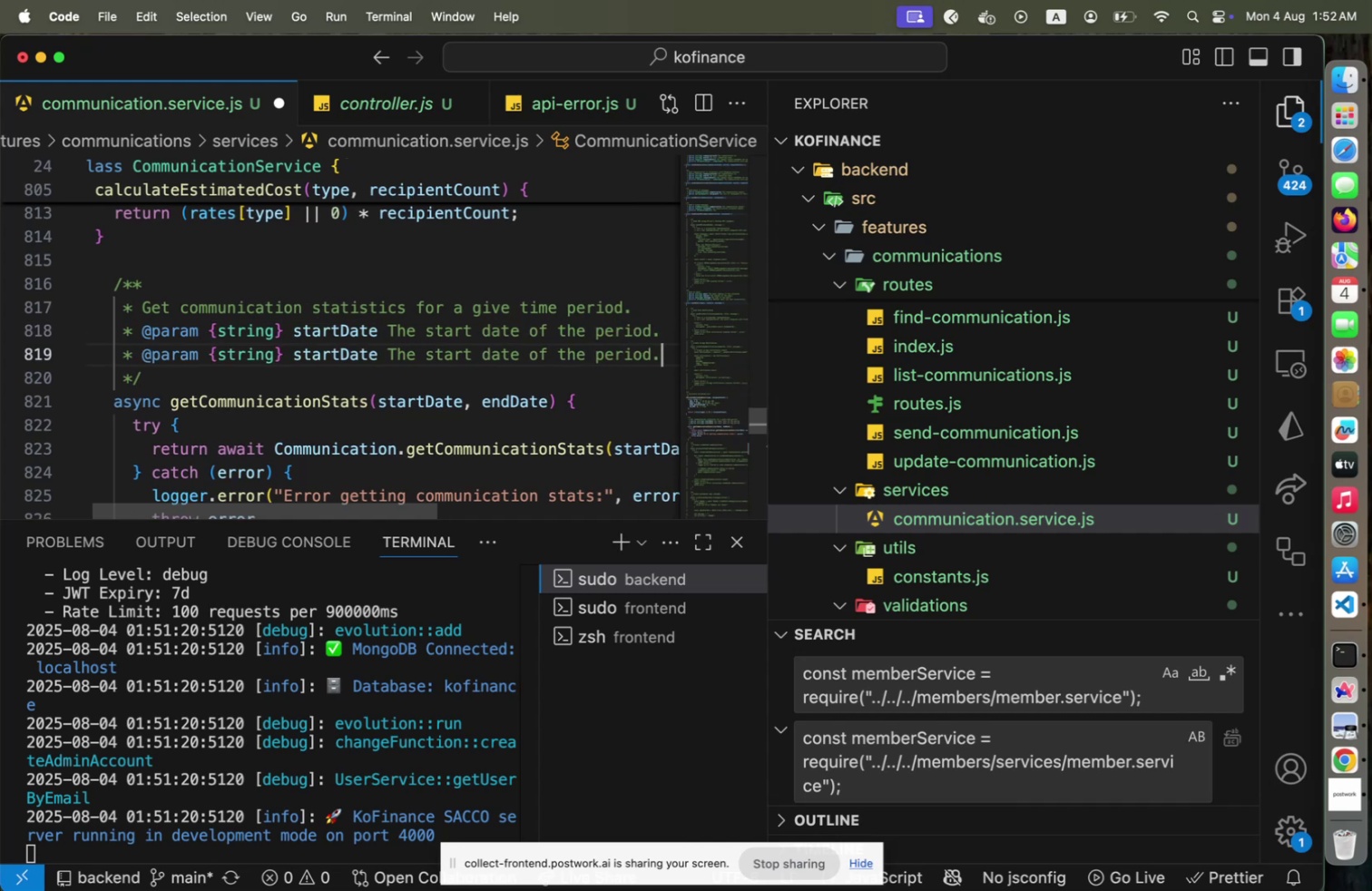 
hold_key(key=ArrowLeft, duration=1.51)
 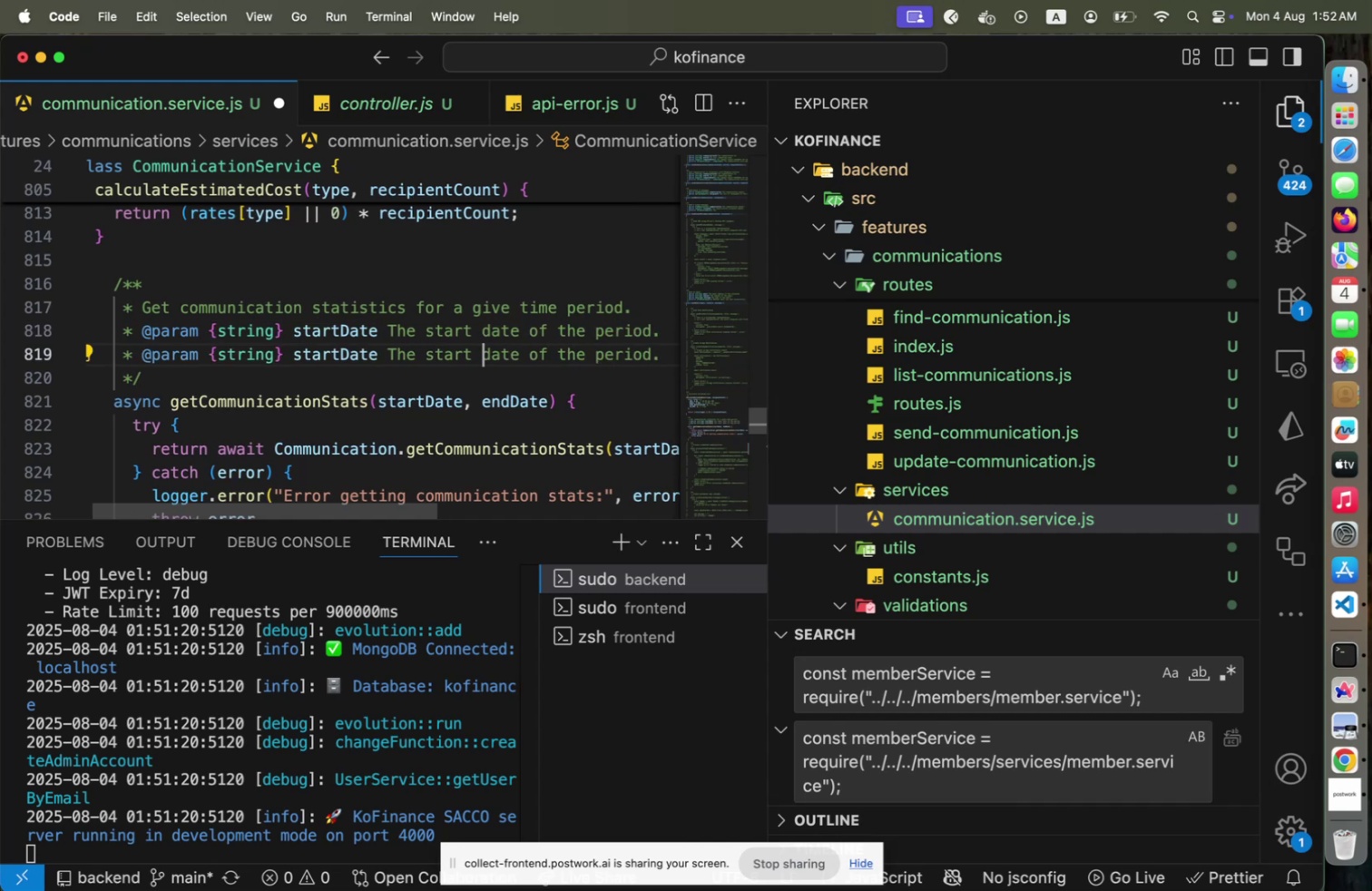 
hold_key(key=ArrowLeft, duration=0.51)
 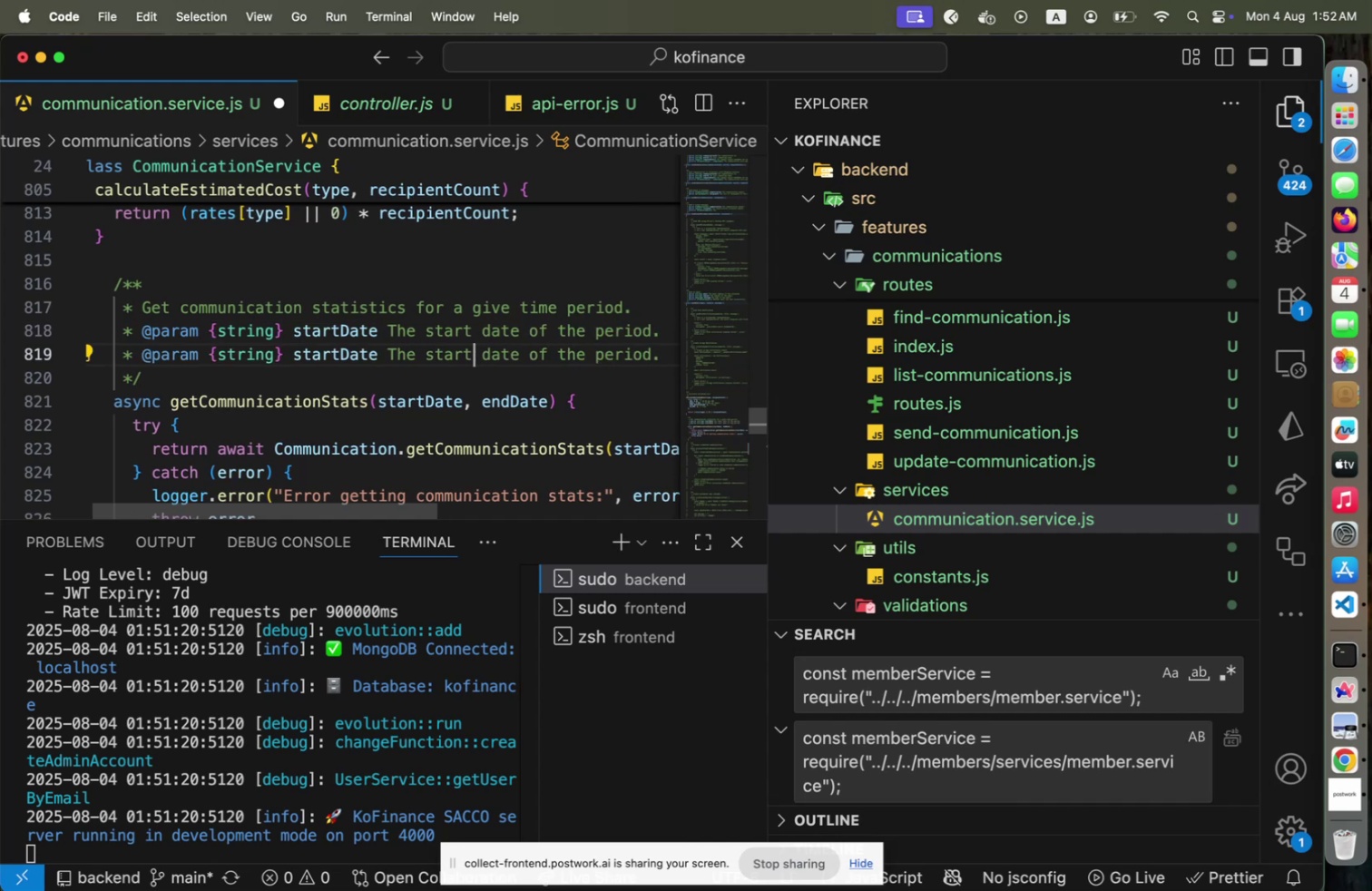 
key(Shift+ArrowLeft)
 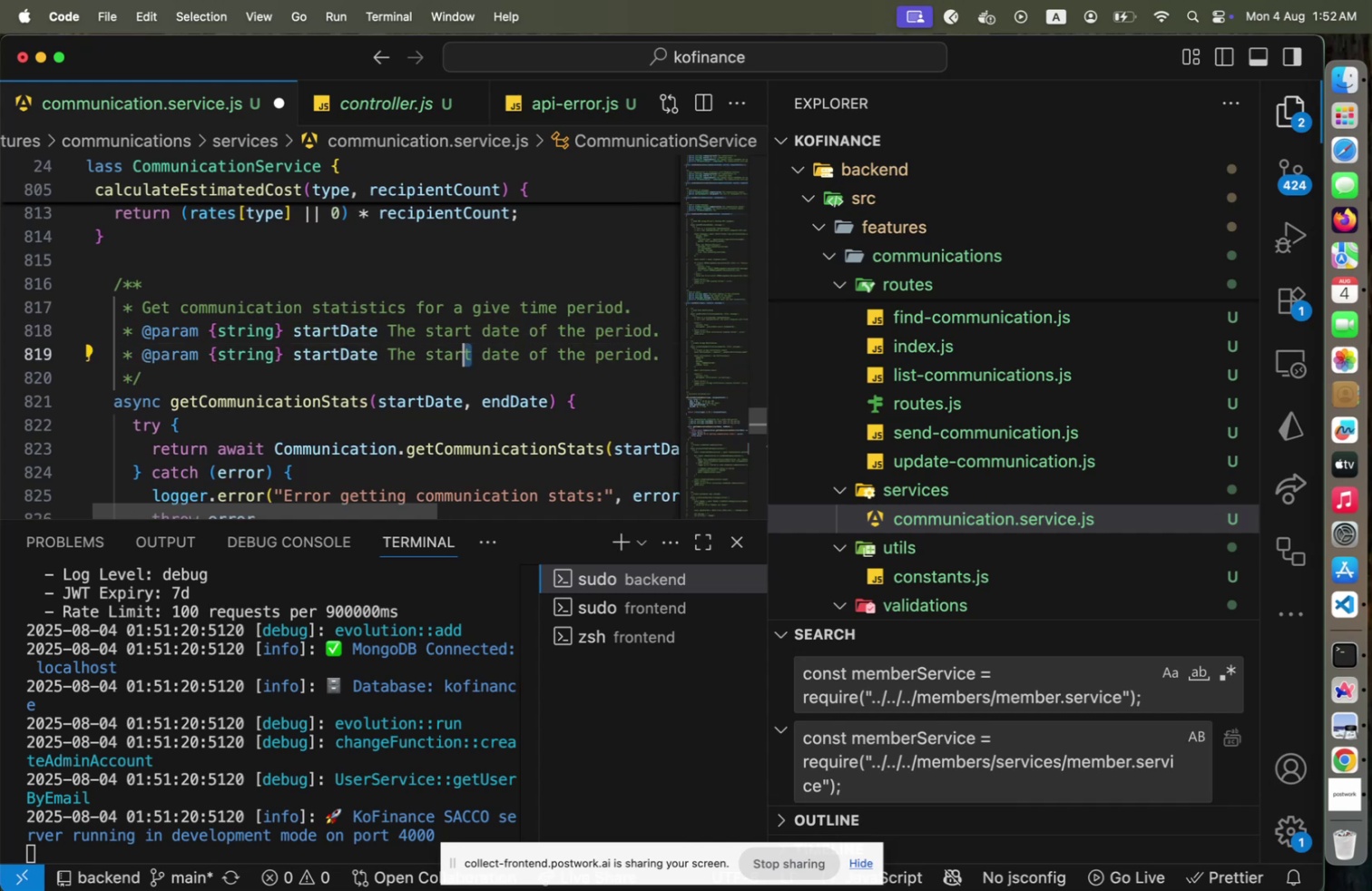 
key(Shift+ArrowLeft)
 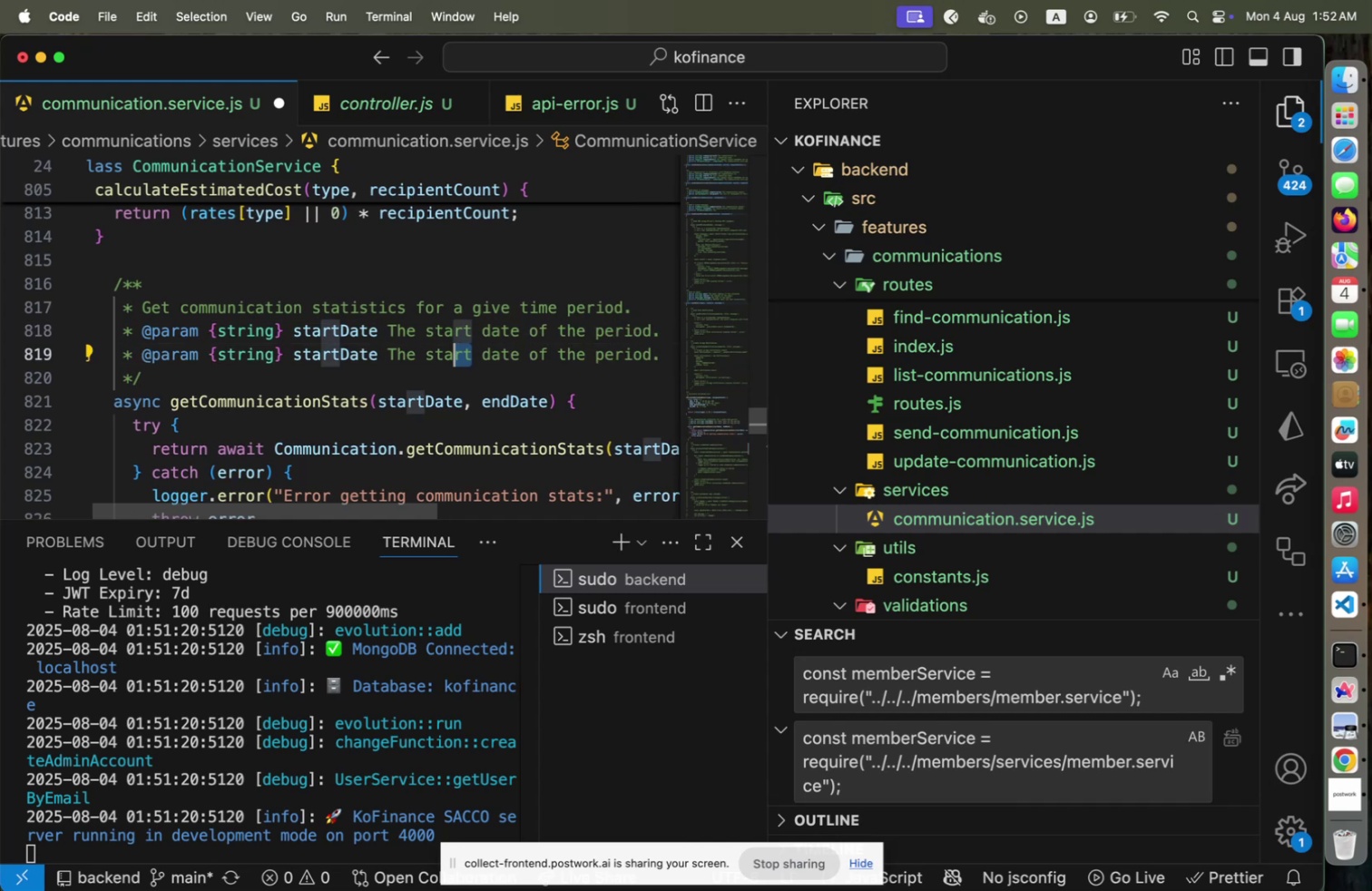 
key(Shift+ArrowLeft)
 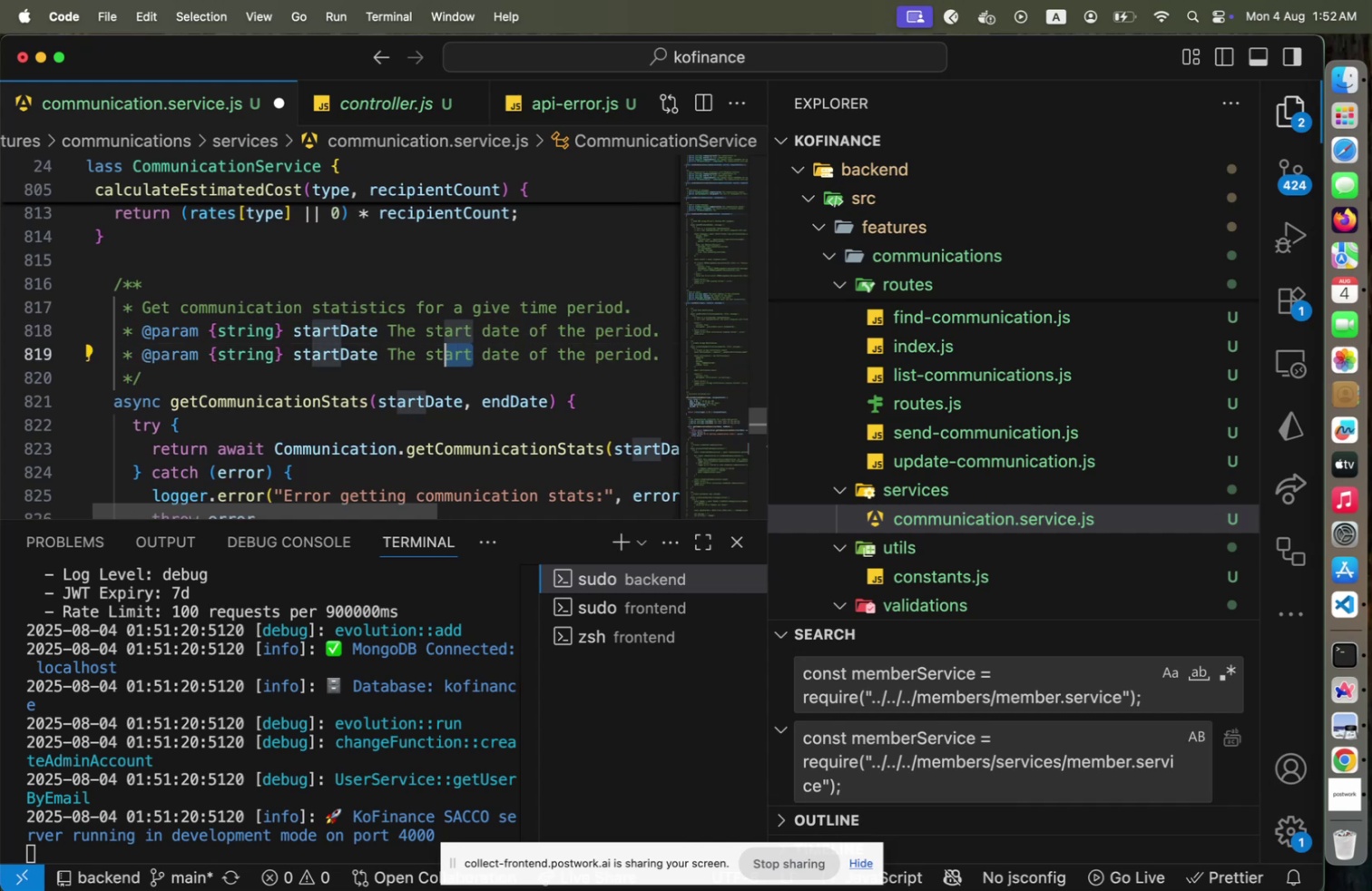 
key(Shift+ArrowLeft)
 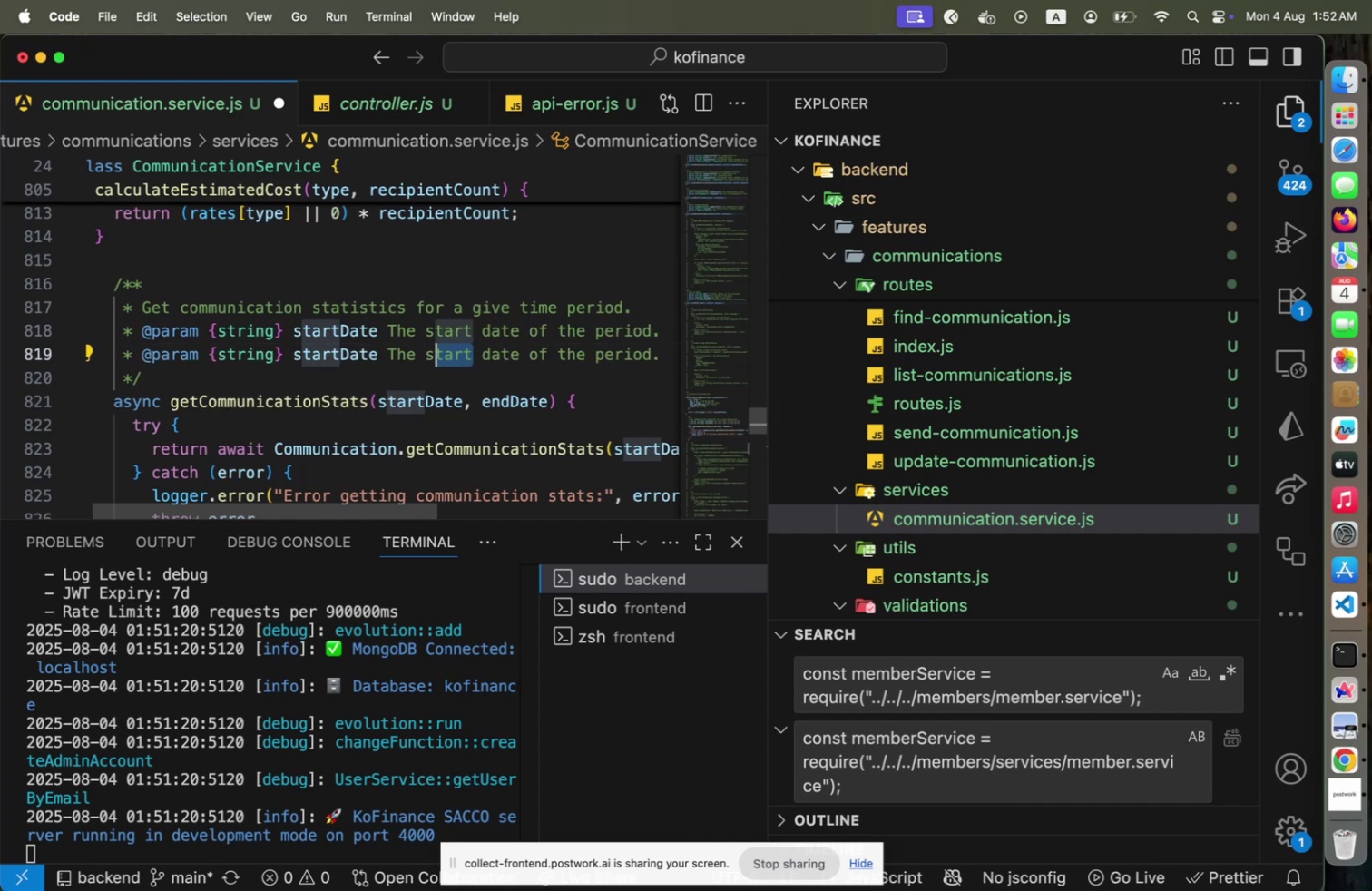 
key(Shift+ArrowLeft)
 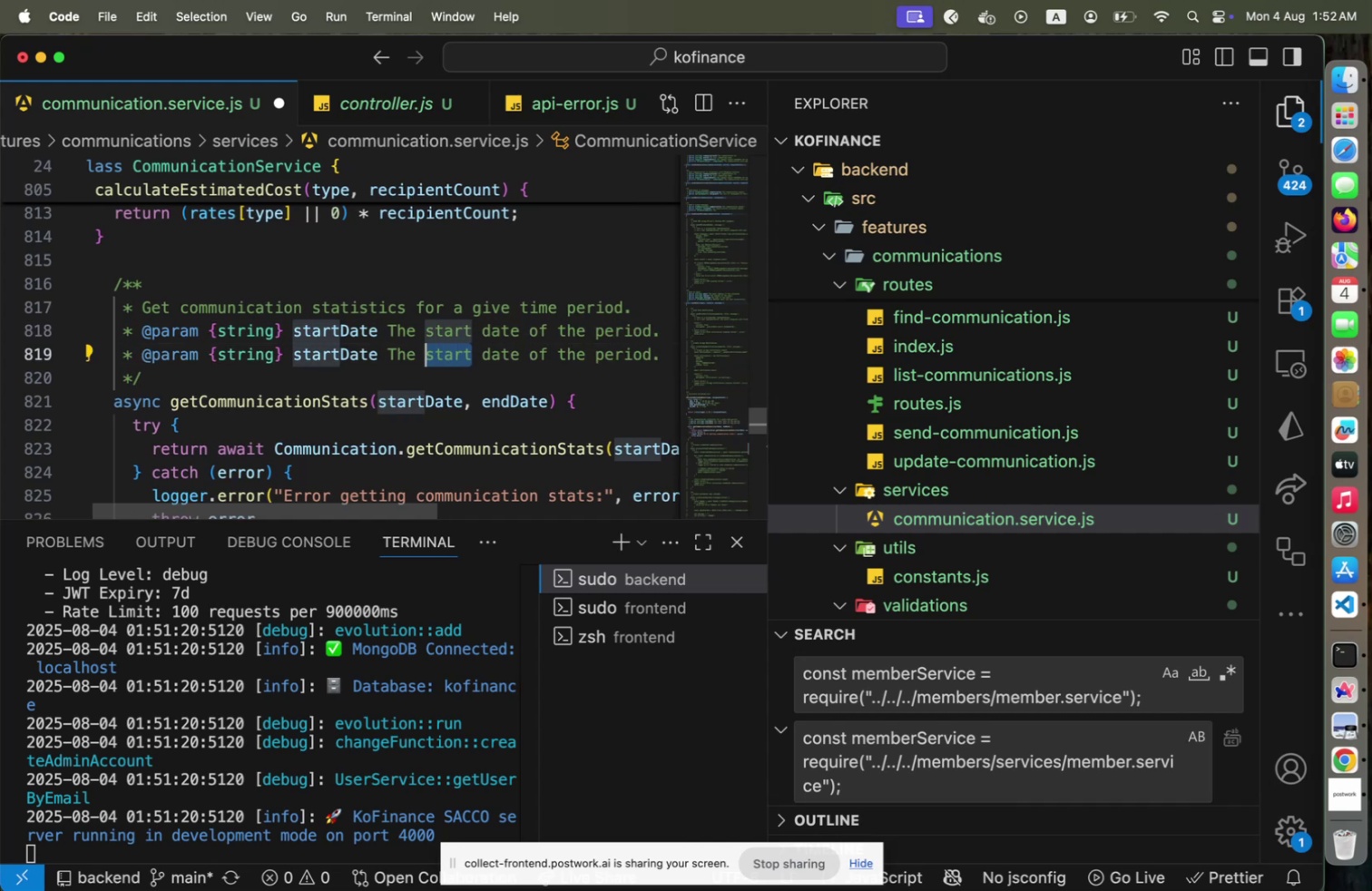 
type(end)
 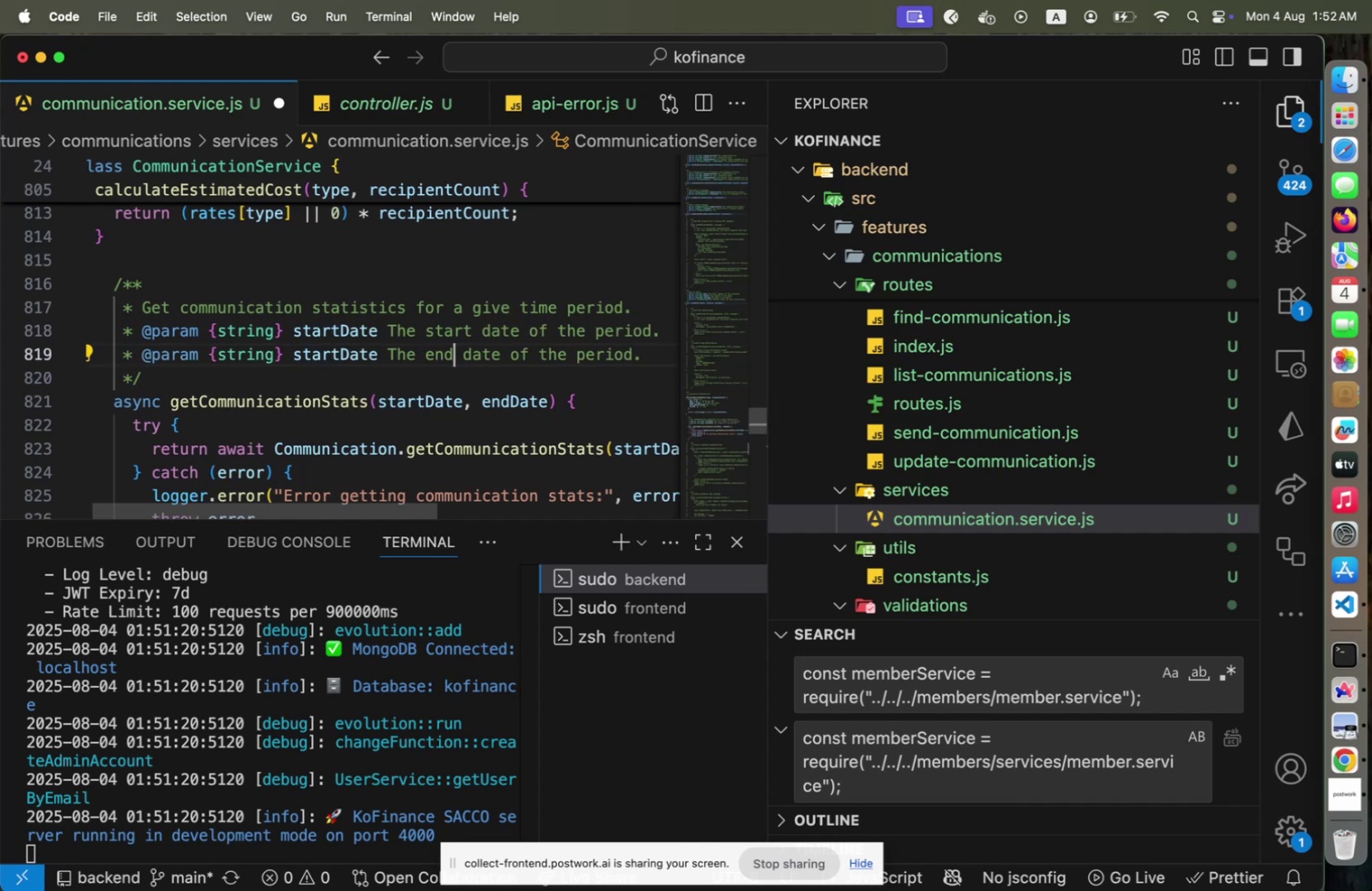 
hold_key(key=ArrowLeft, duration=1.3)
 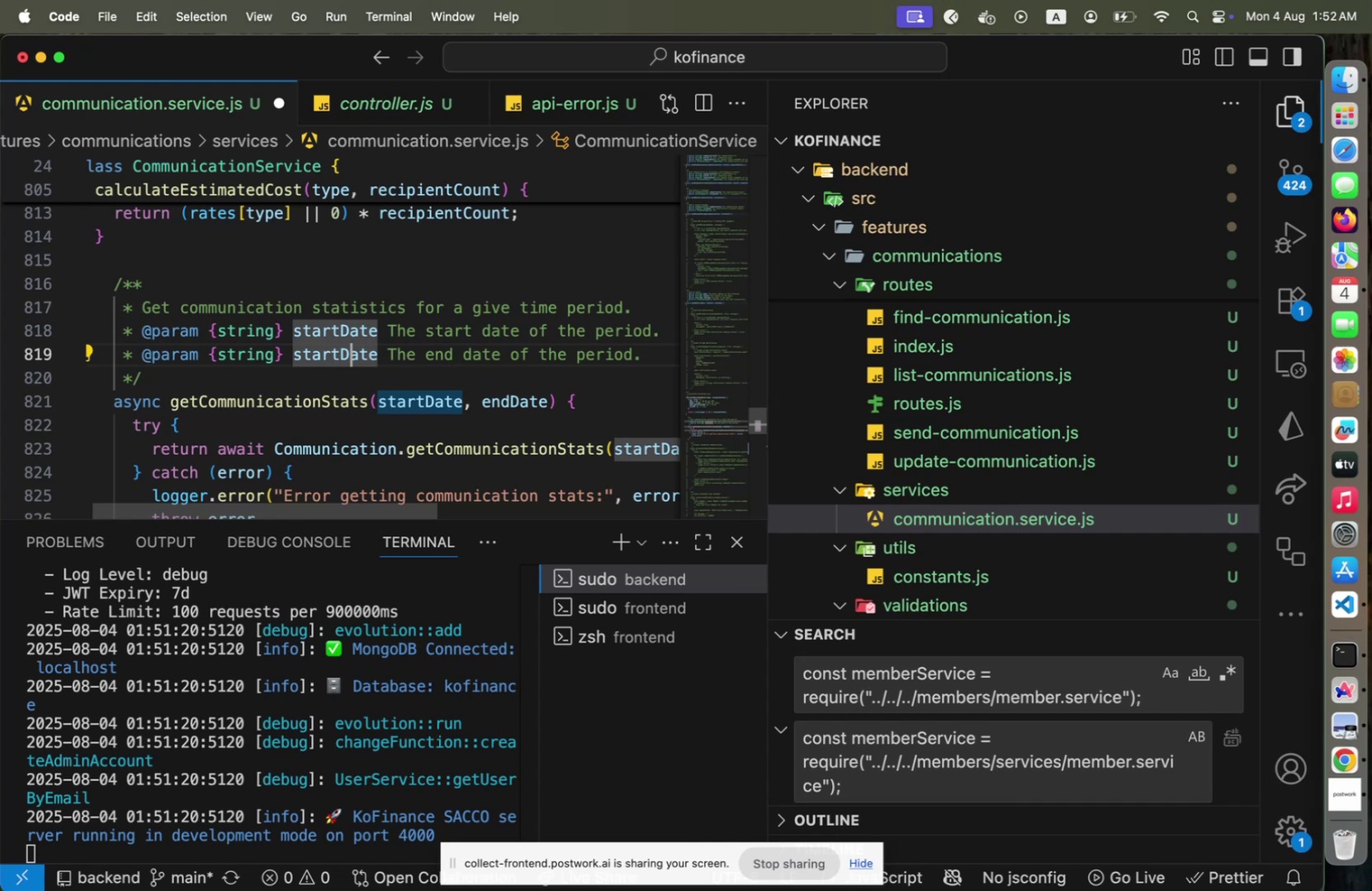 
key(ArrowLeft)
 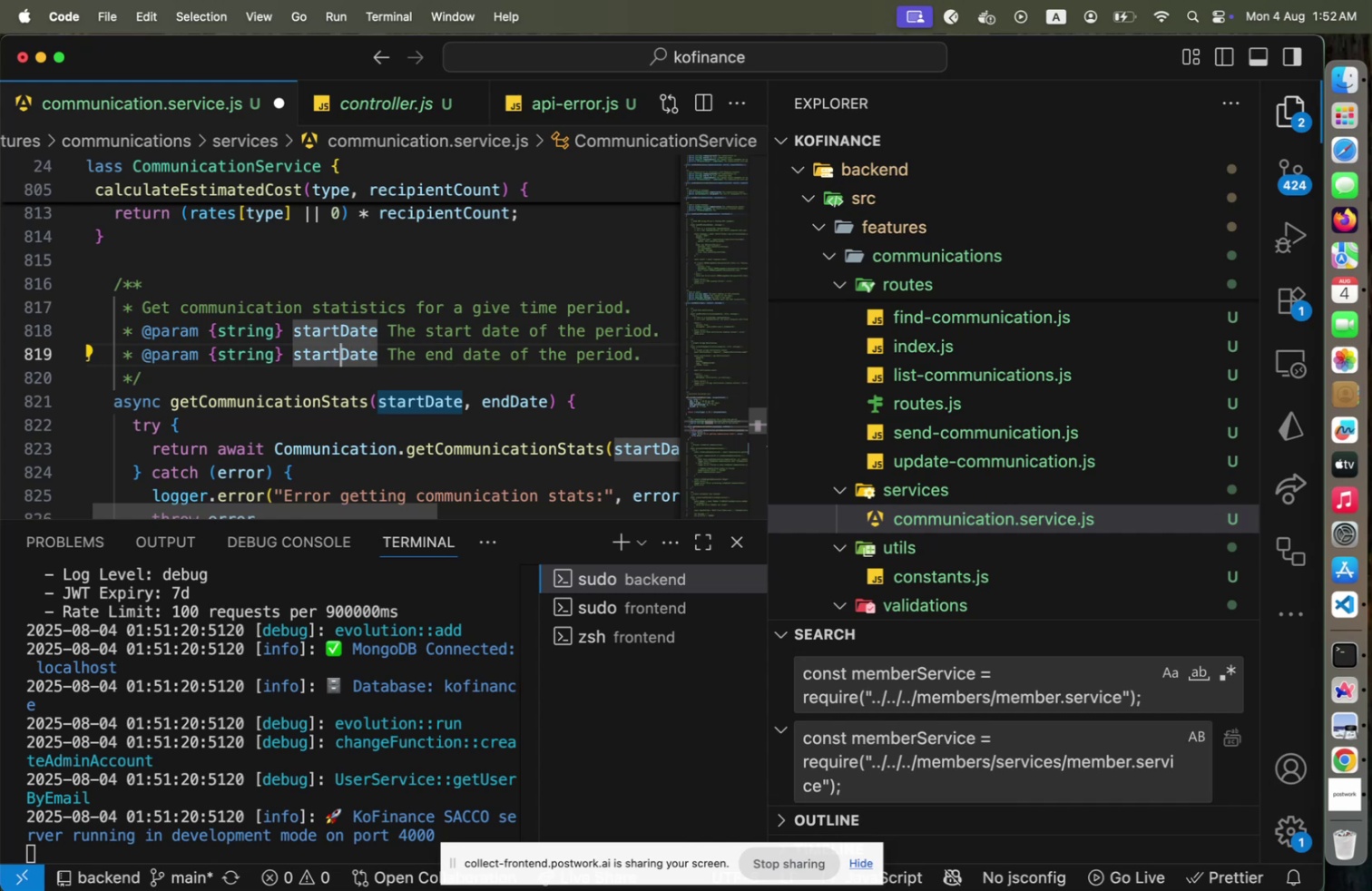 
key(Shift+ArrowLeft)
 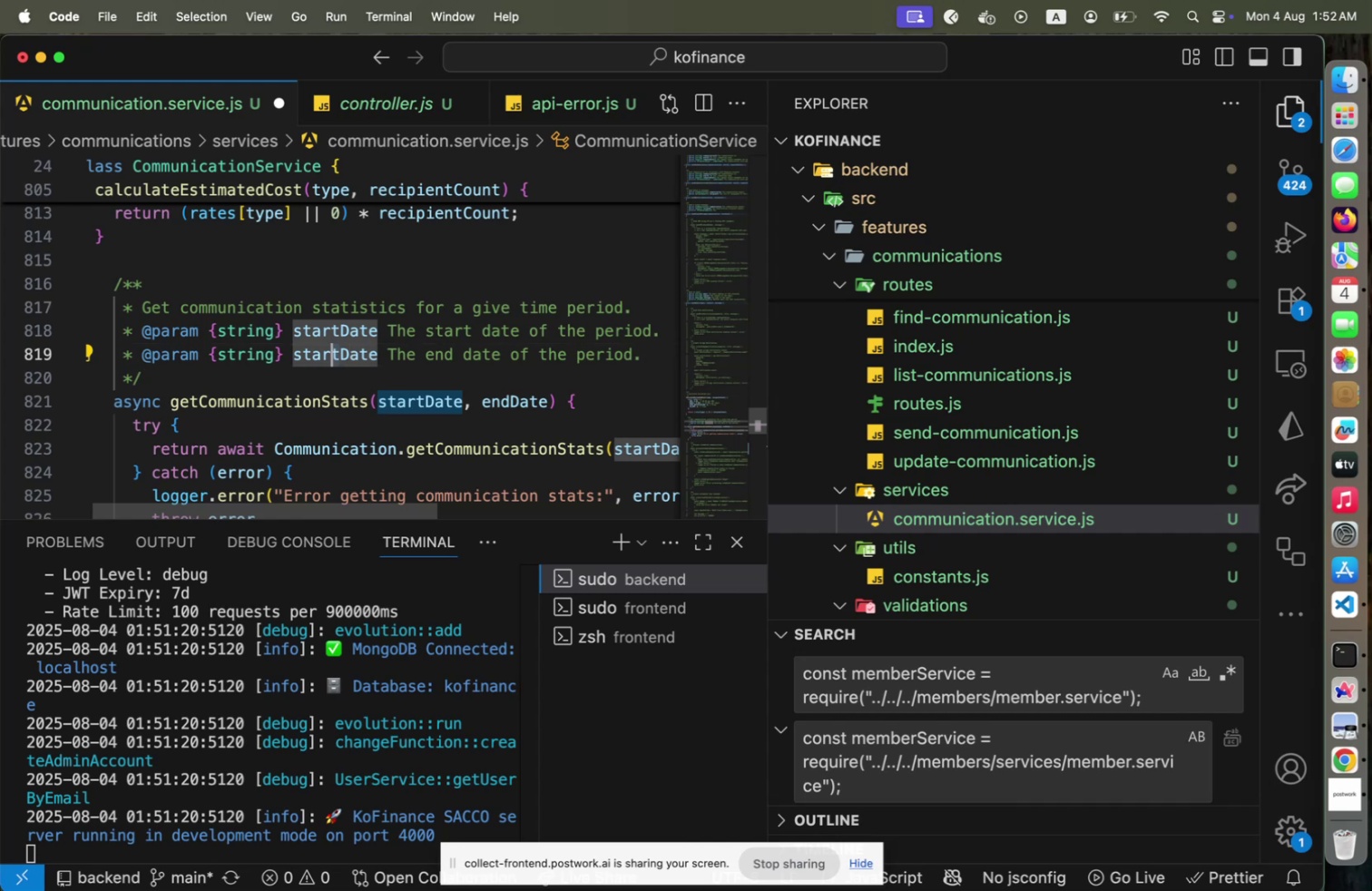 
key(Shift+ArrowLeft)
 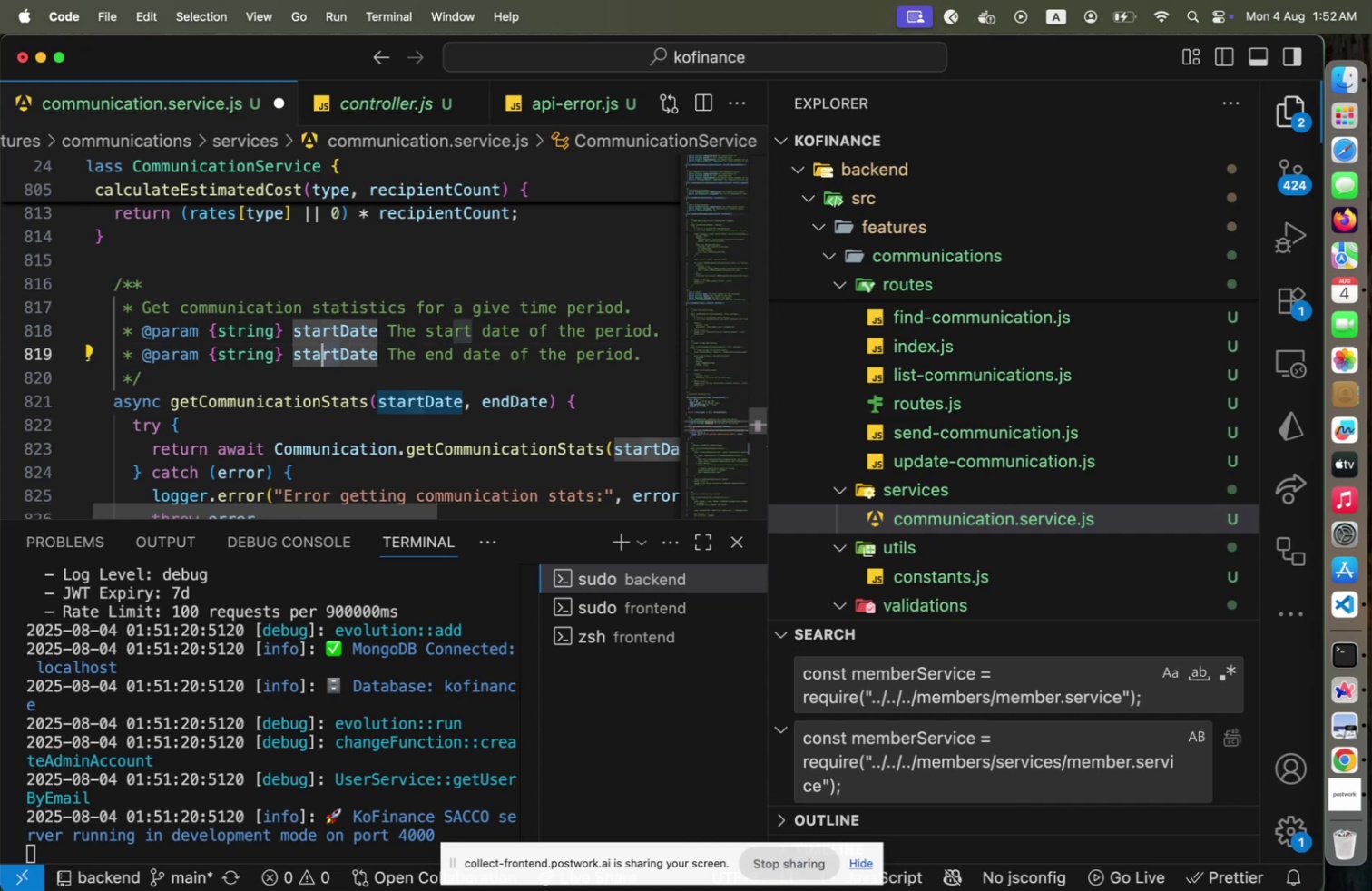 
key(Shift+ArrowLeft)
 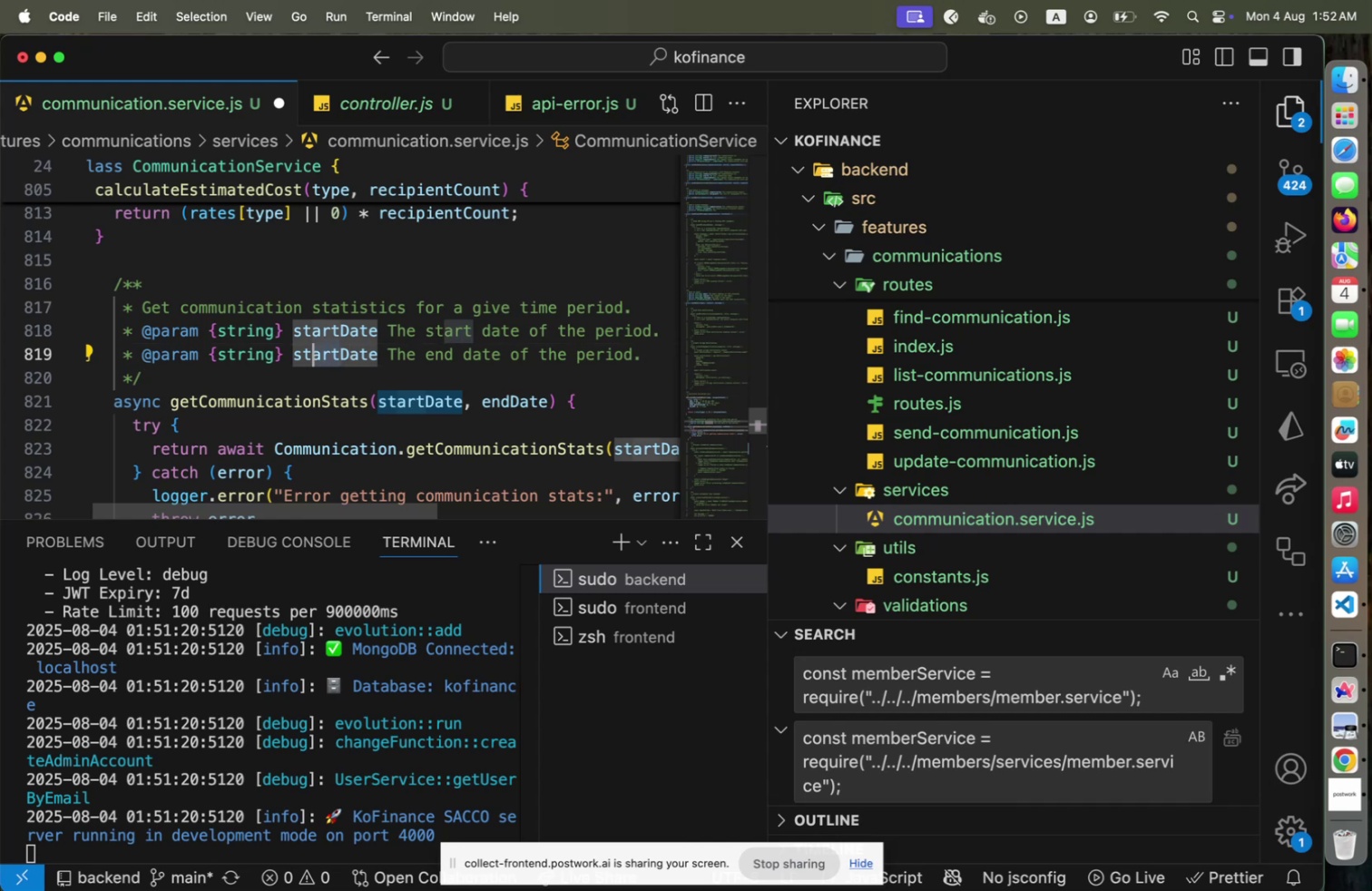 
key(Shift+ArrowLeft)
 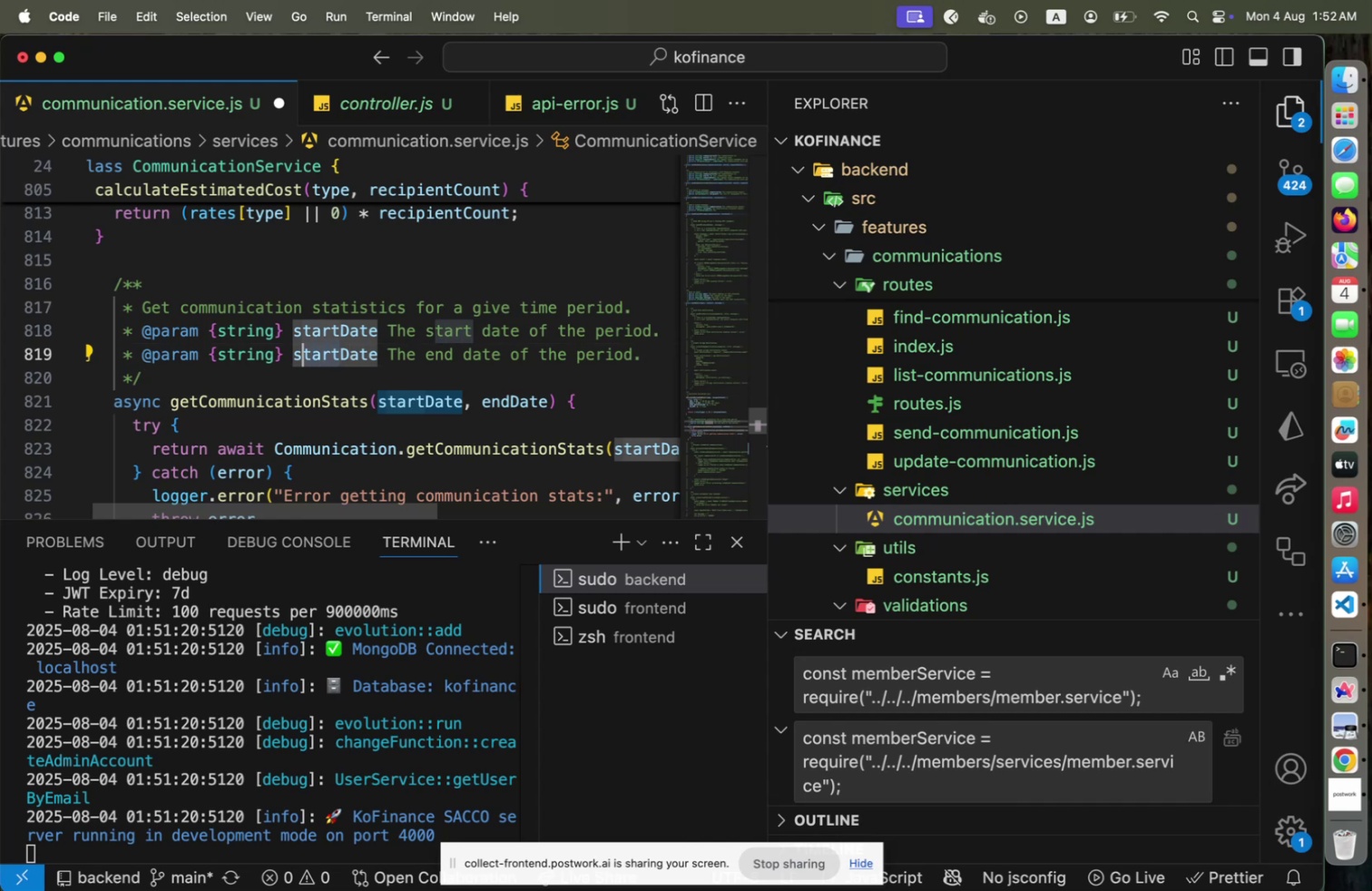 
key(Shift+ArrowLeft)
 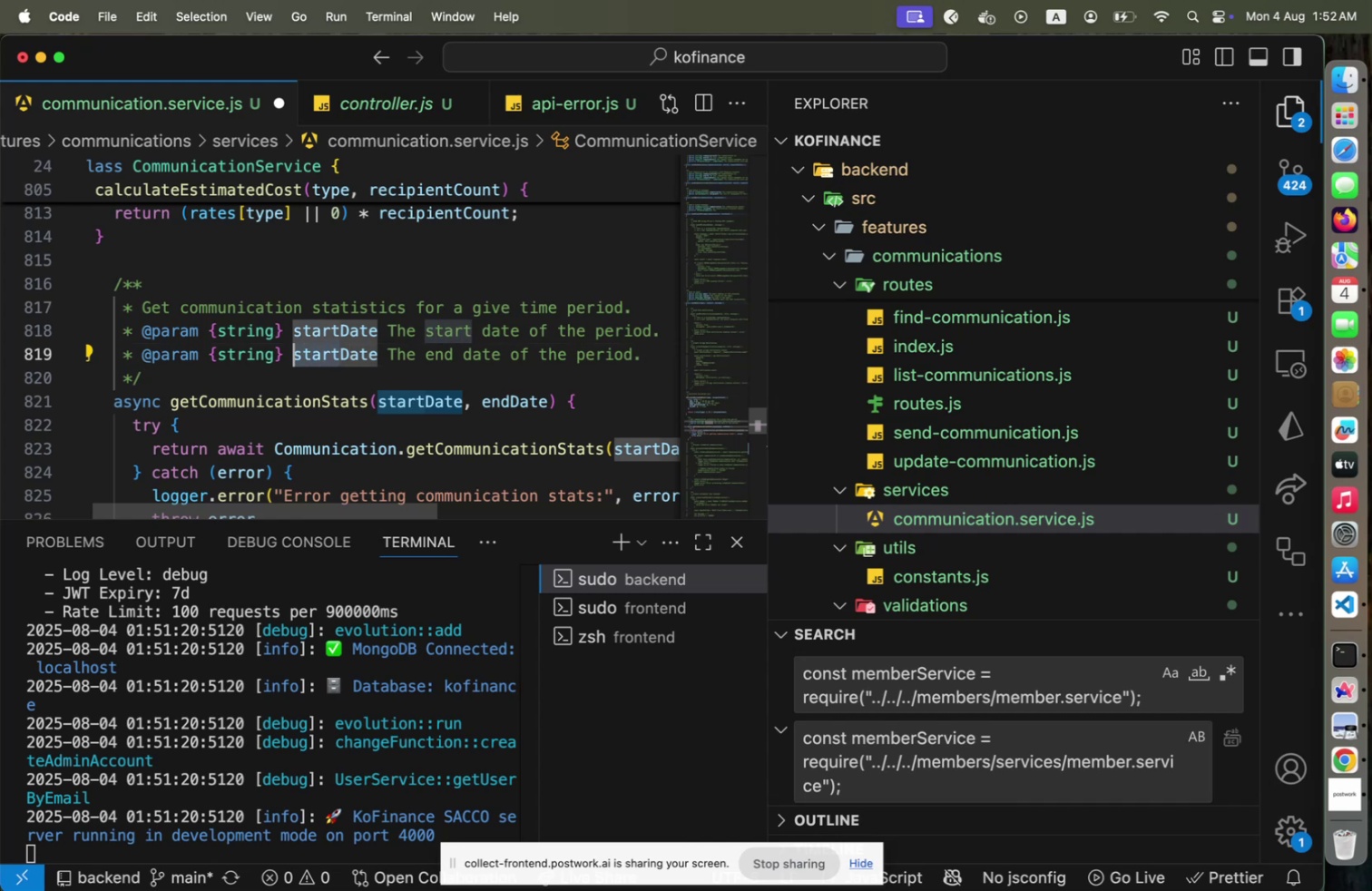 
type(end)
 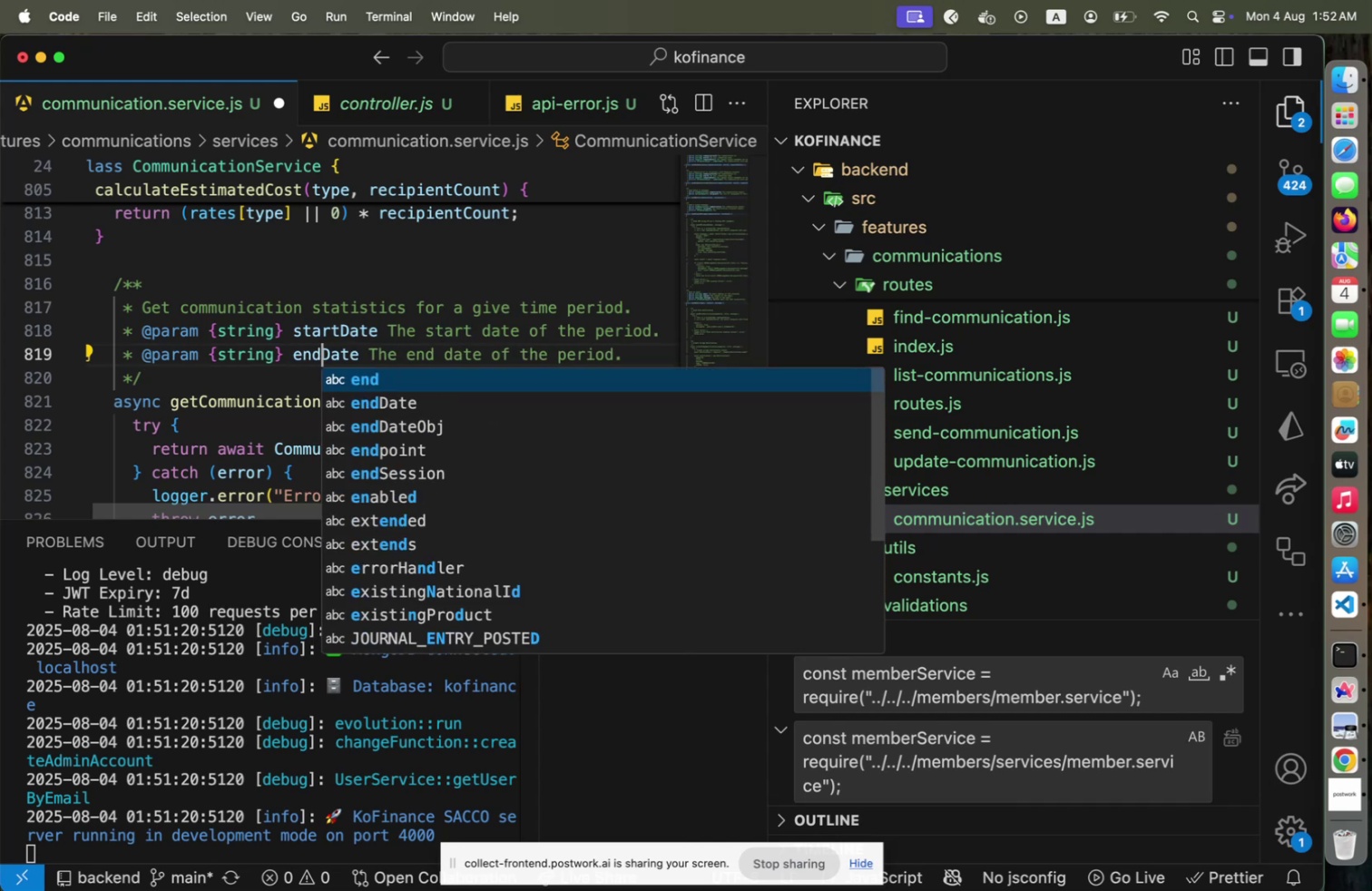 
key(ArrowRight)
 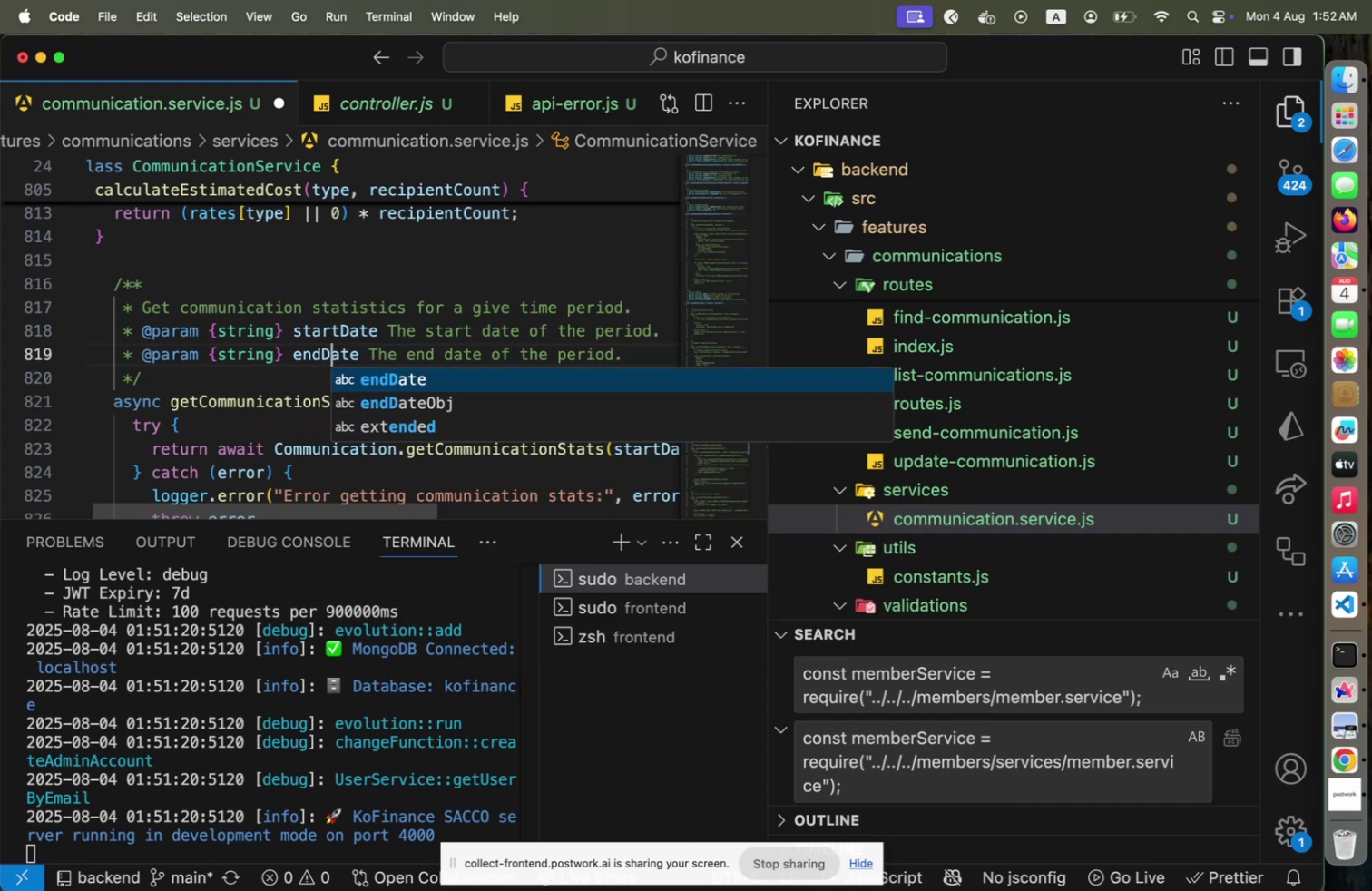 
key(ArrowDown)
 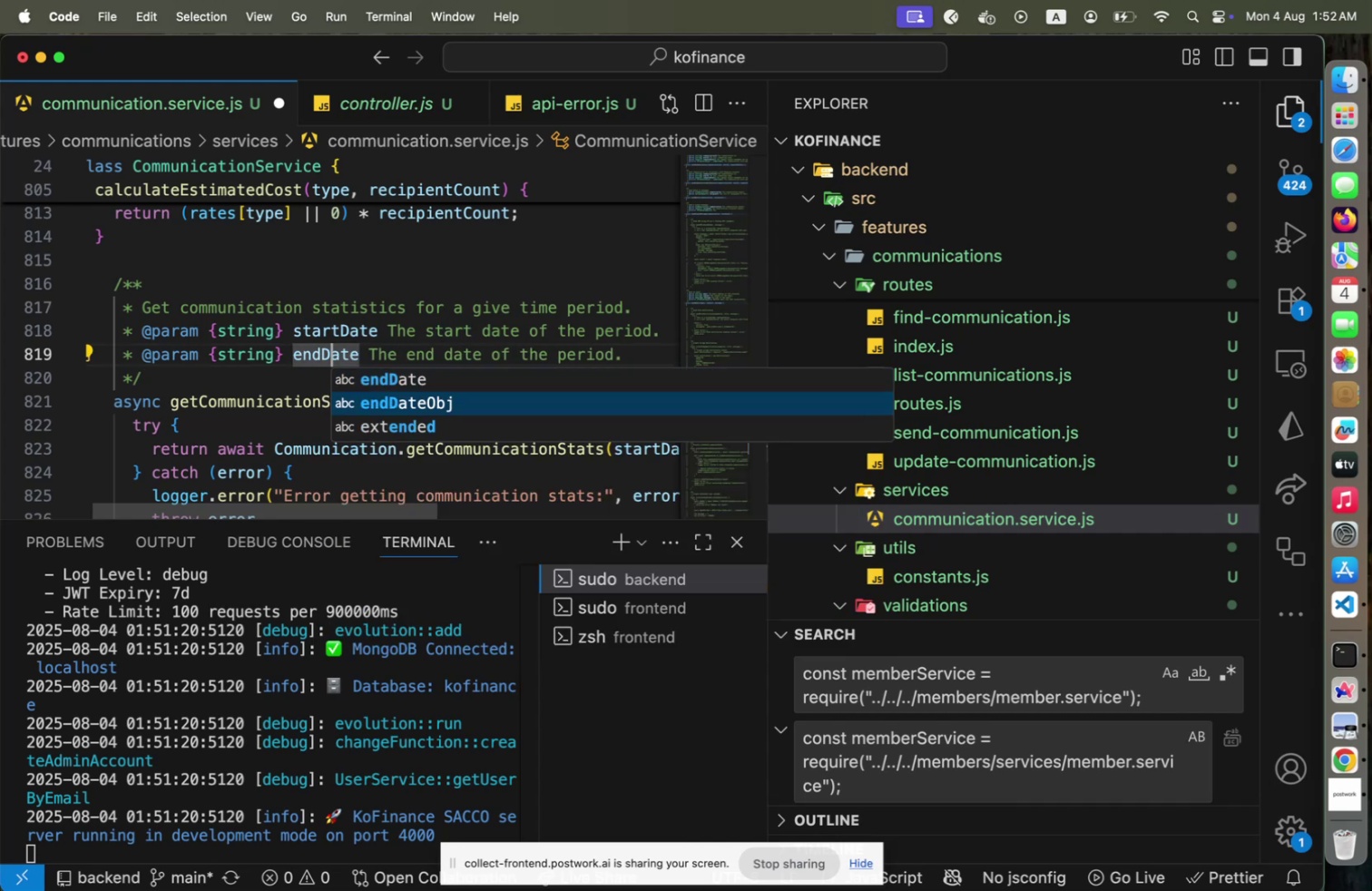 
key(End)
 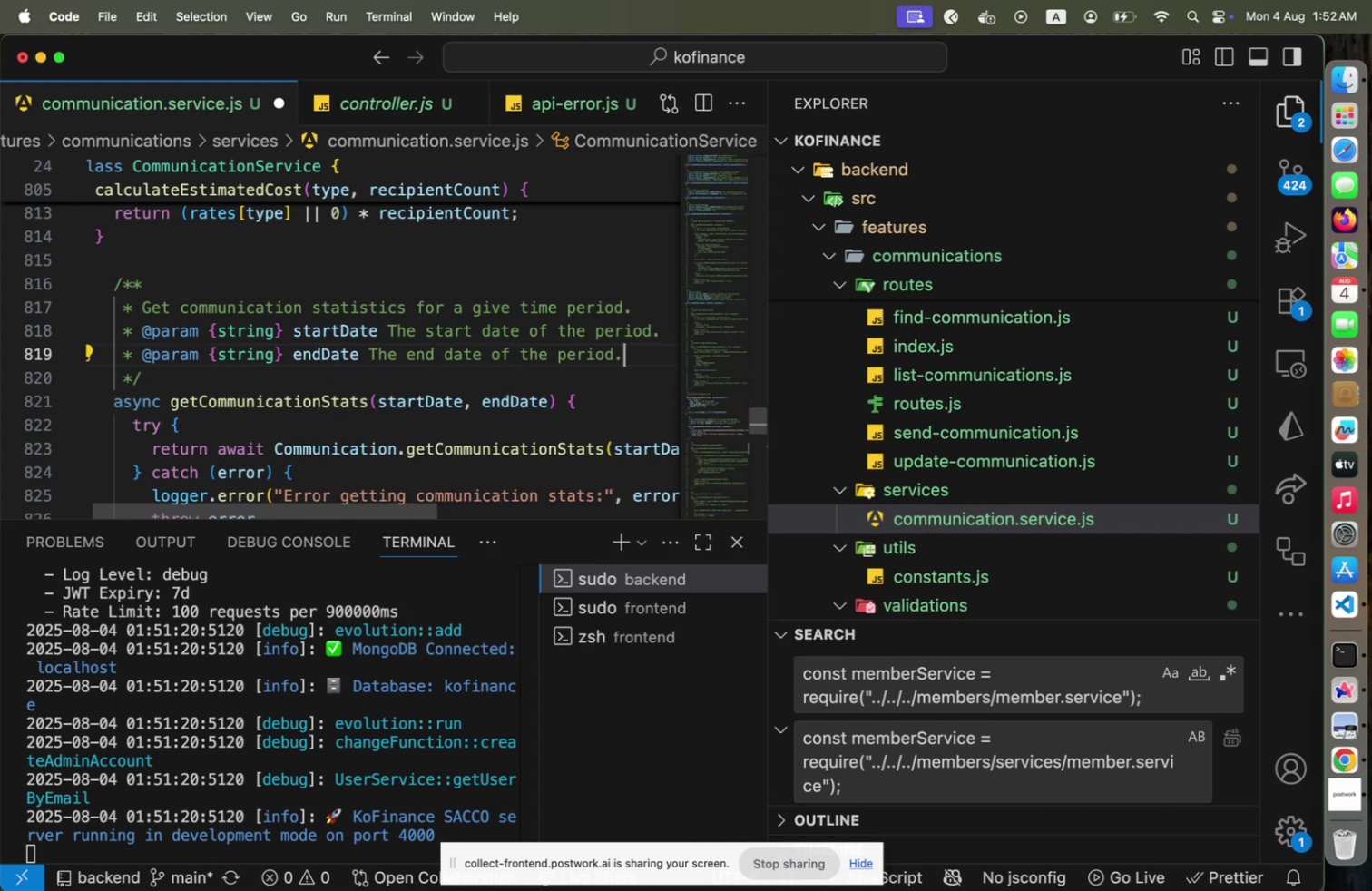 
key(Enter)
 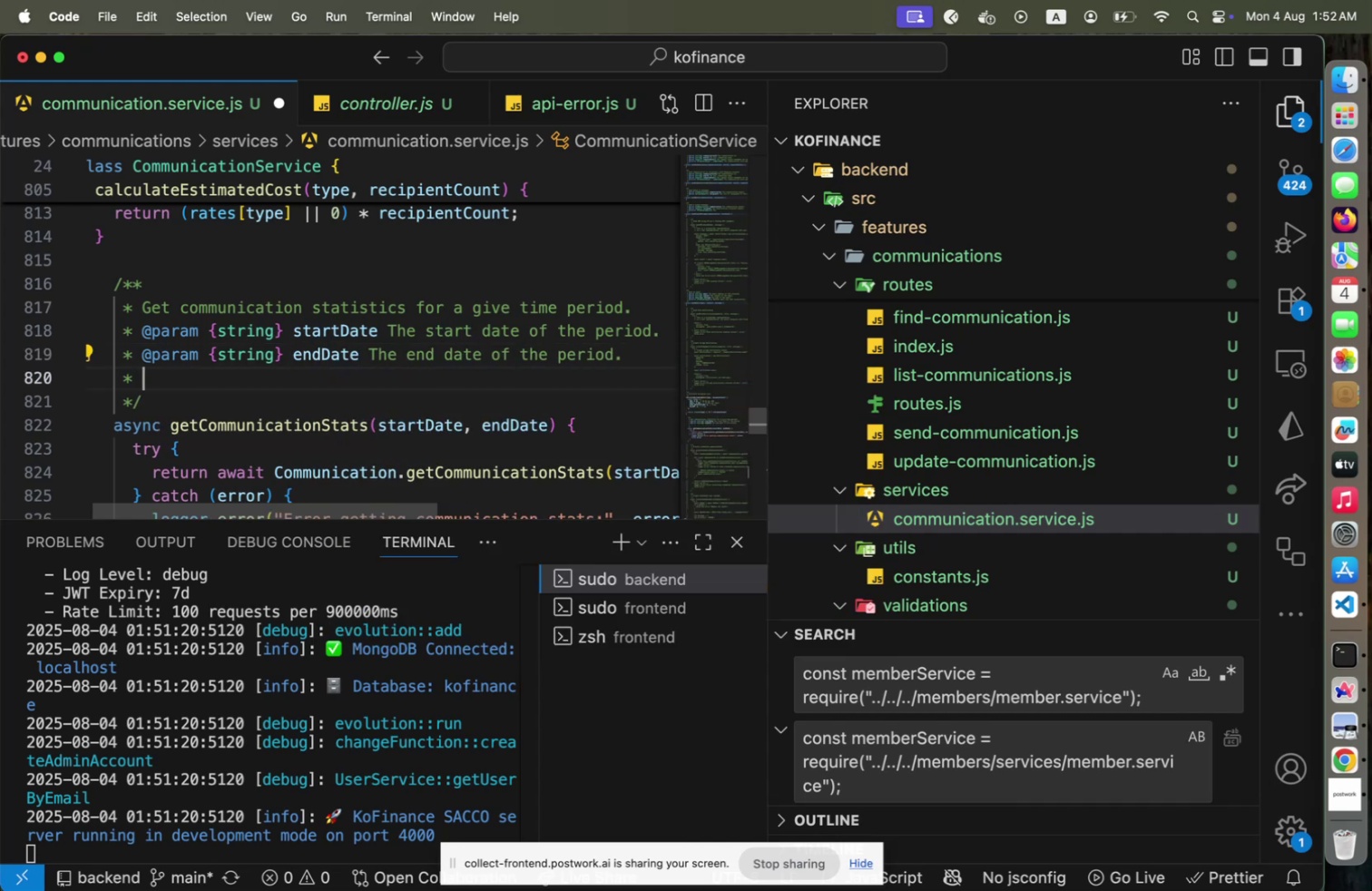 
type(@returns {Promise<>)
 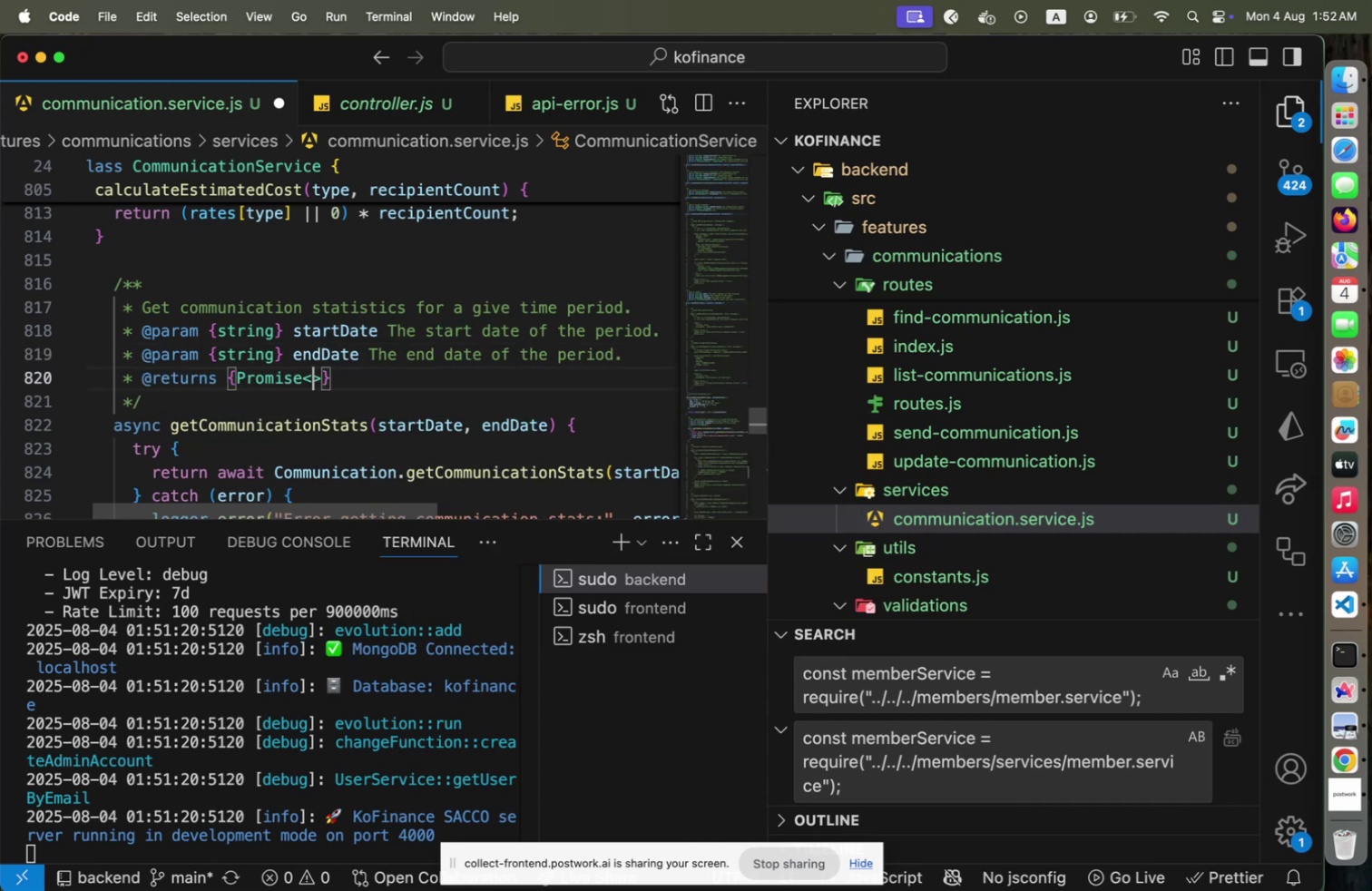 
 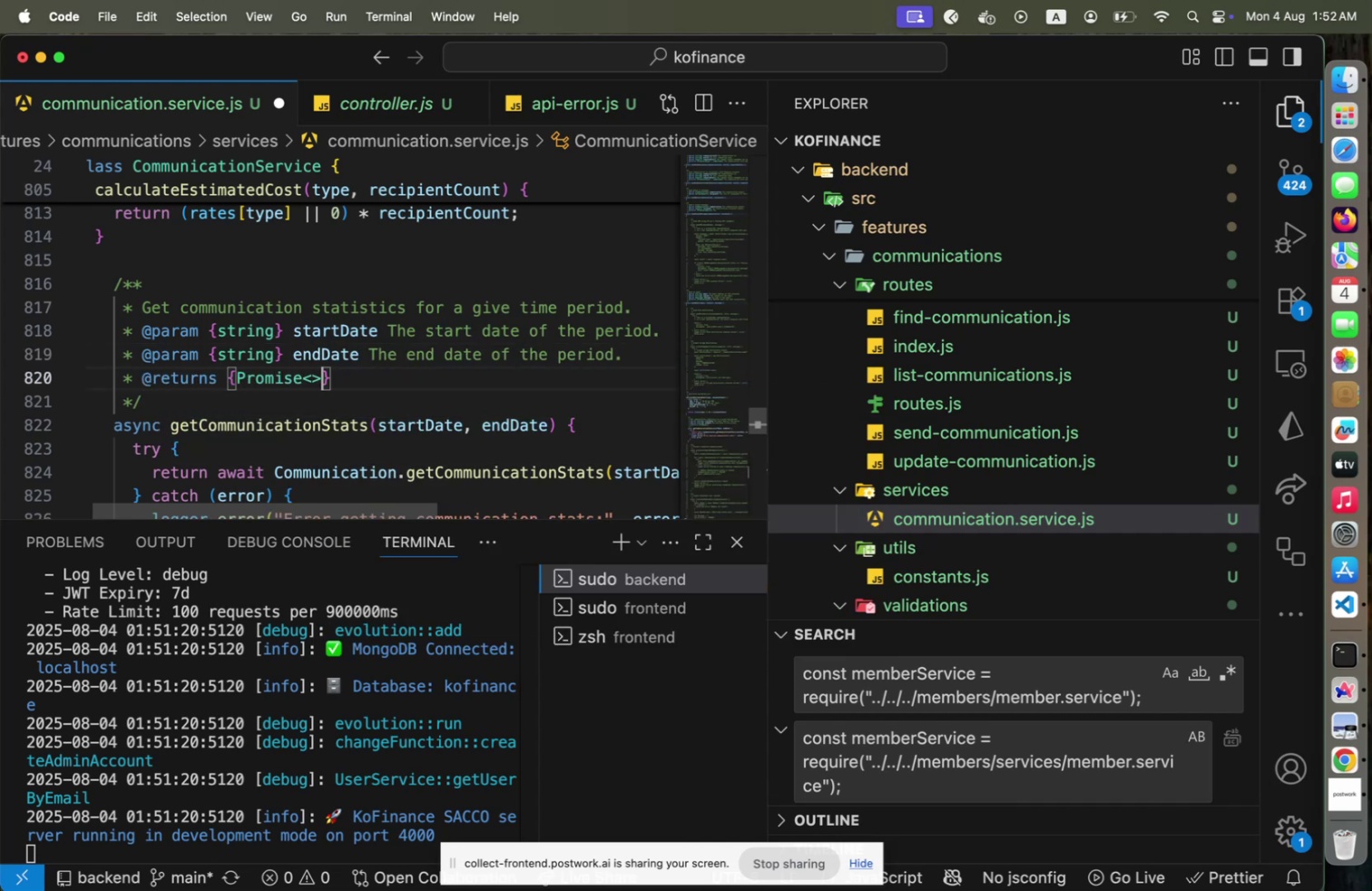 
key(ArrowLeft)
 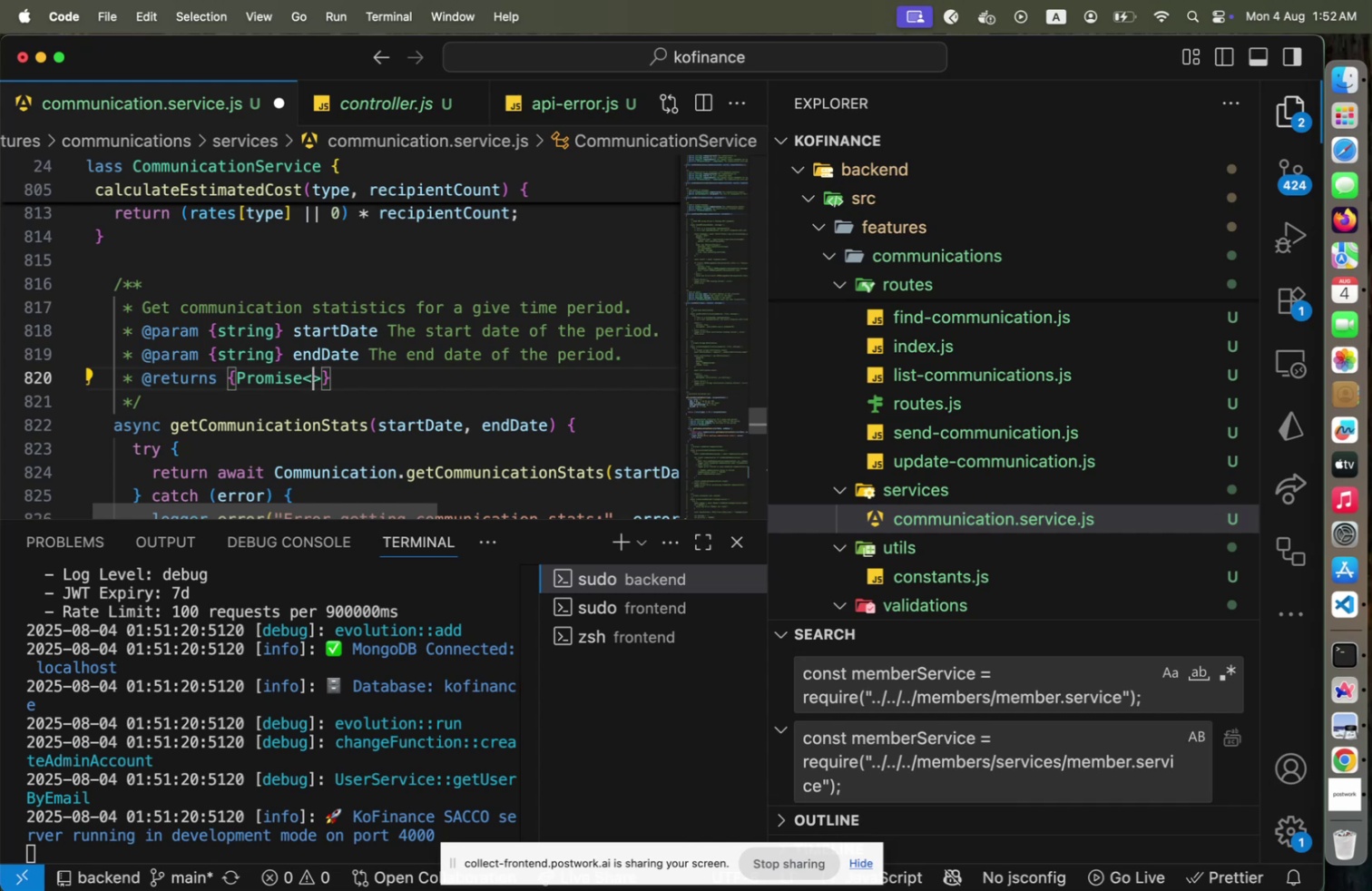 
type(object)
 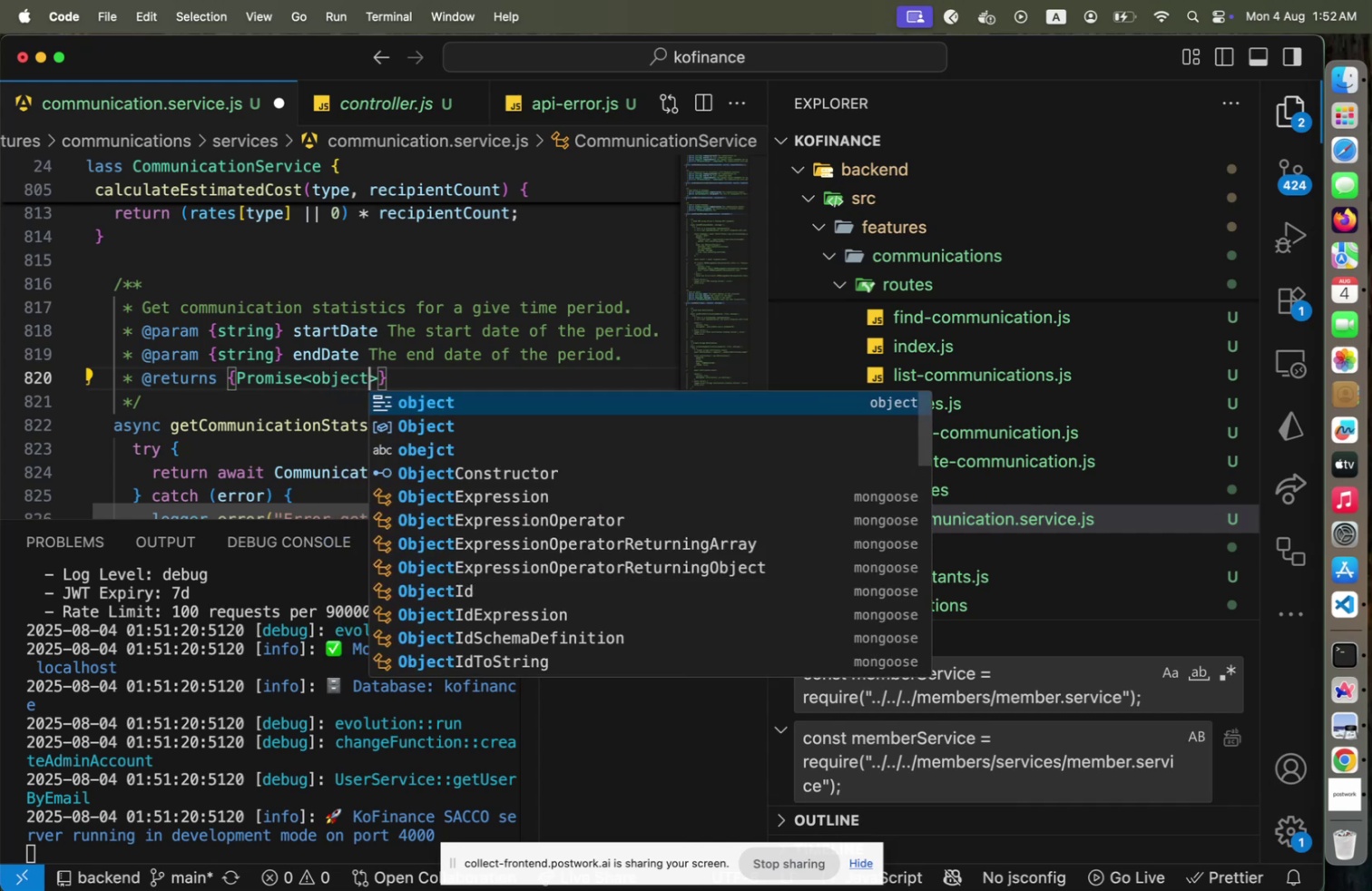 
key(ArrowRight)
 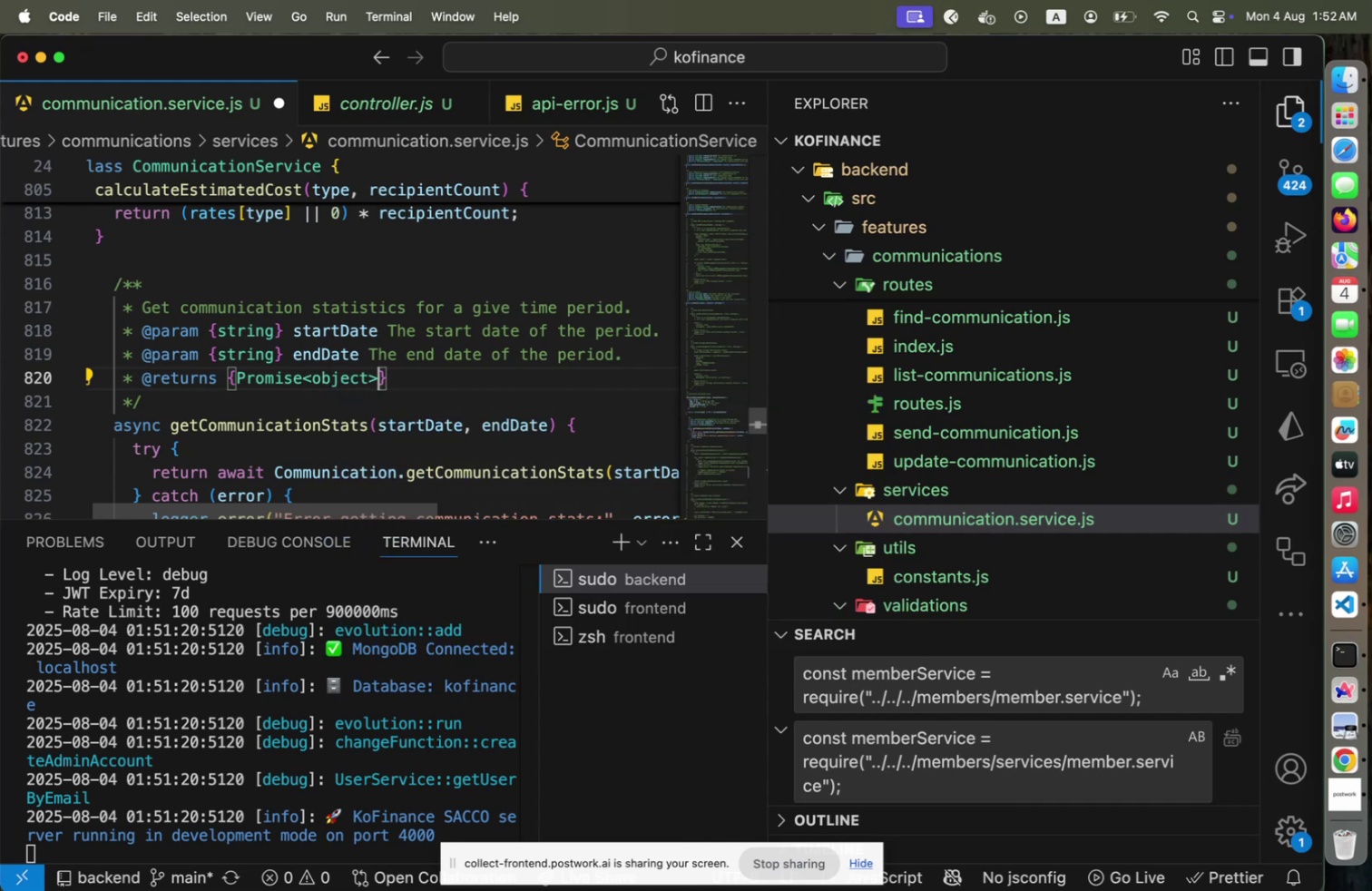 
key(ArrowRight)
 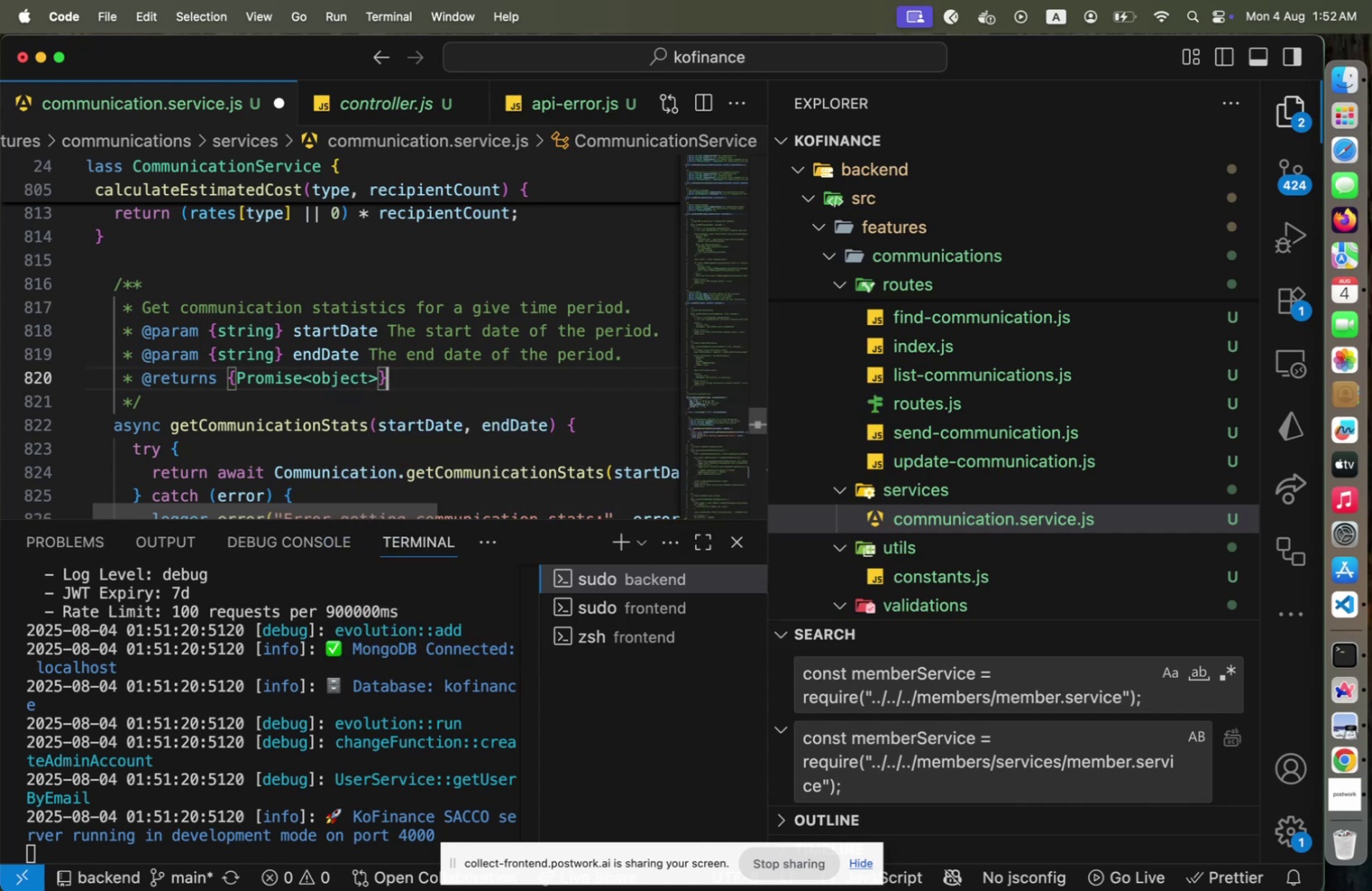 
type( The communicato)
key(Backspace)
type(ion stats )
key(Backspace)
type(.)
 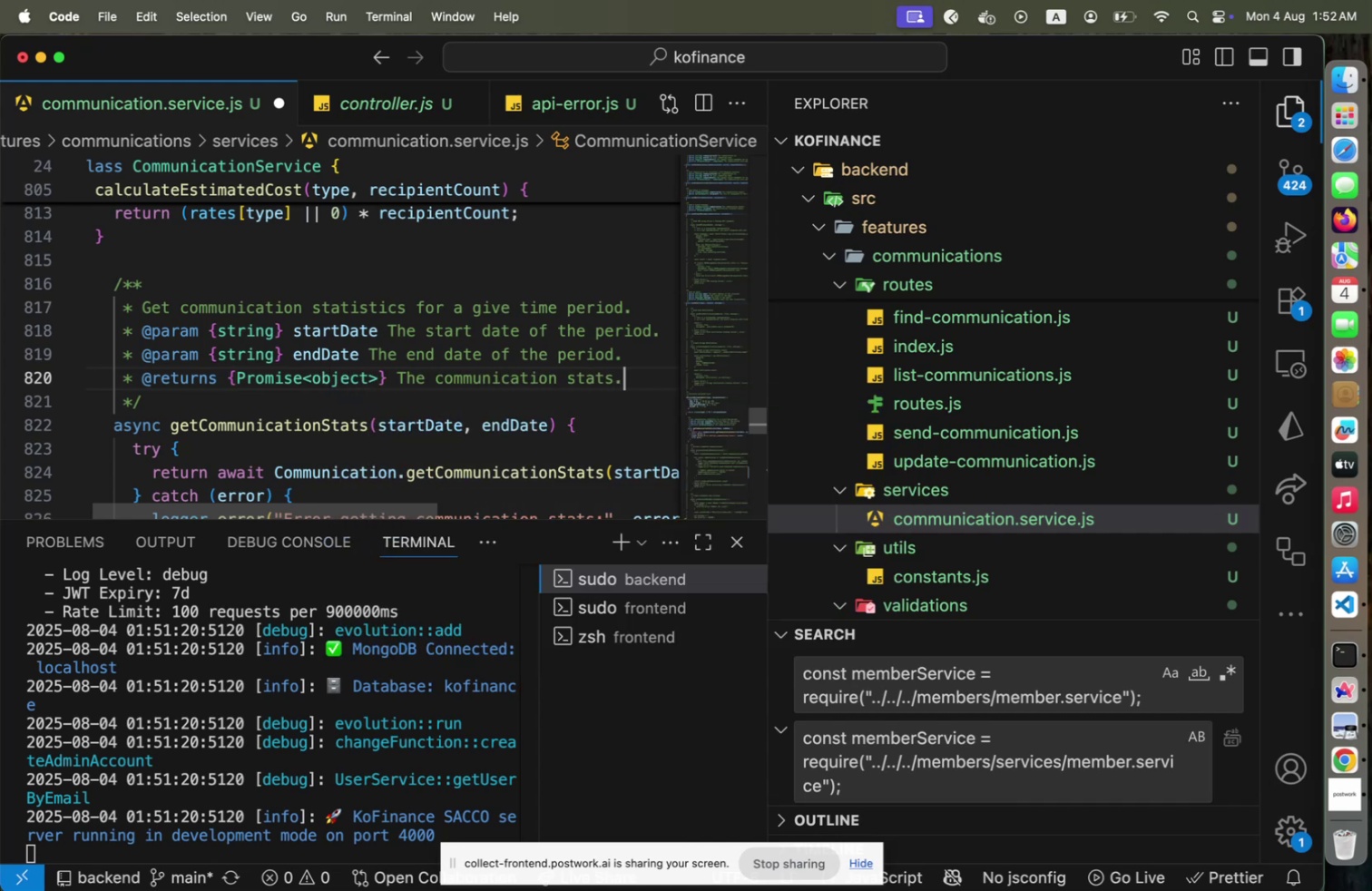 
key(ArrowDown)
 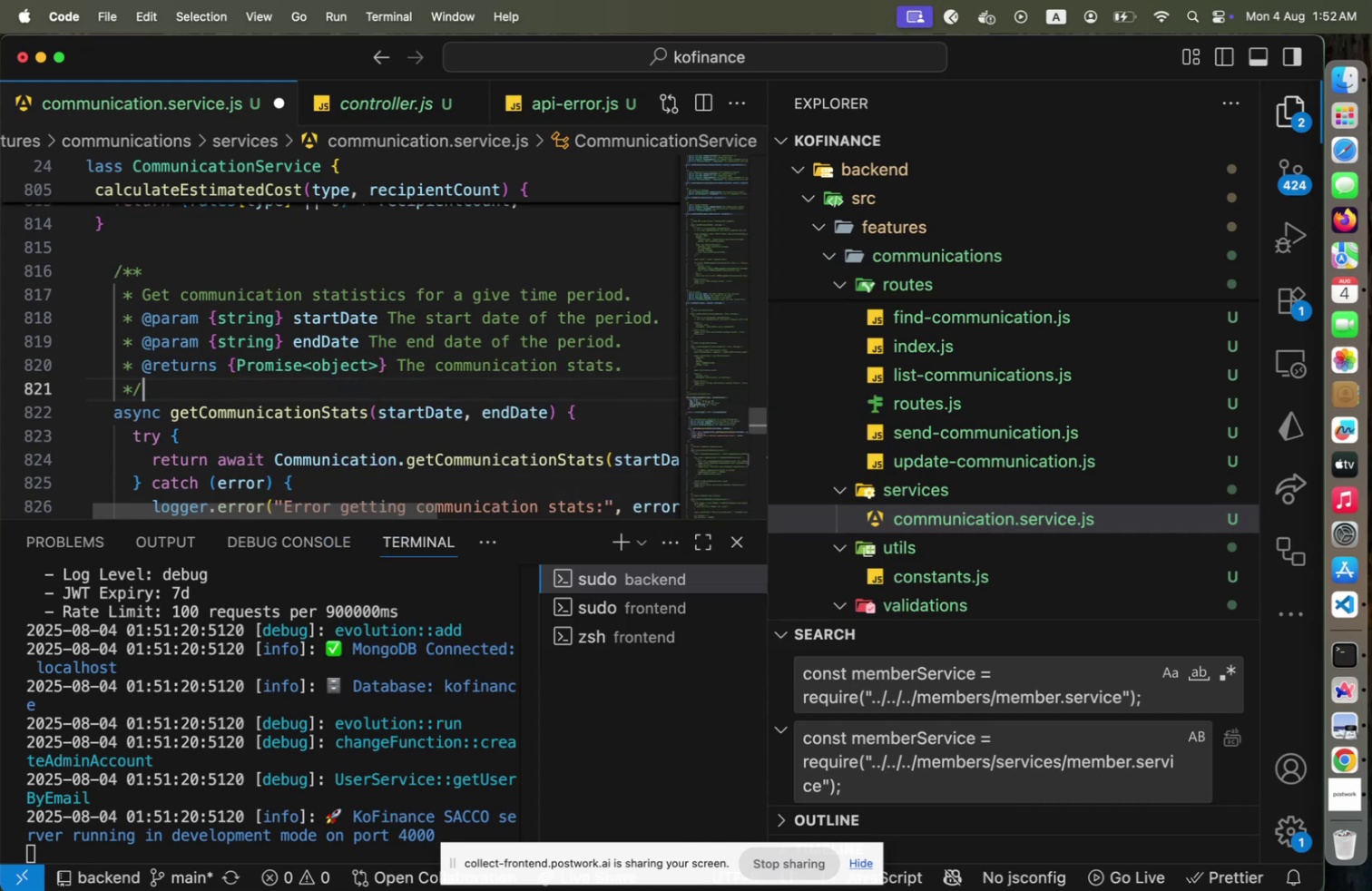 
key(ArrowDown)
 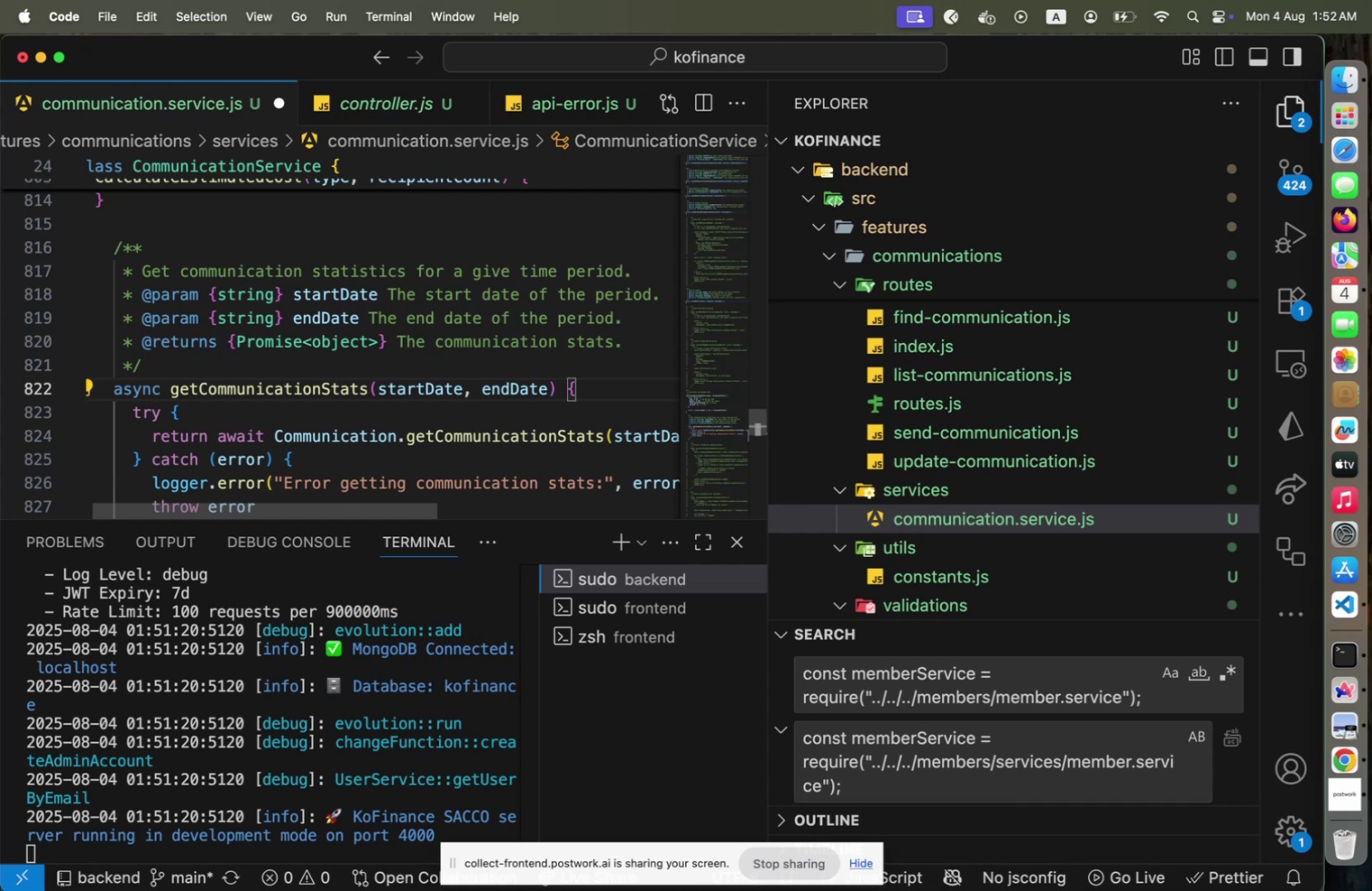 
key(ArrowDown)
 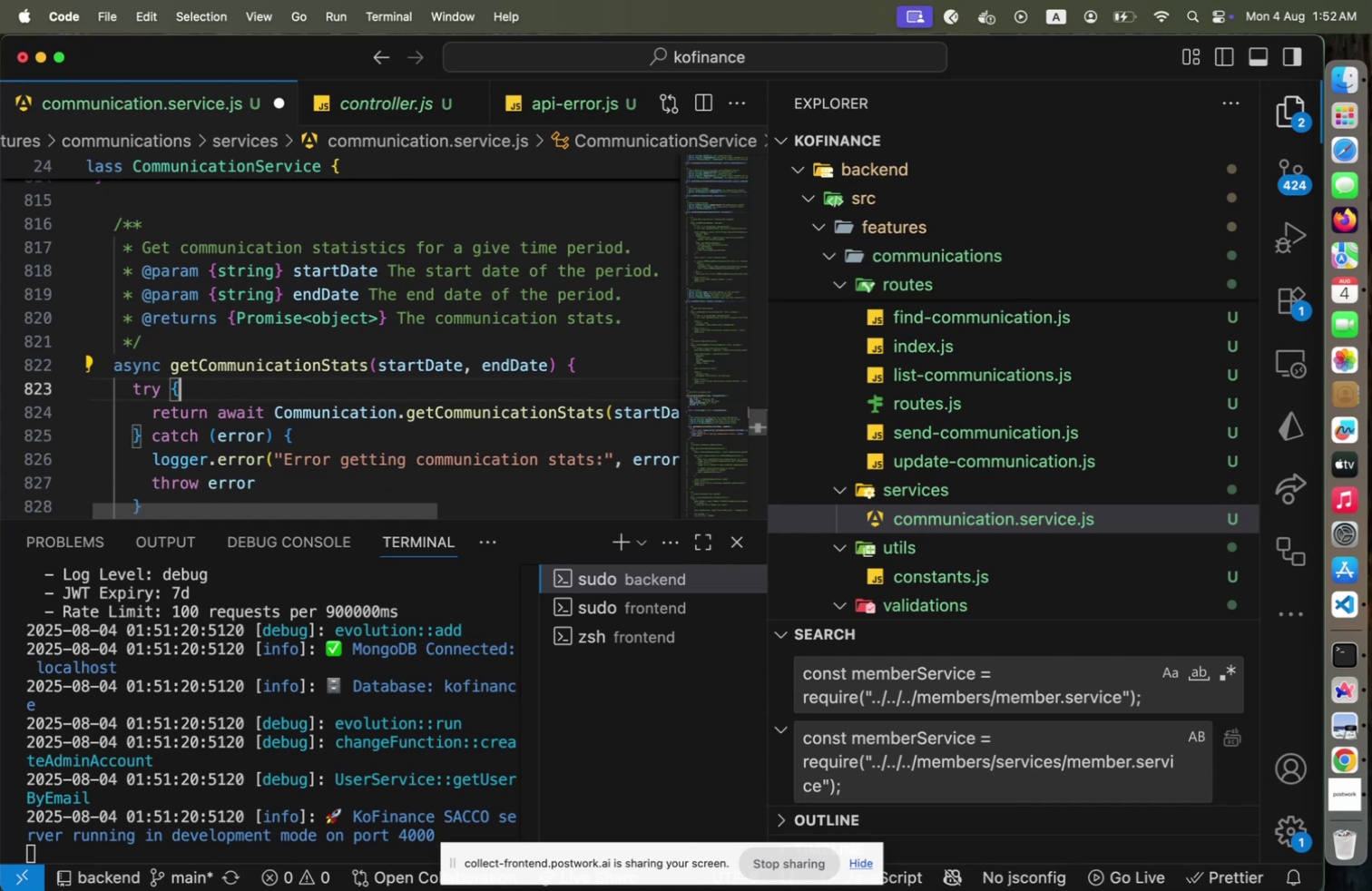 
key(ArrowDown)
 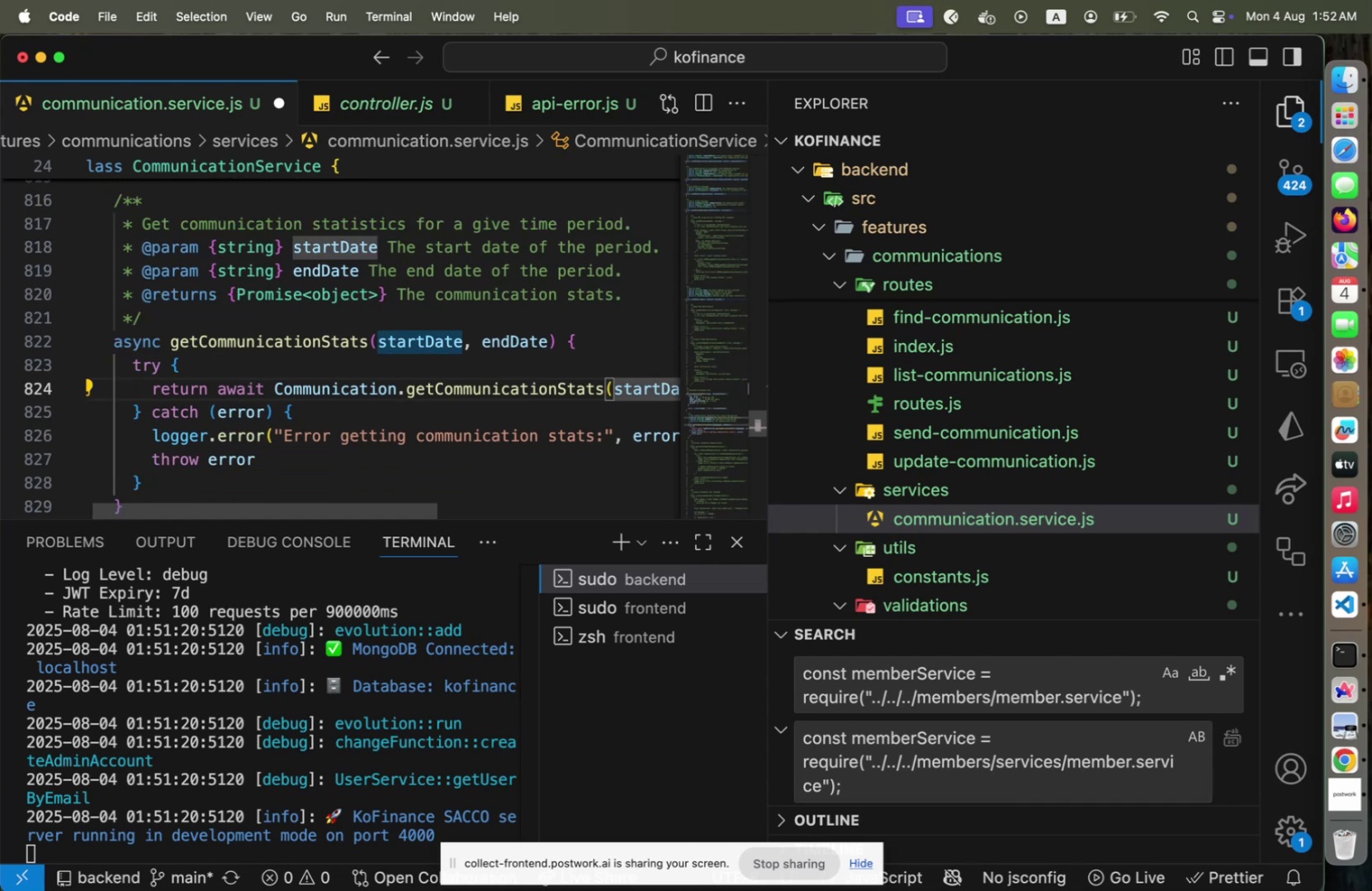 
key(ArrowUp)
 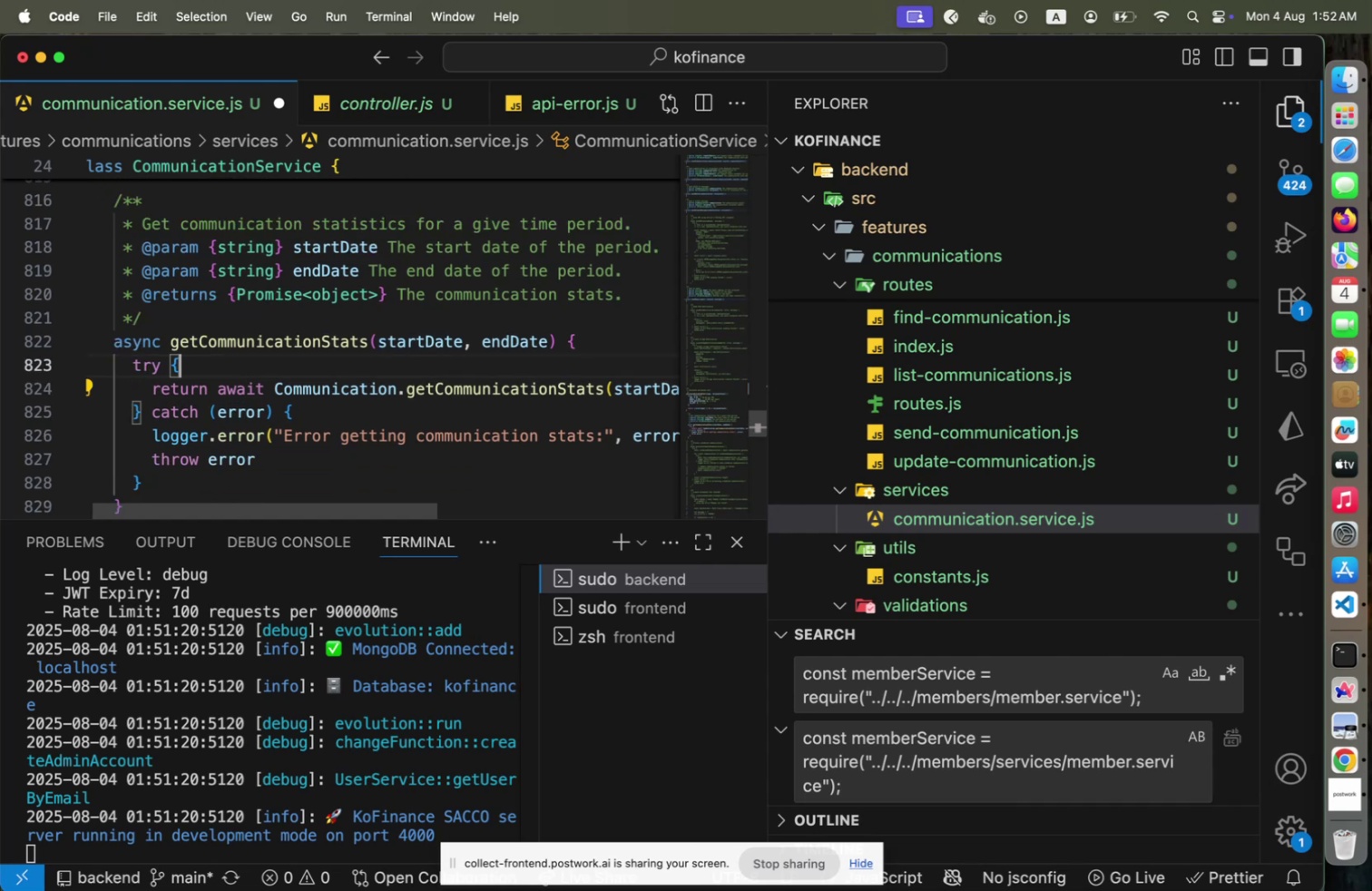 
key(Shift+ShiftLeft)
 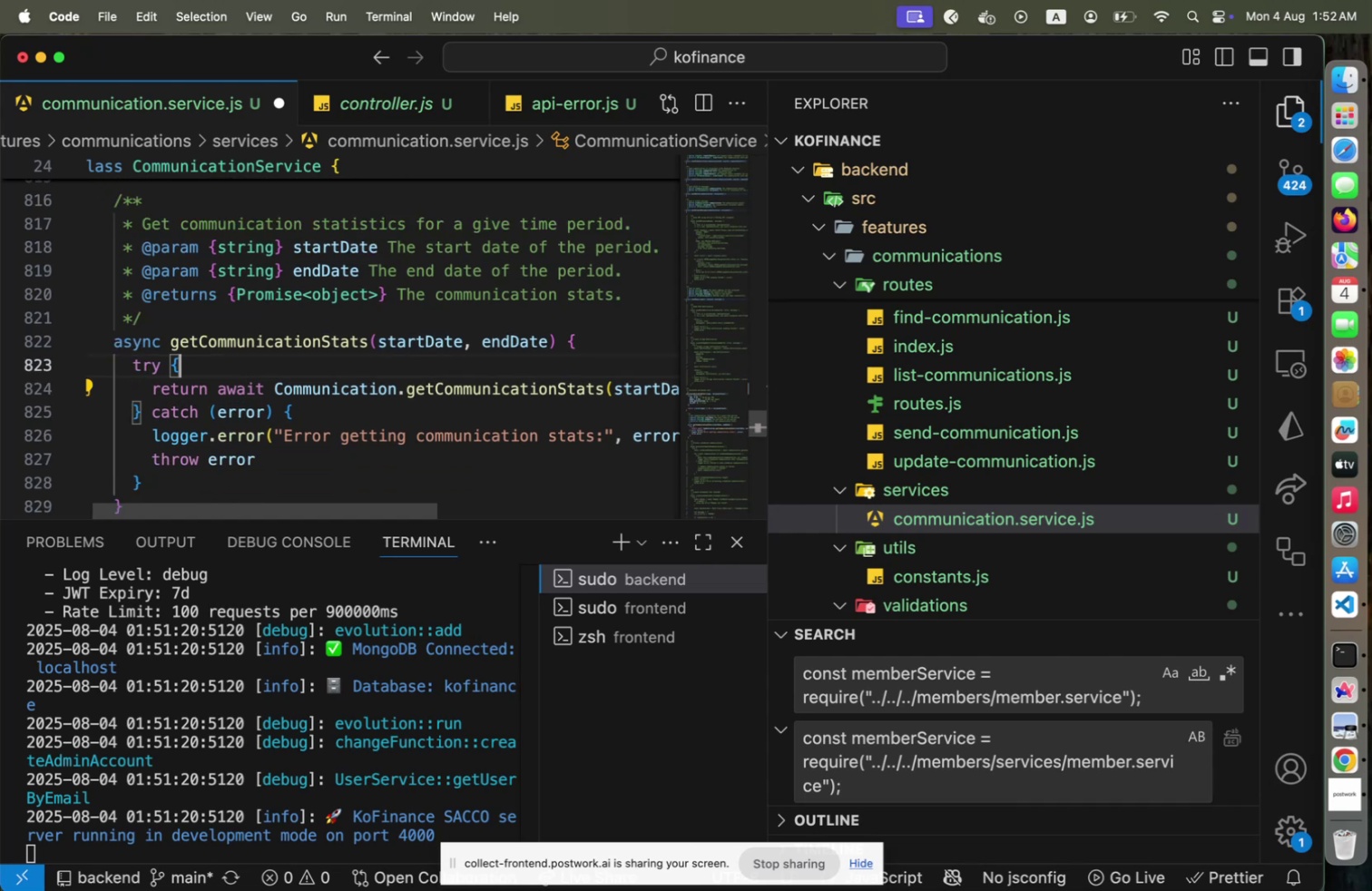 
key(Shift+Home)
 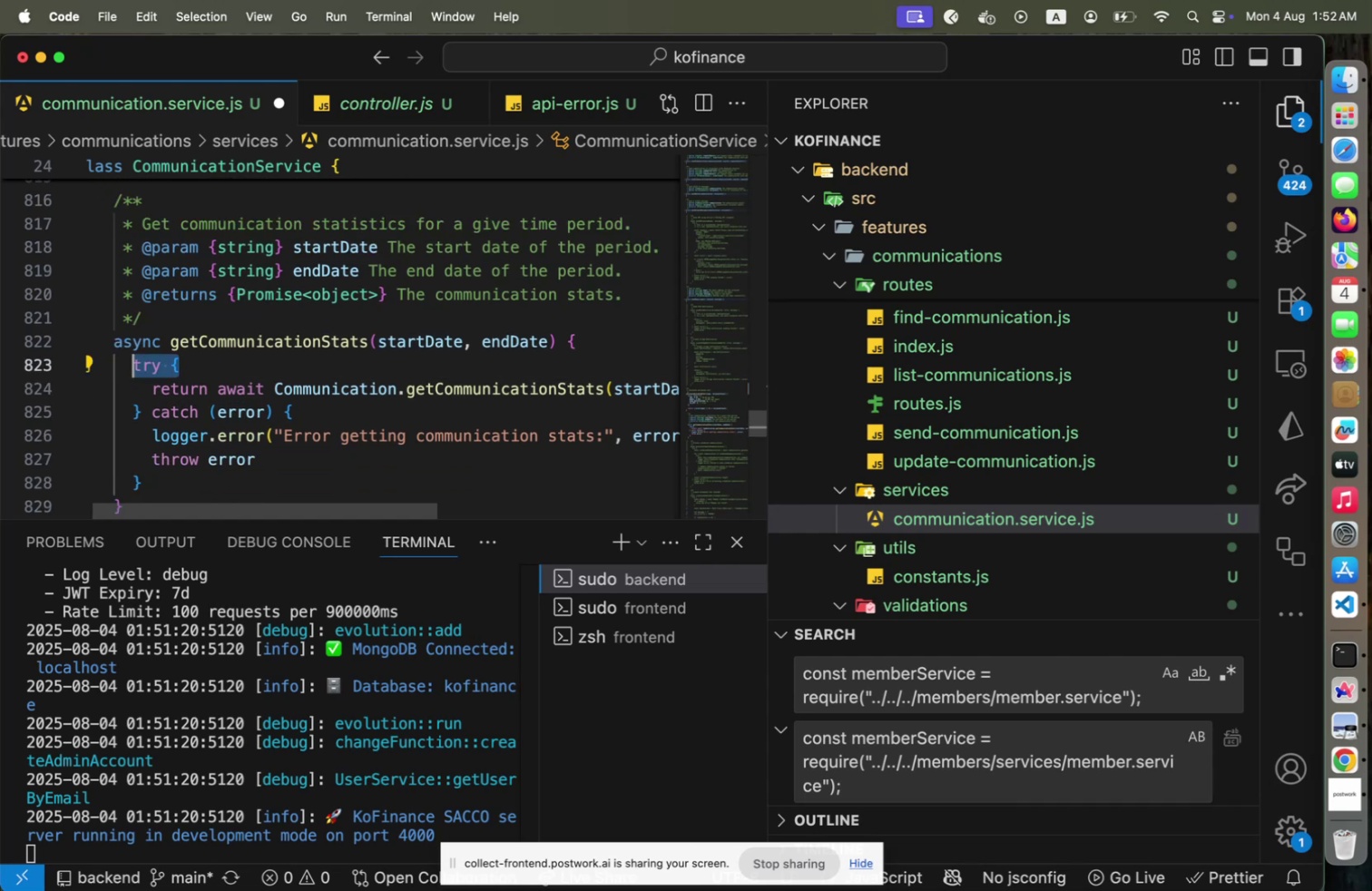 
key(Backspace)
 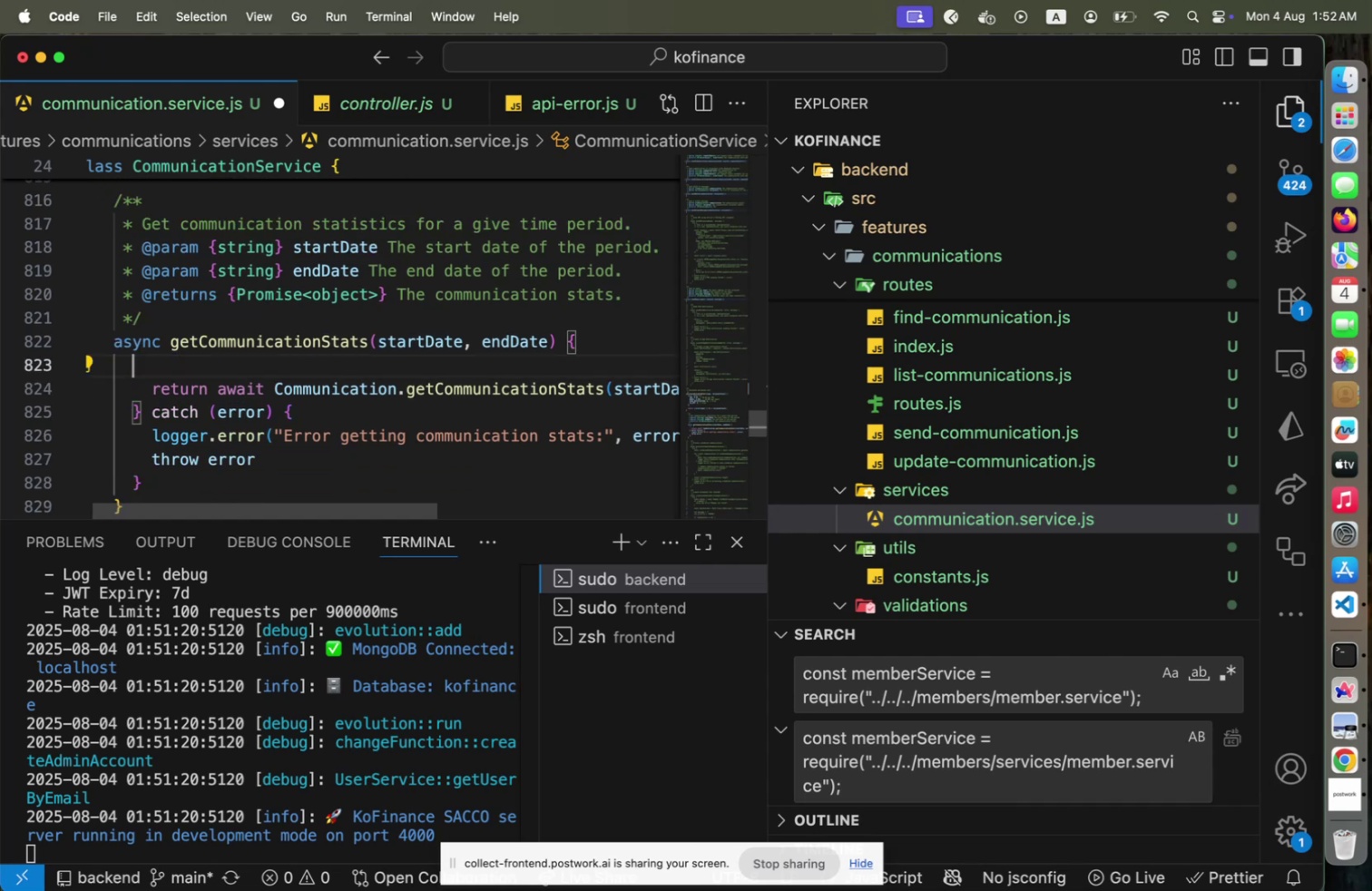 
key(ArrowDown)
 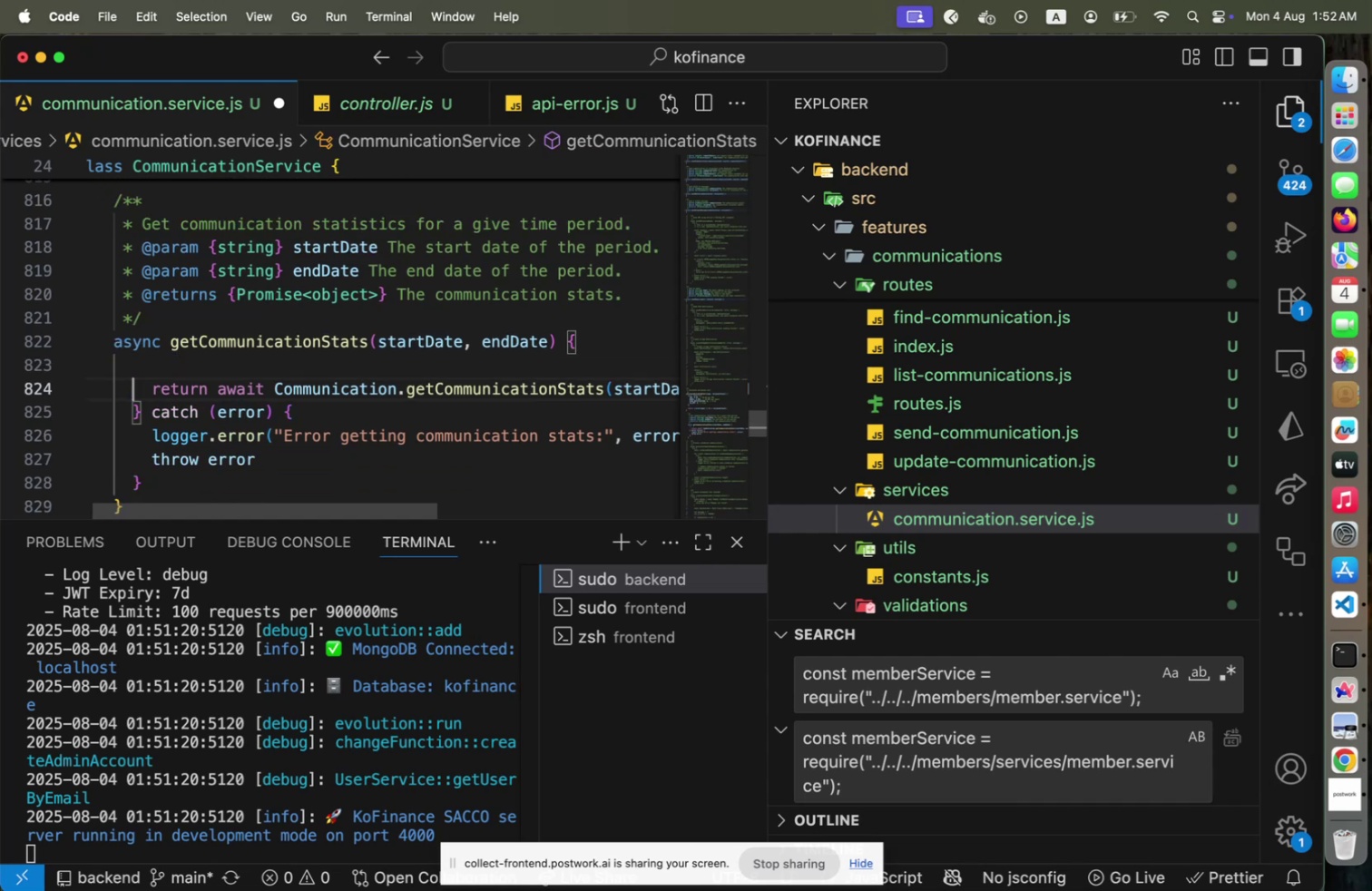 
key(ArrowDown)
 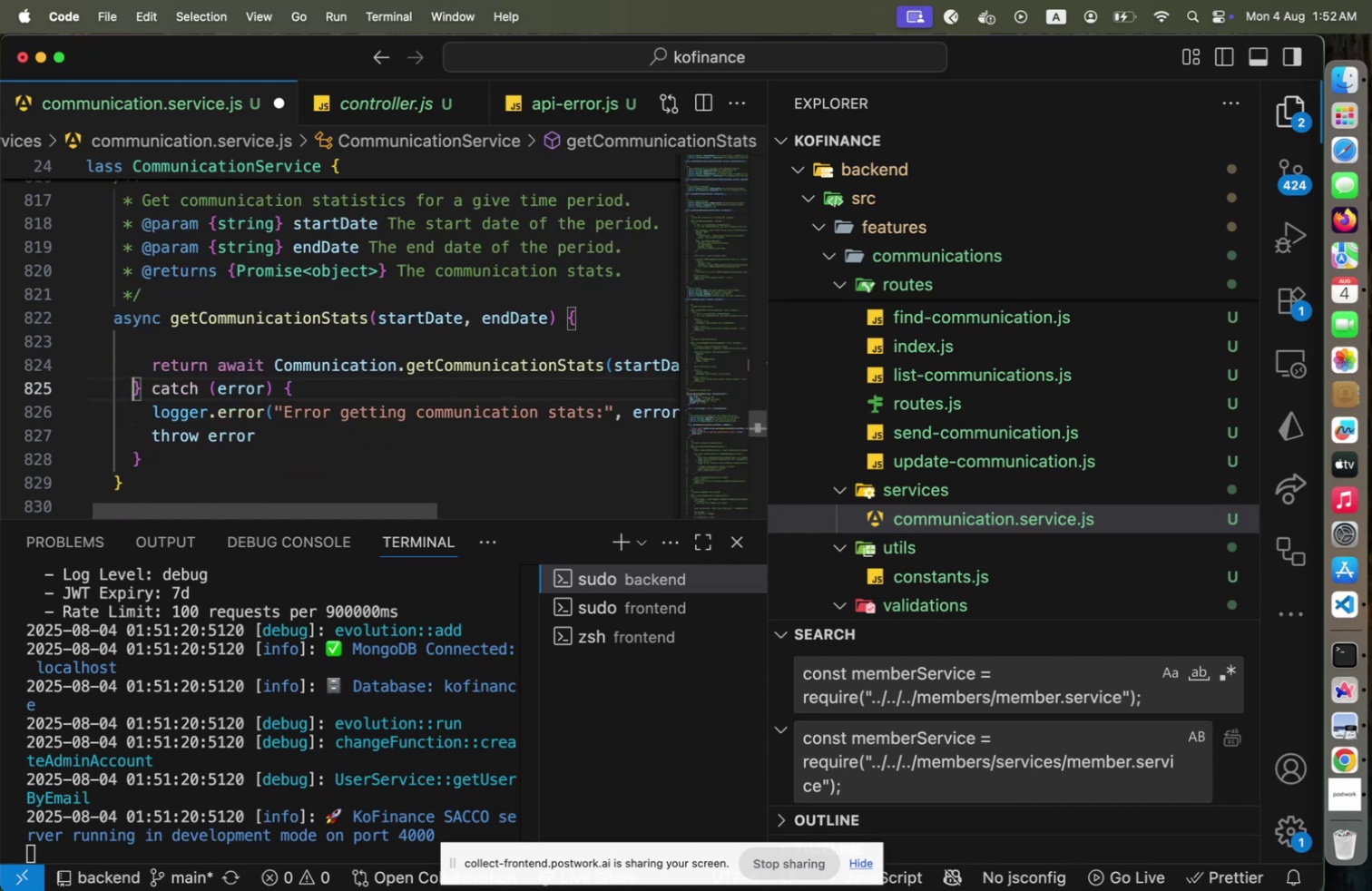 
key(Shift+ArrowDown)
 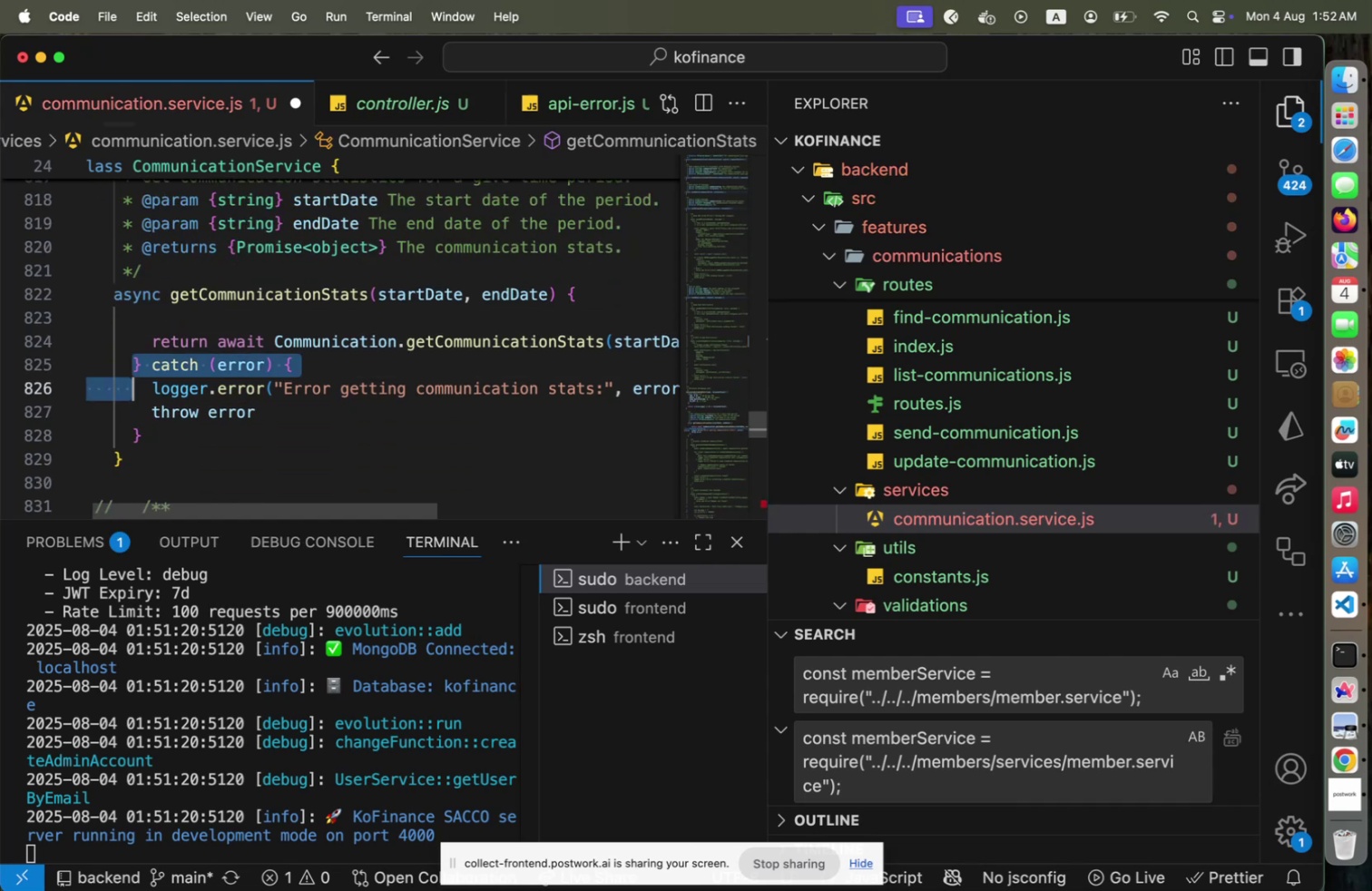 
key(Shift+ArrowDown)
 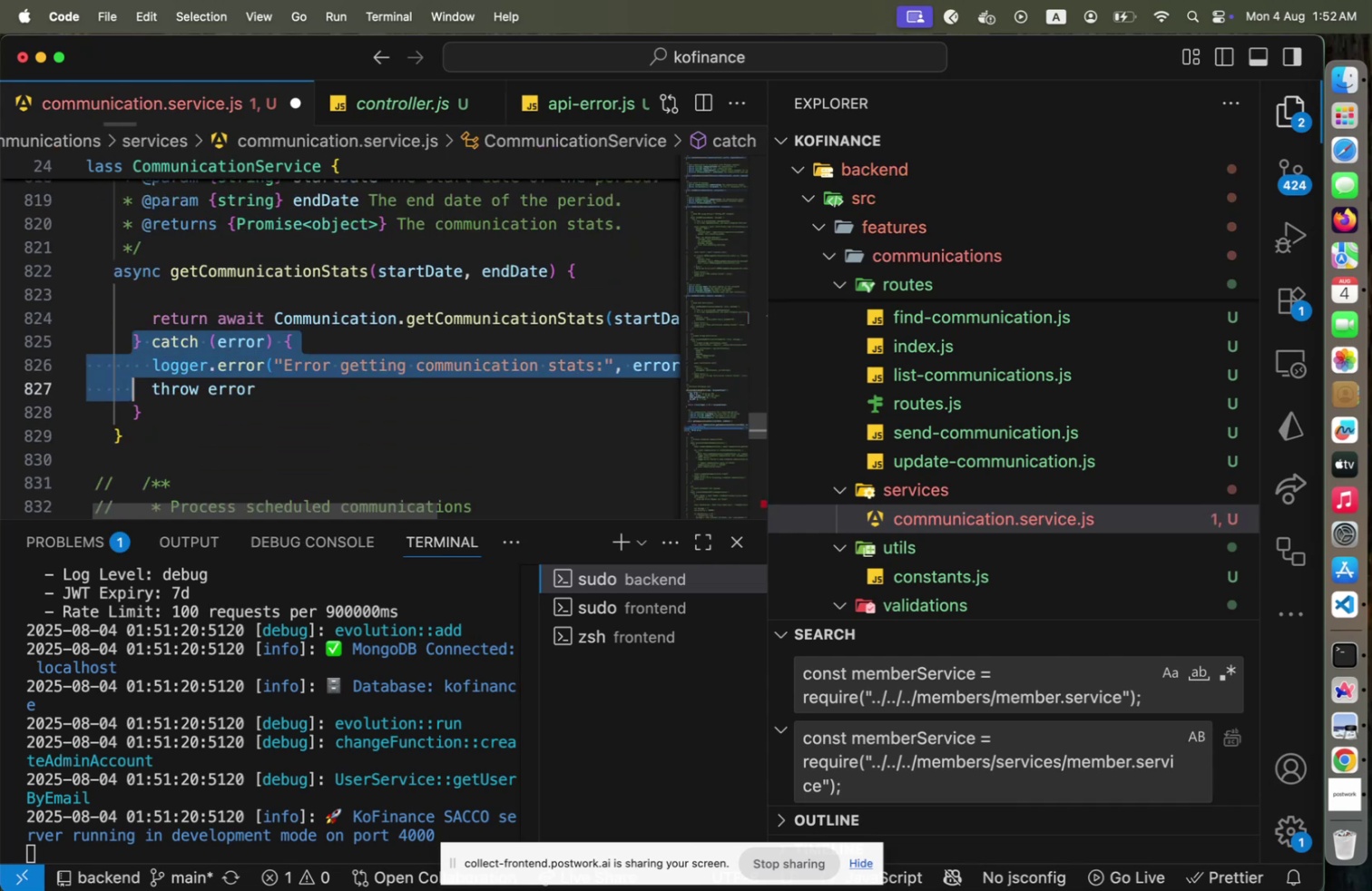 
key(Shift+ArrowDown)
 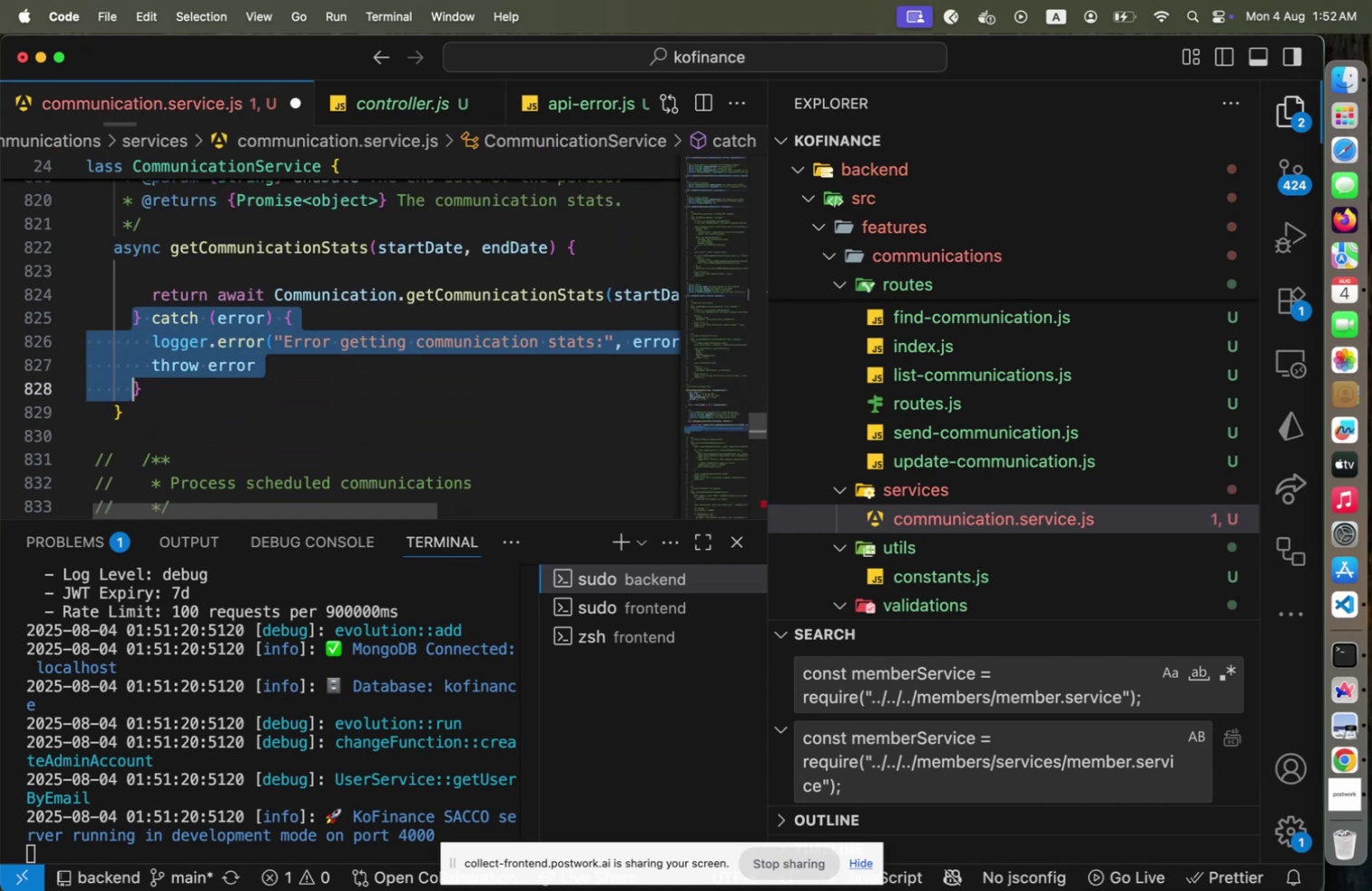 
key(Shift+End)
 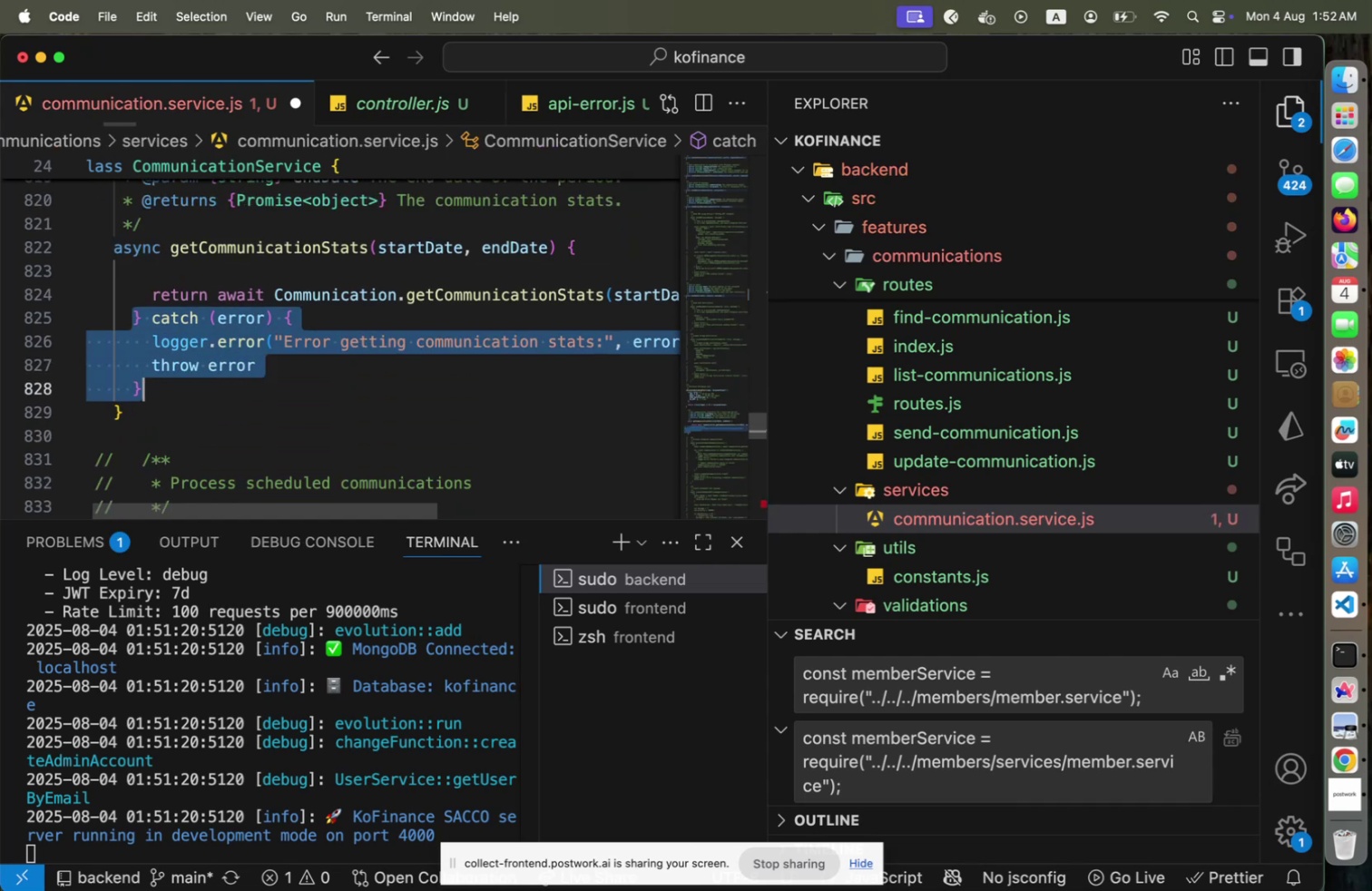 
key(Backspace)
 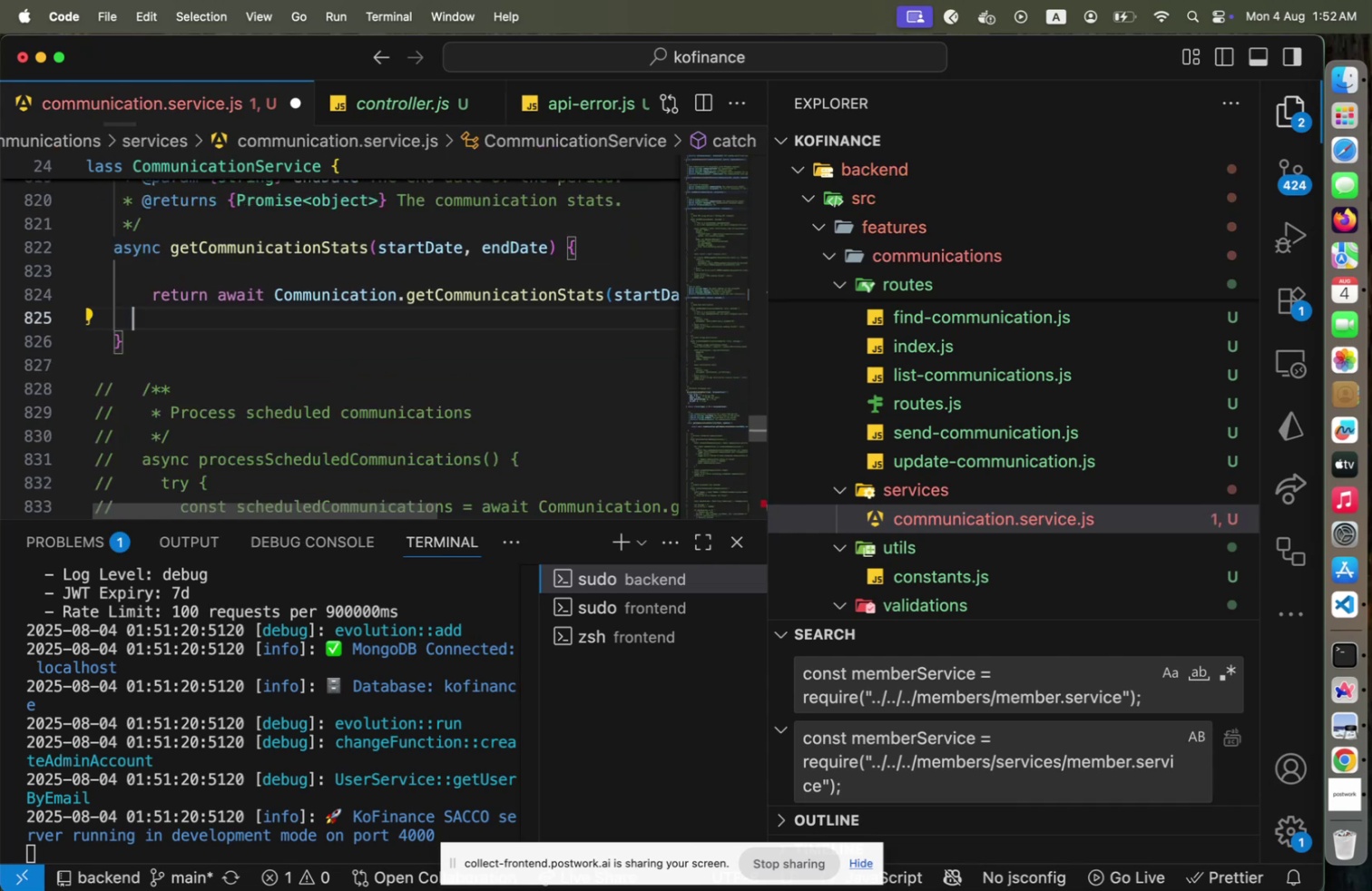 
key(ArrowUp)
 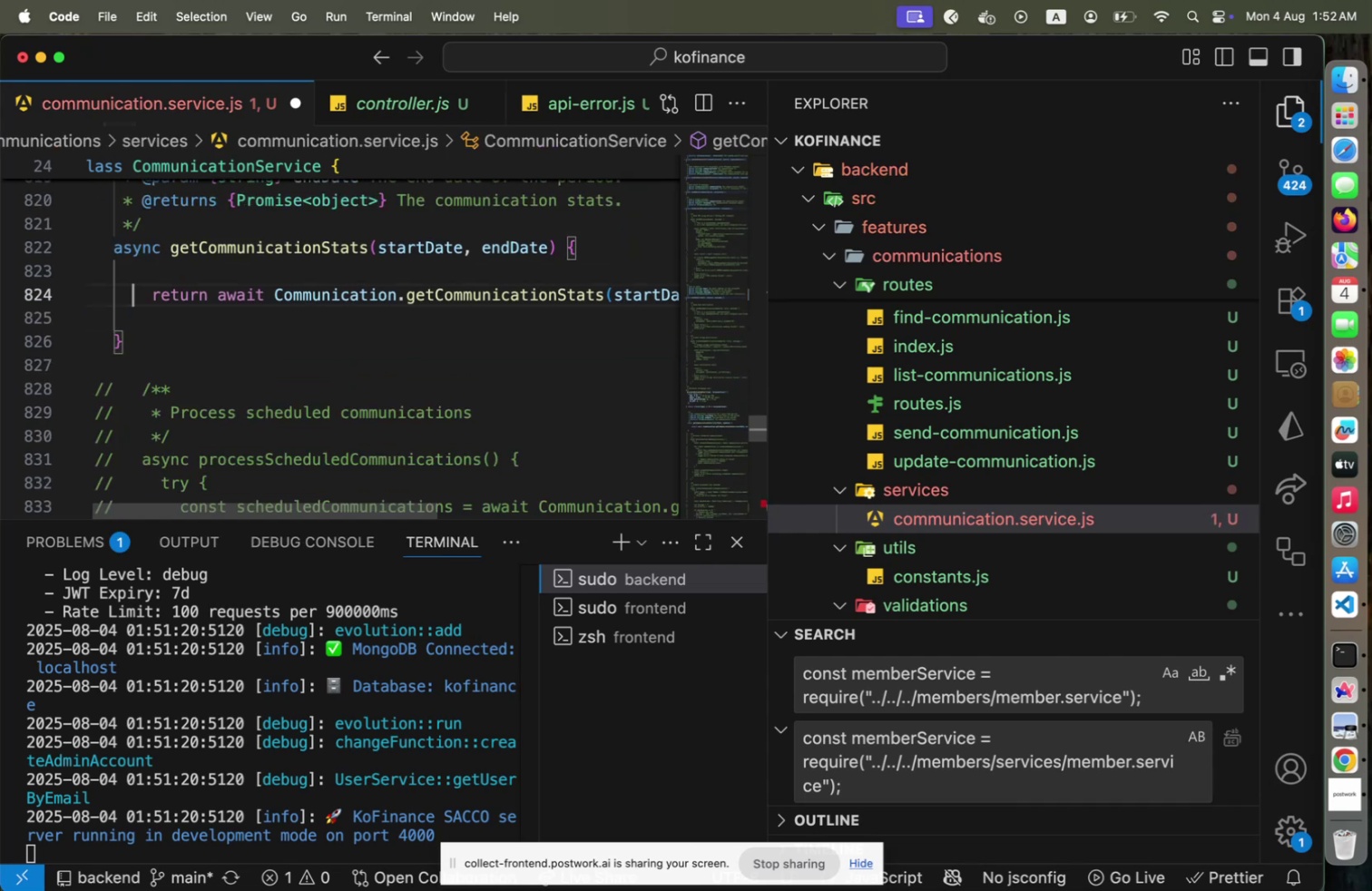 
key(ArrowUp)
 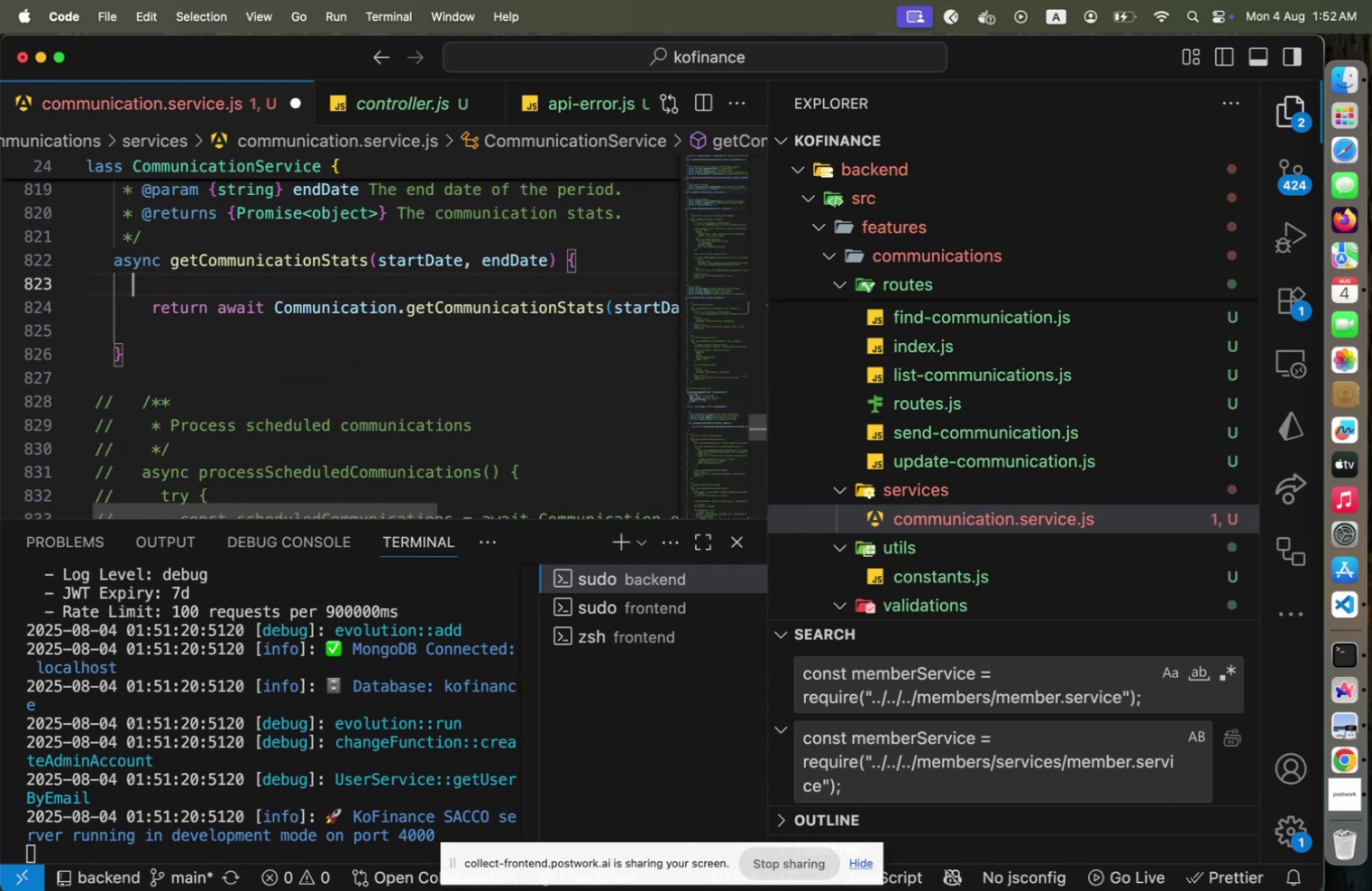 
key(Tab)
type(logger.de)
 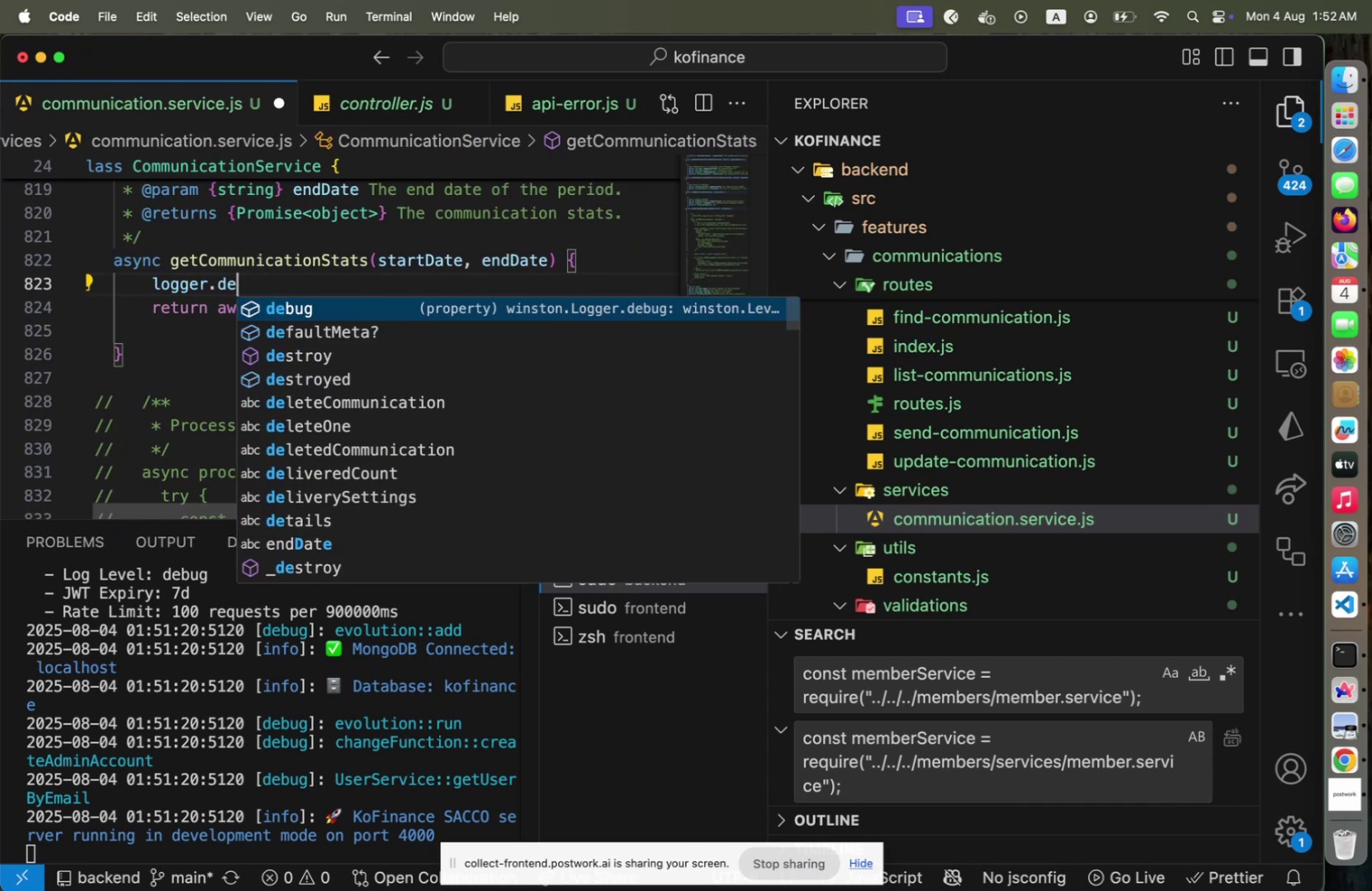 
key(Enter)
 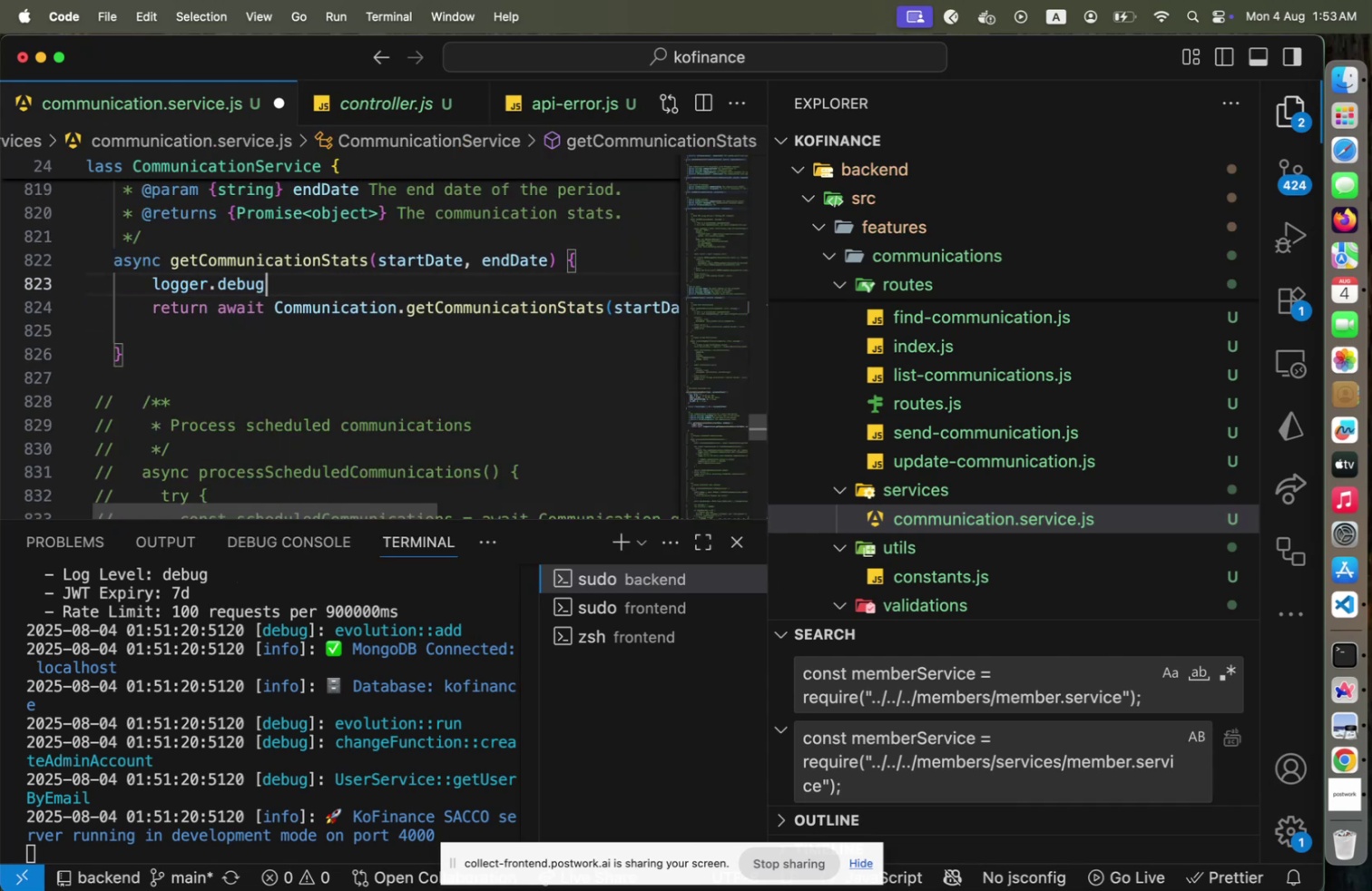 
type(('CommunicationService::getc)
key(Backspace)
type(CommunicationStats)
 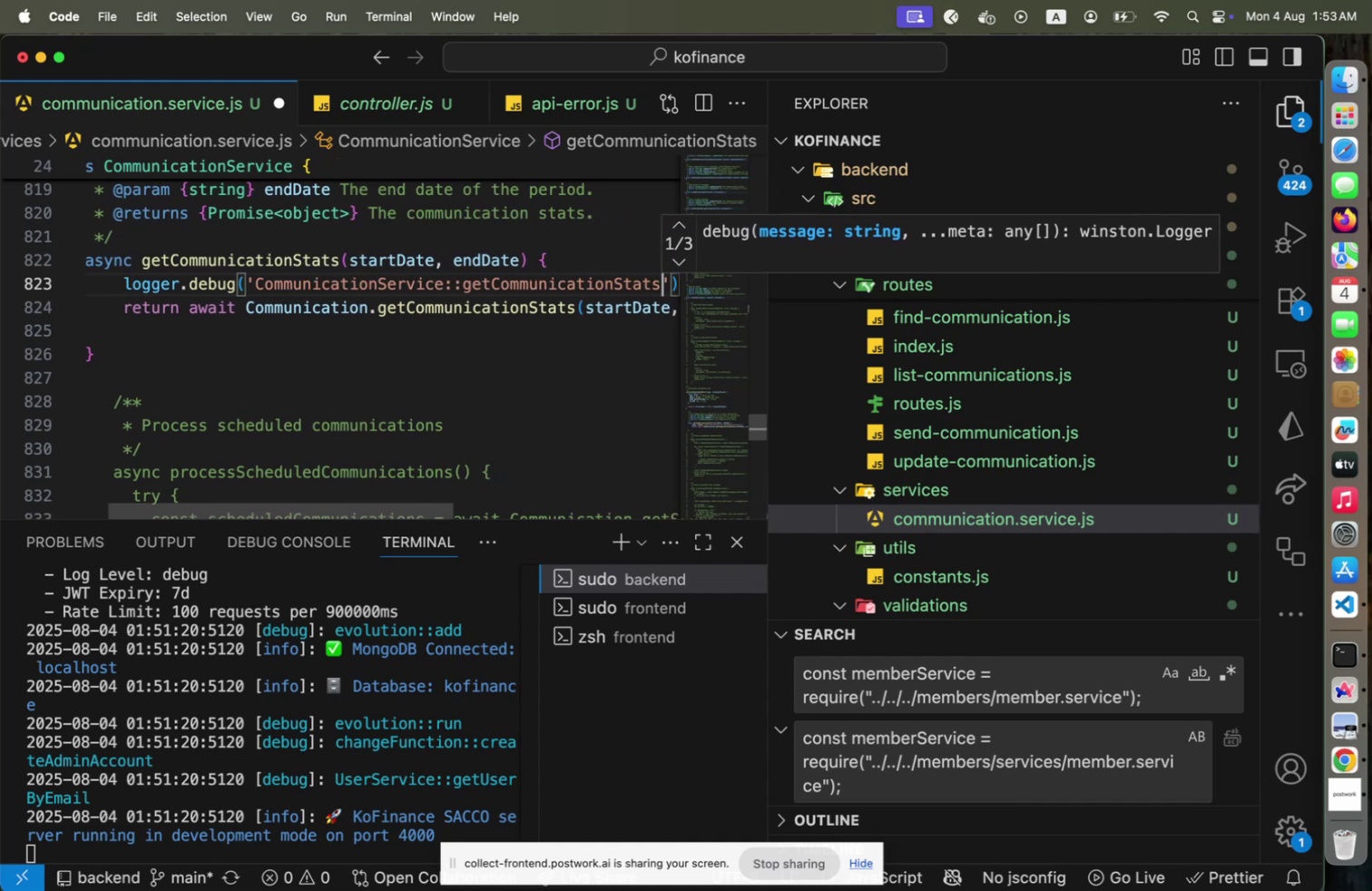 
key(ArrowRight)
 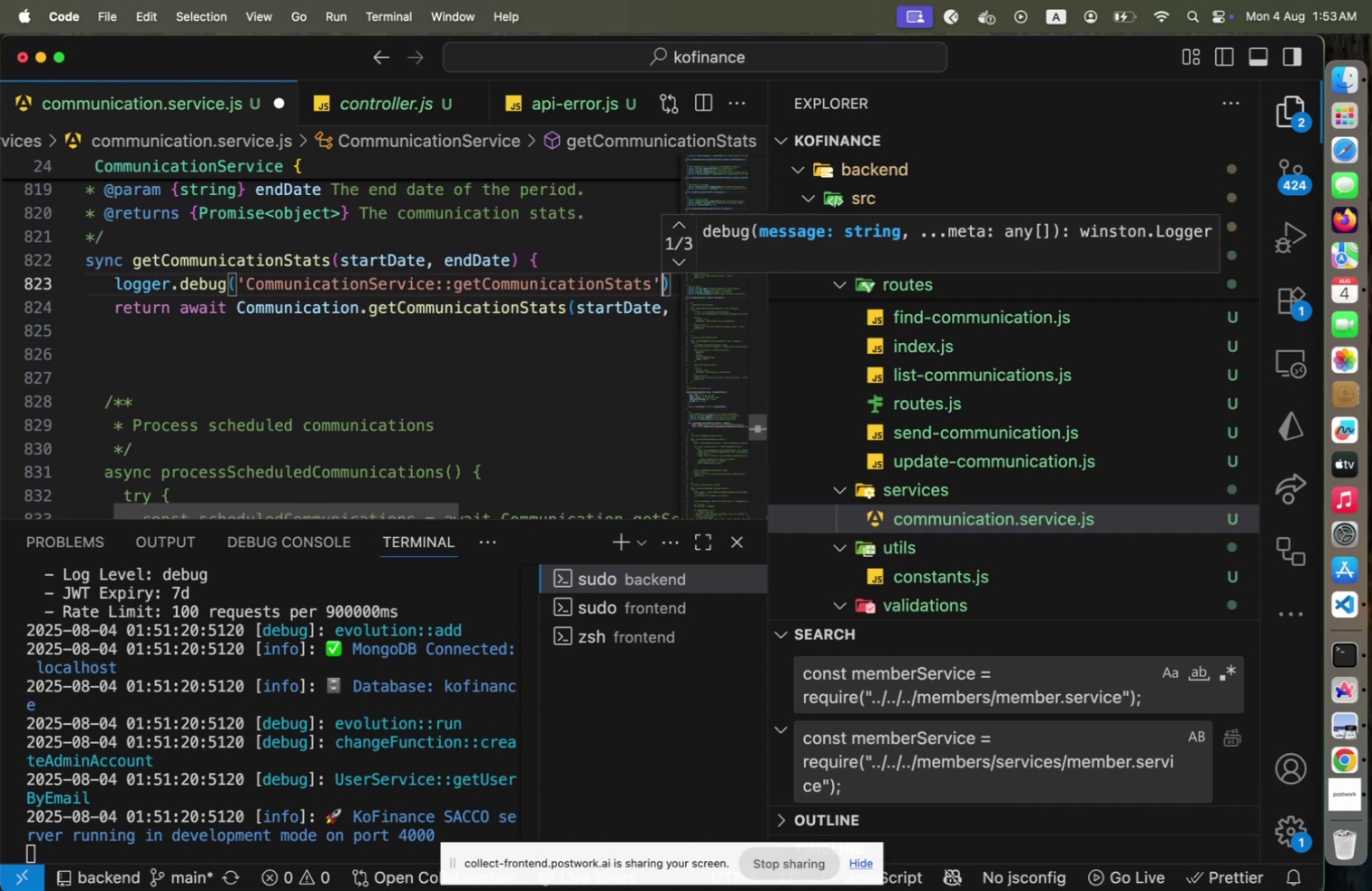 
key(ArrowRight)
 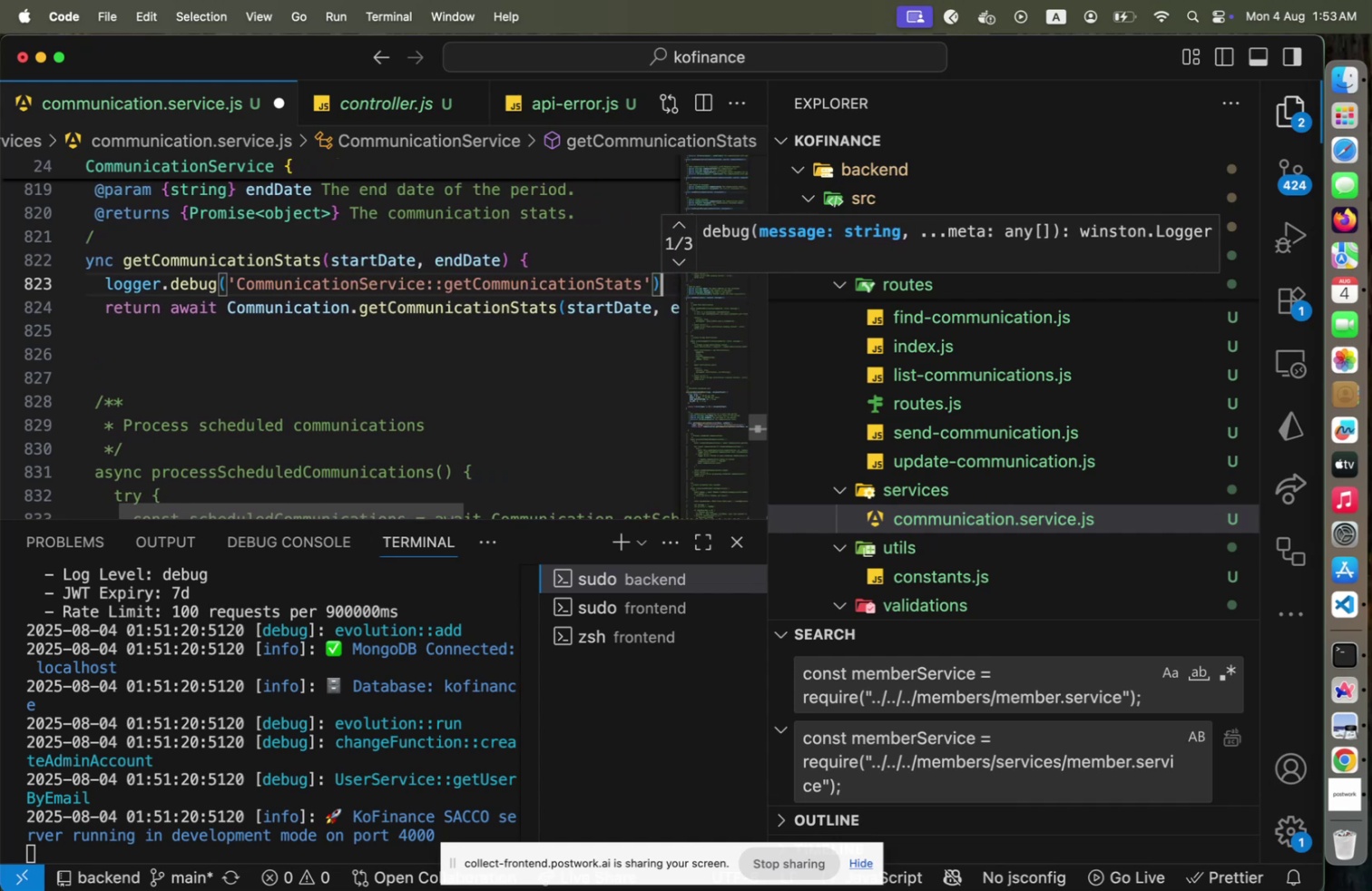 
key(Alt+Shift+F)
 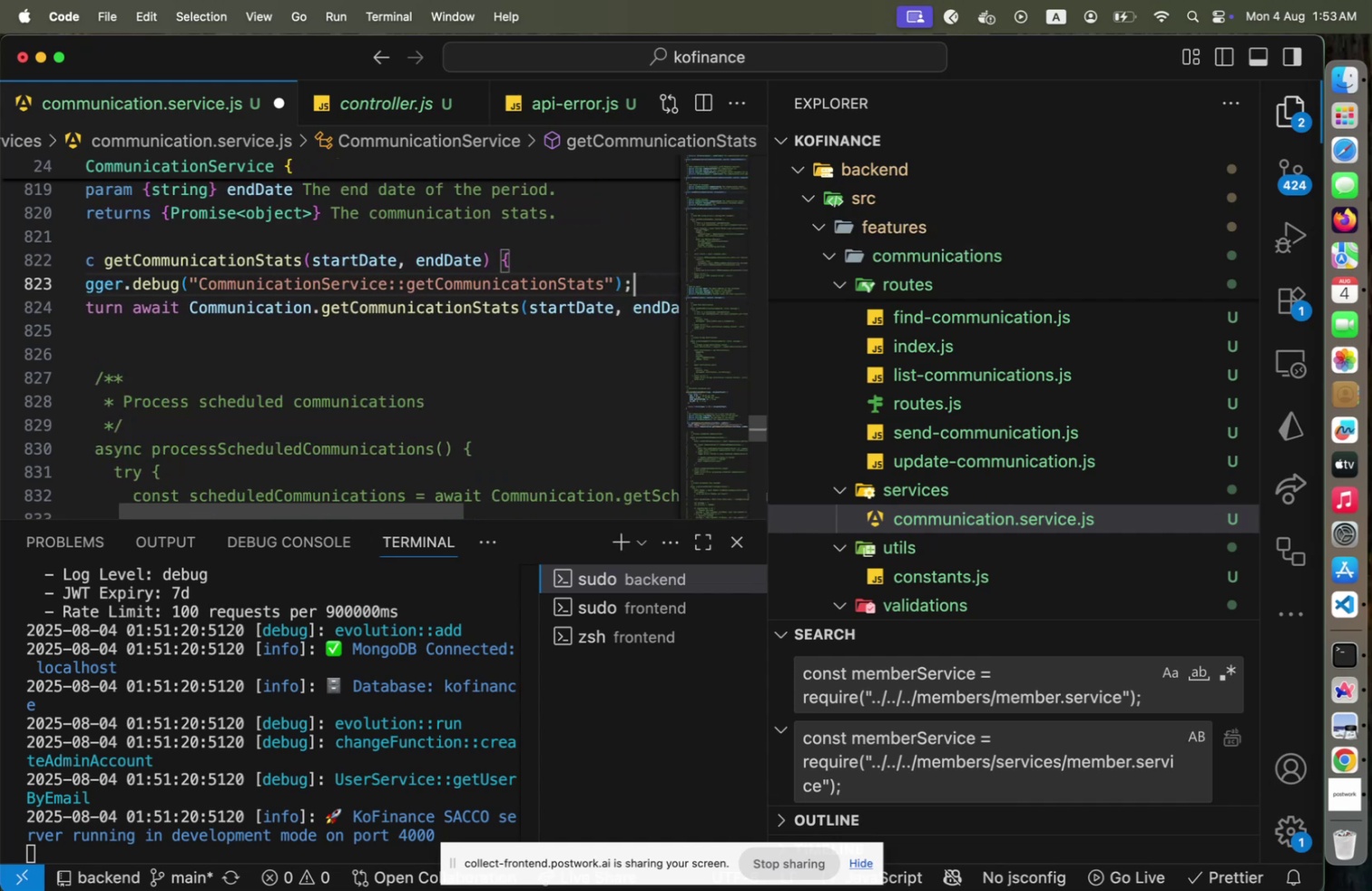 
key(Home)
 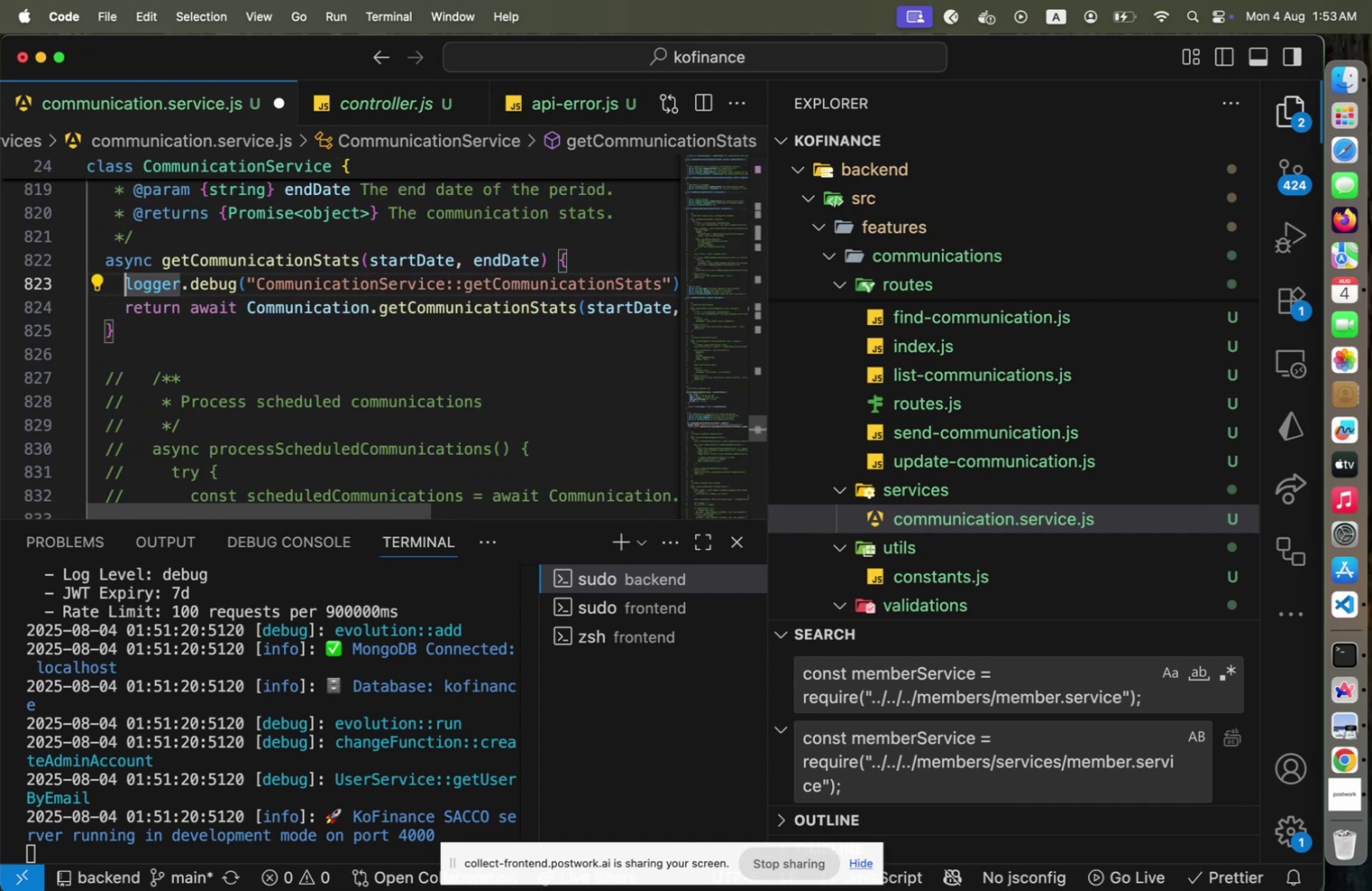 
key(ArrowDown)
 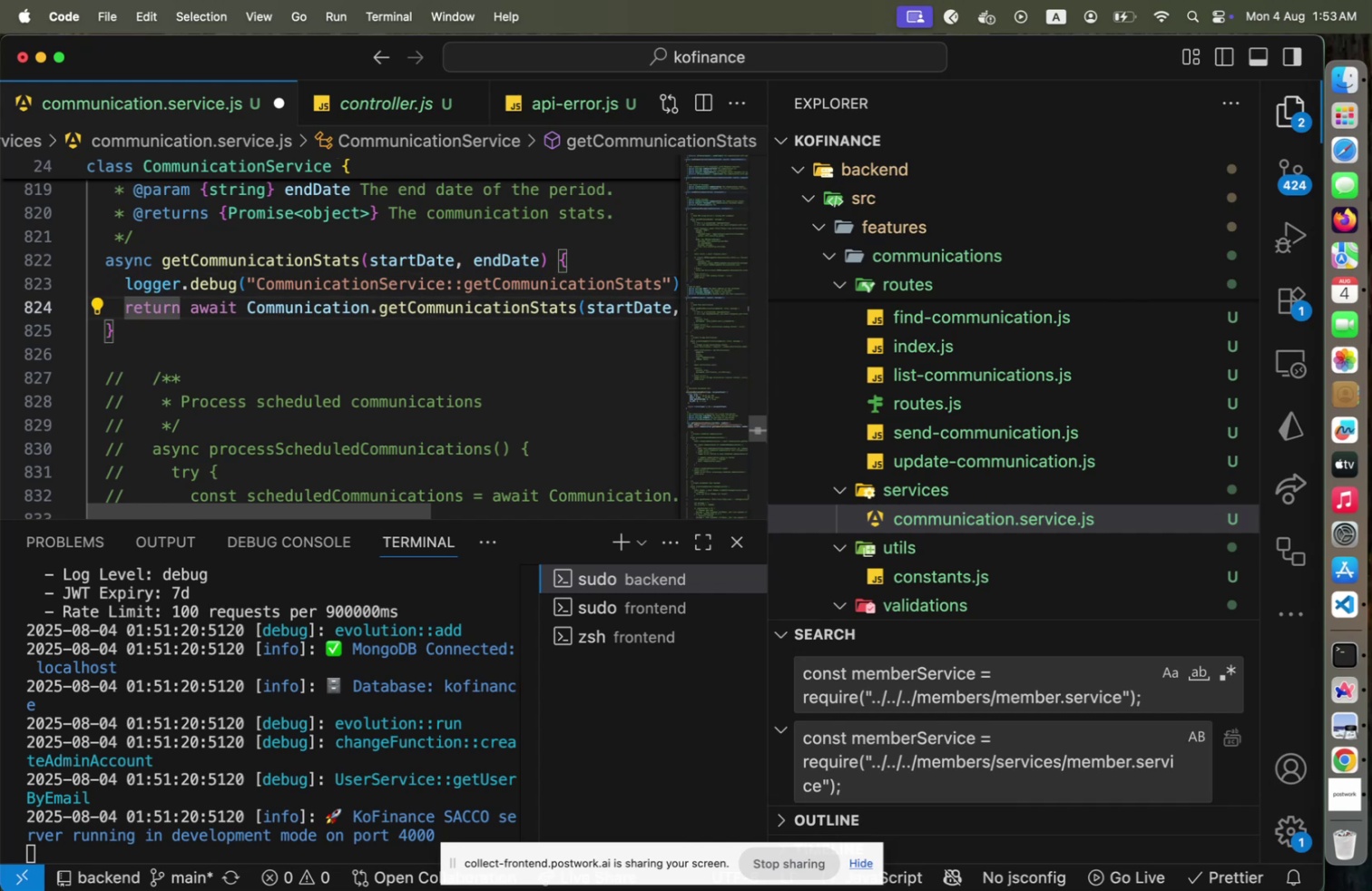 
key(Shift+End)
 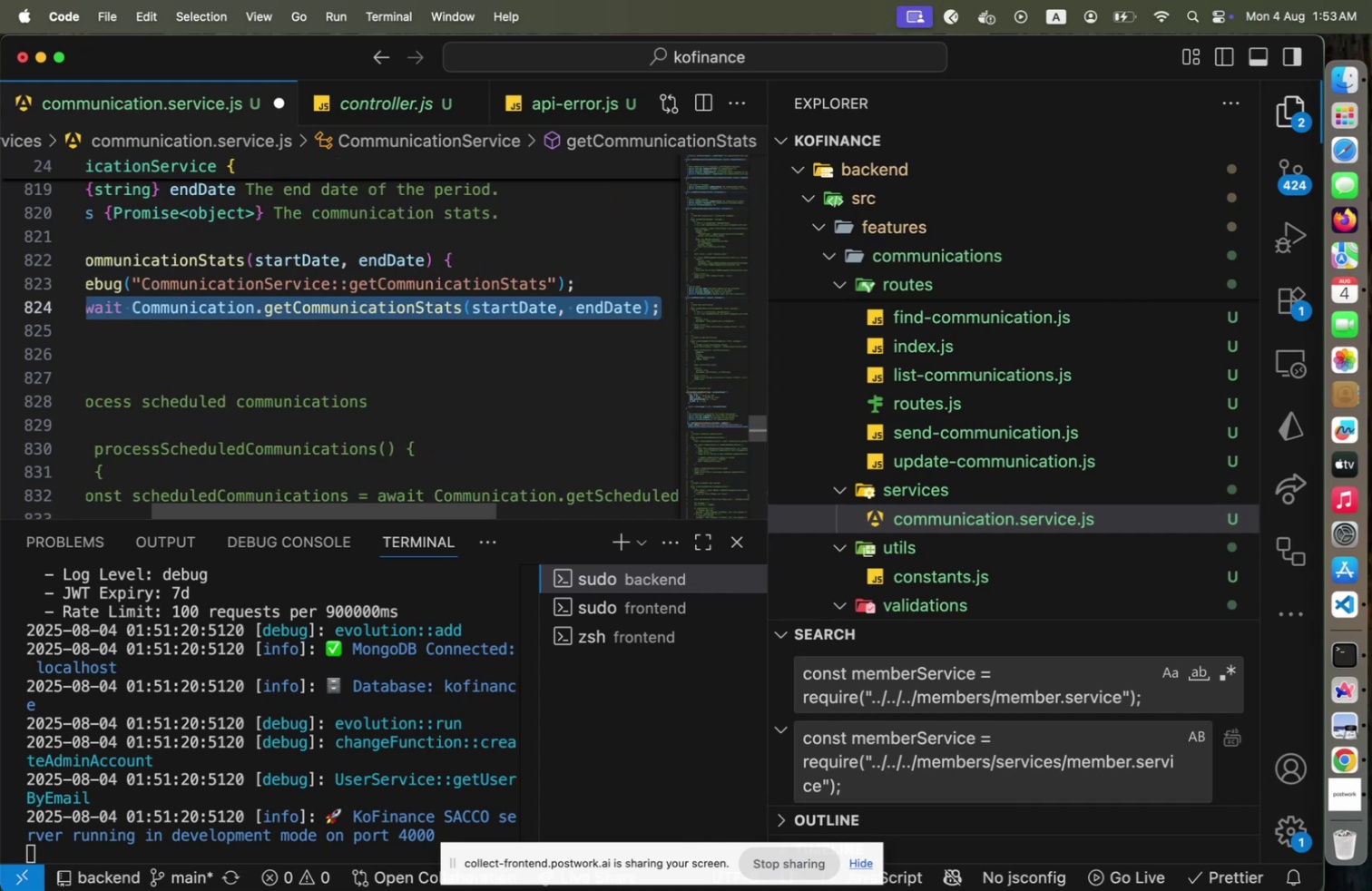 
key(Home)
 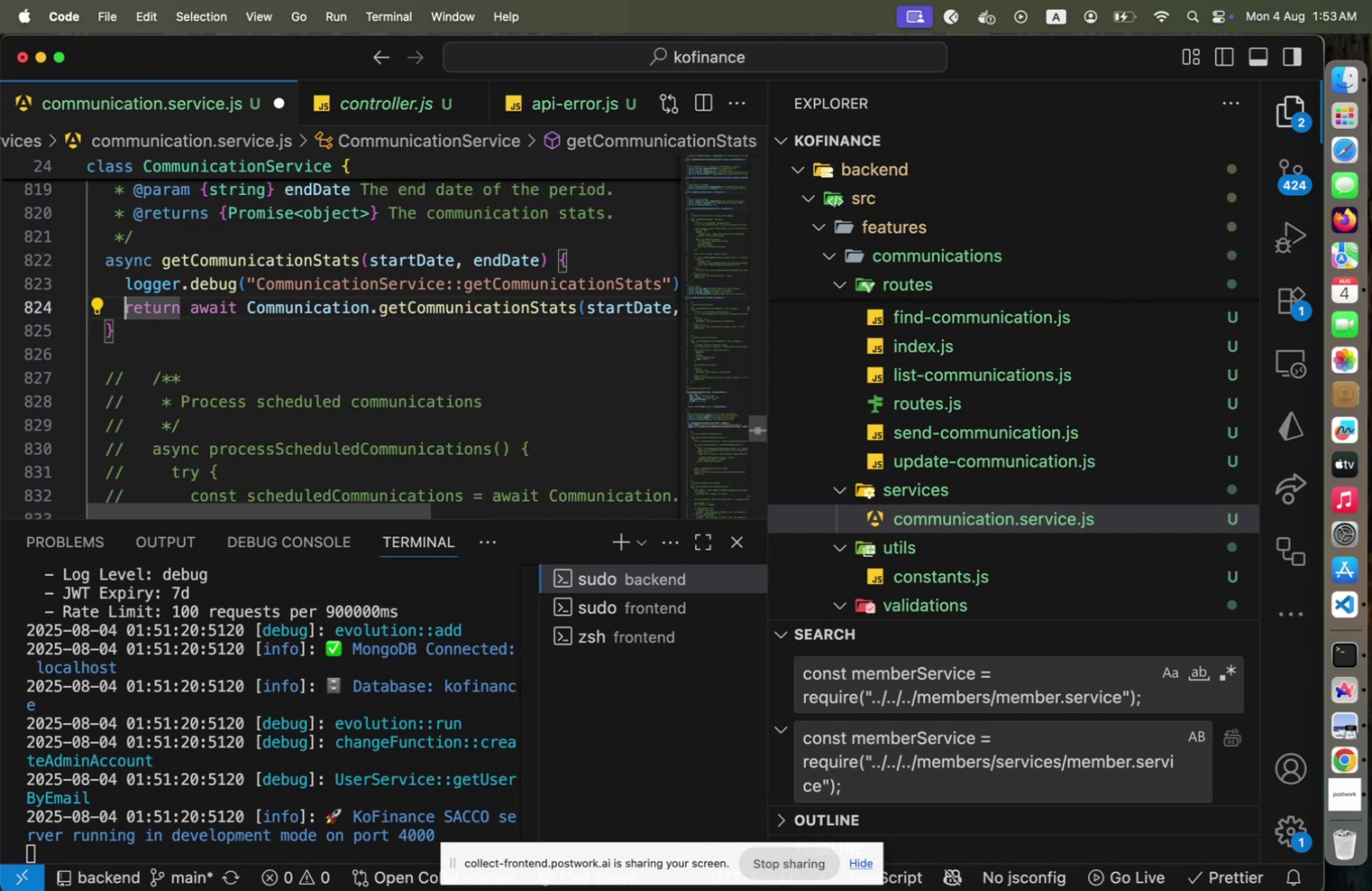 
key(ArrowDown)
 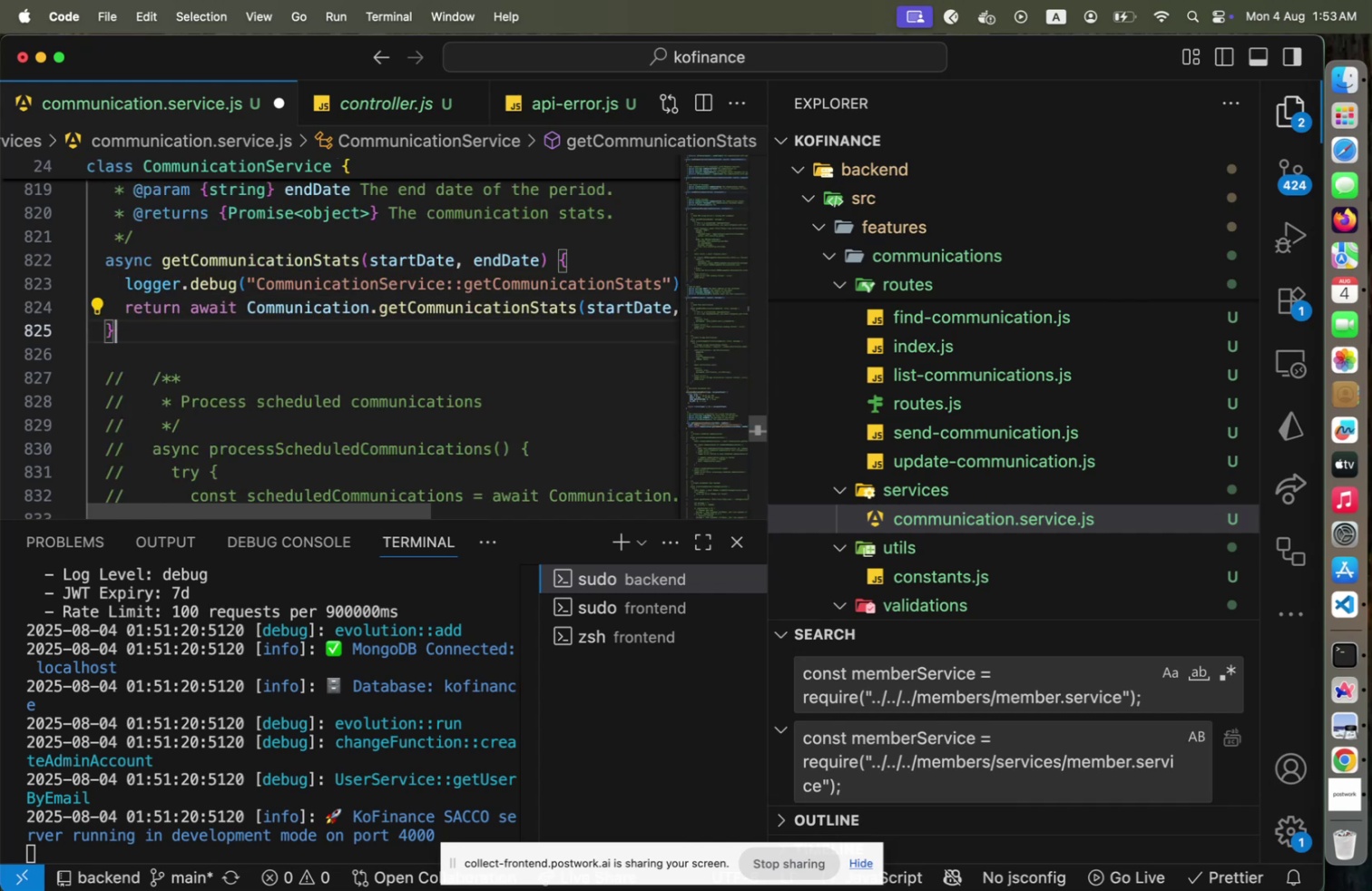 
key(ArrowDown)
 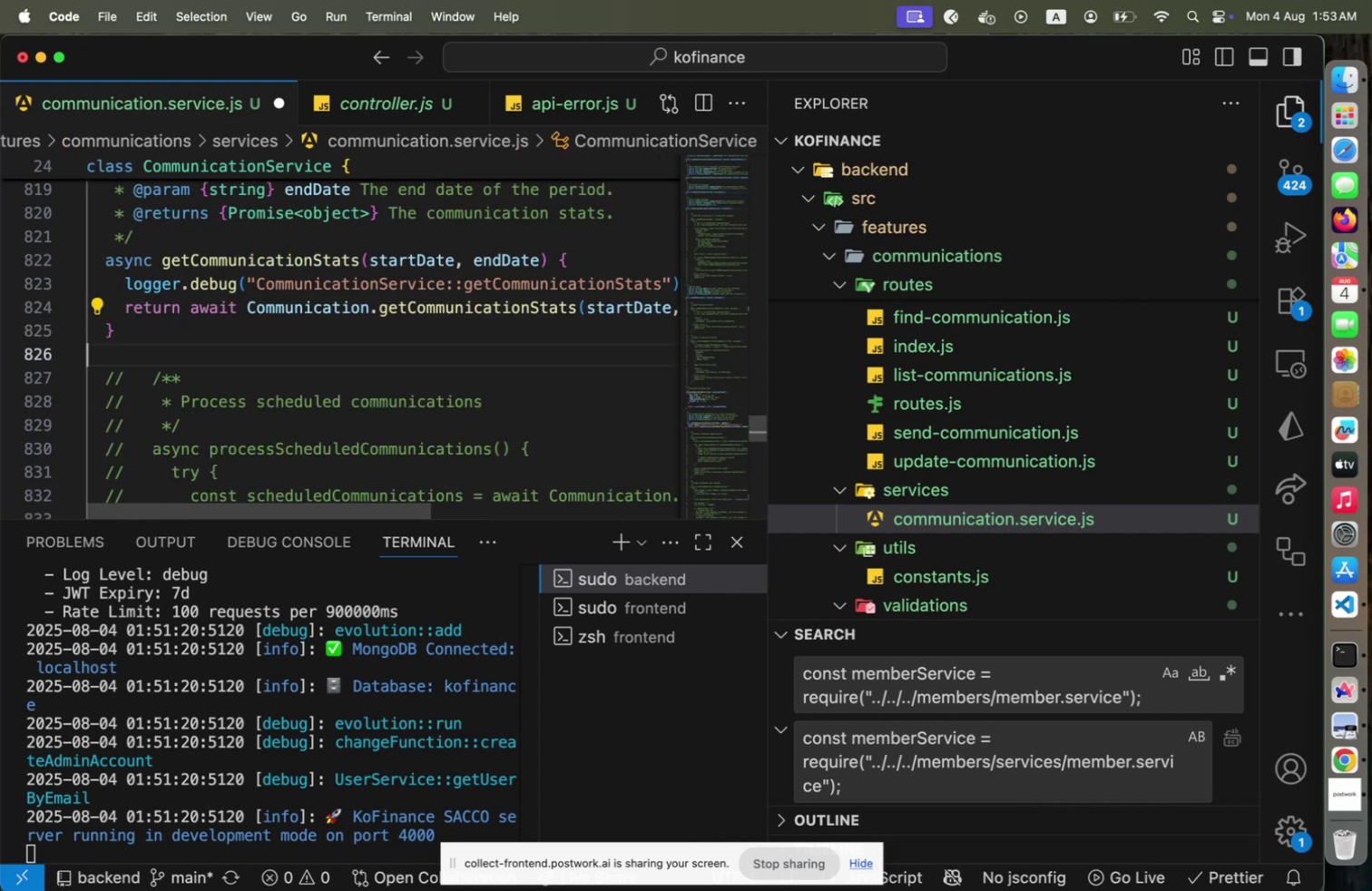 
key(ArrowDown)
 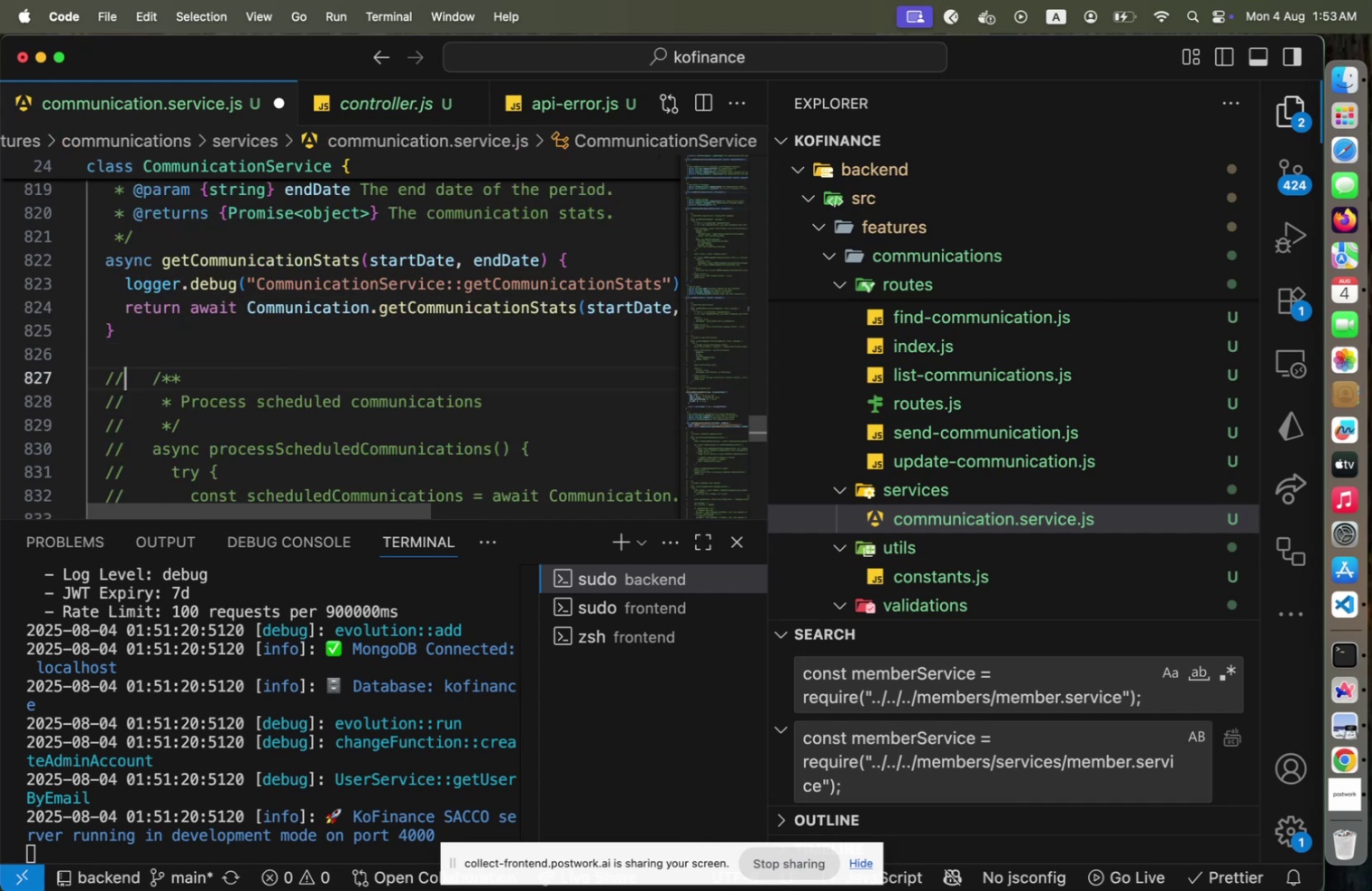 
hold_key(key=ArrowDown, duration=0.83)
 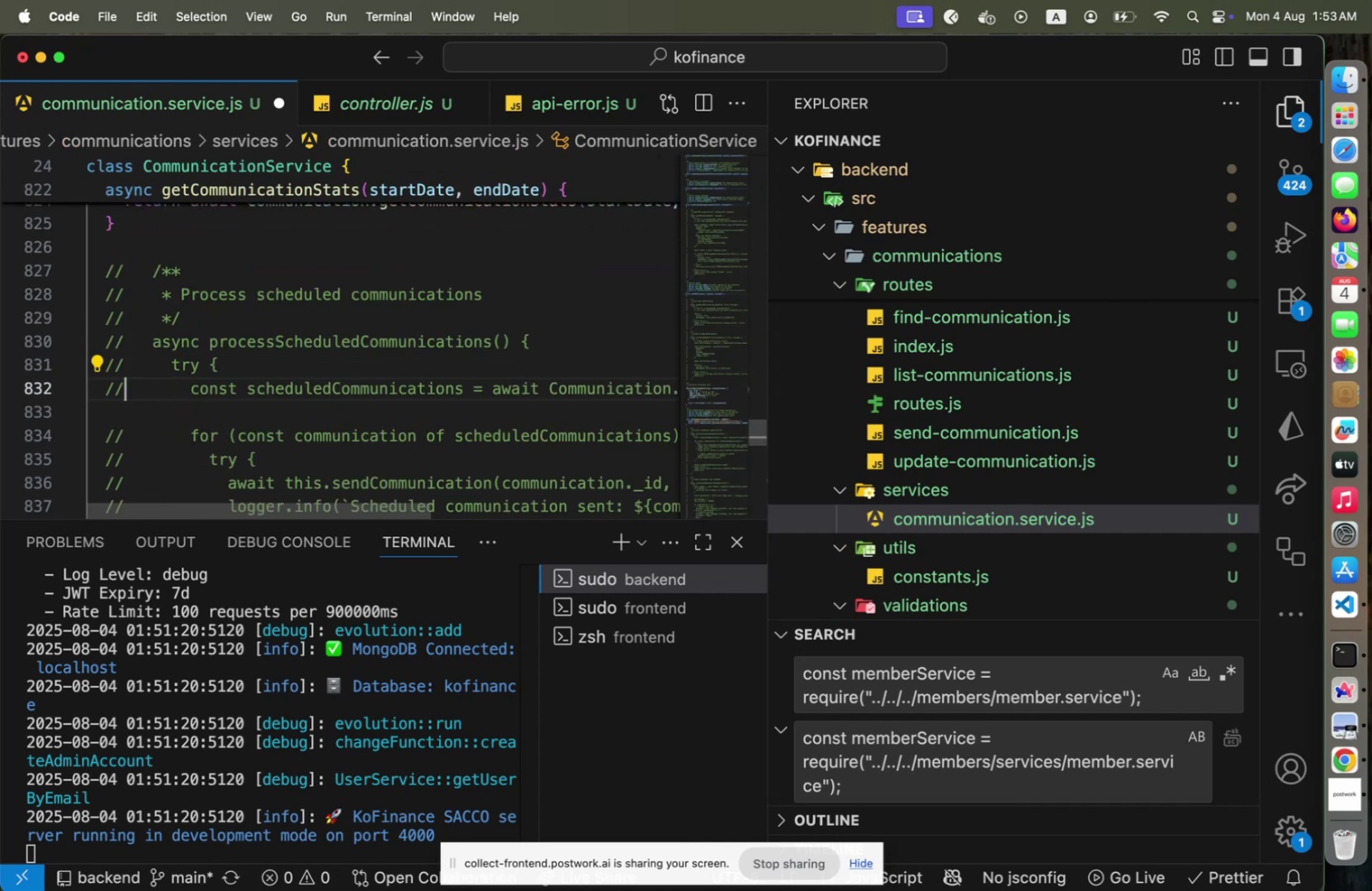 
key(ArrowUp)
 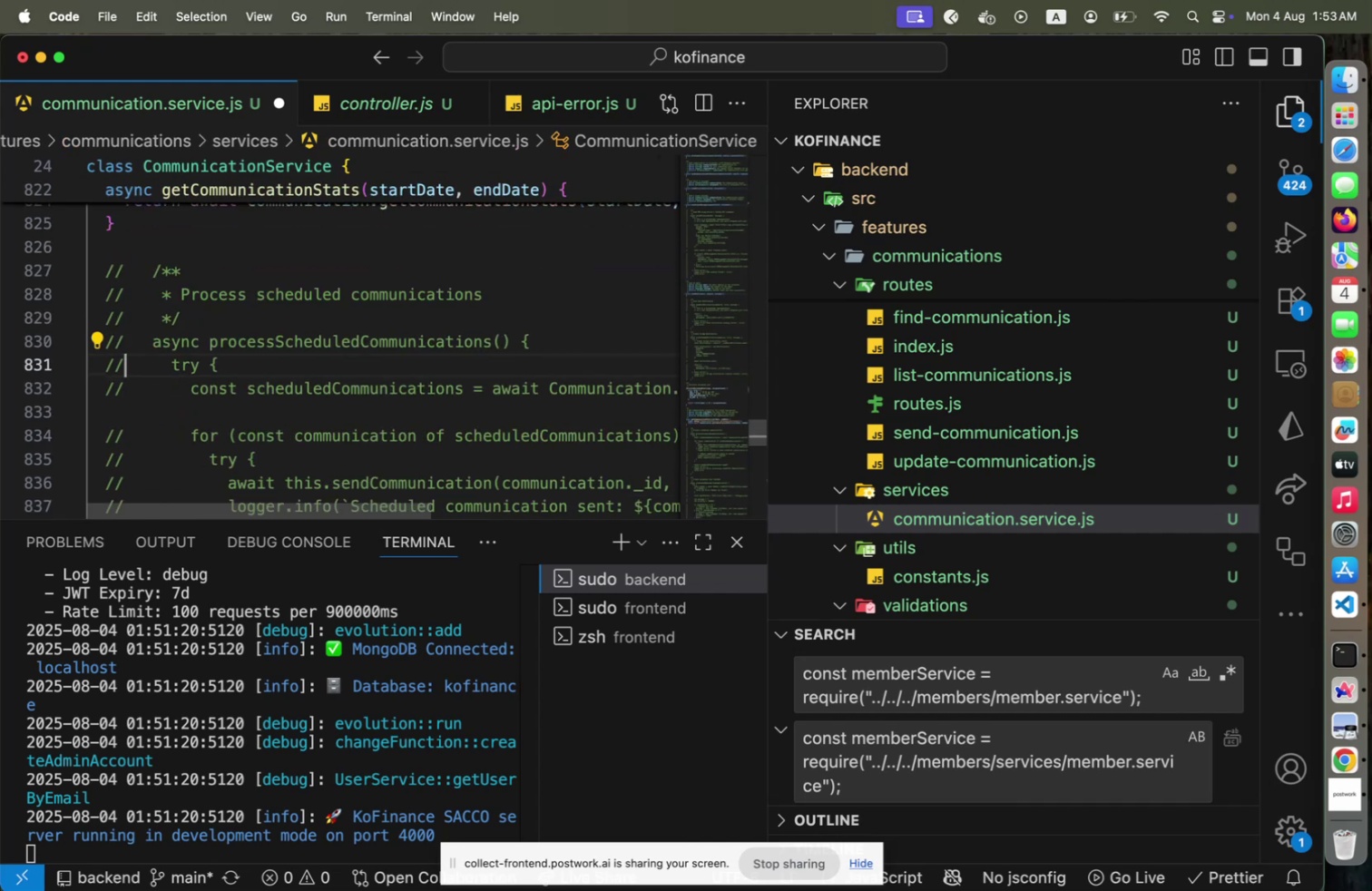 
key(Home)
 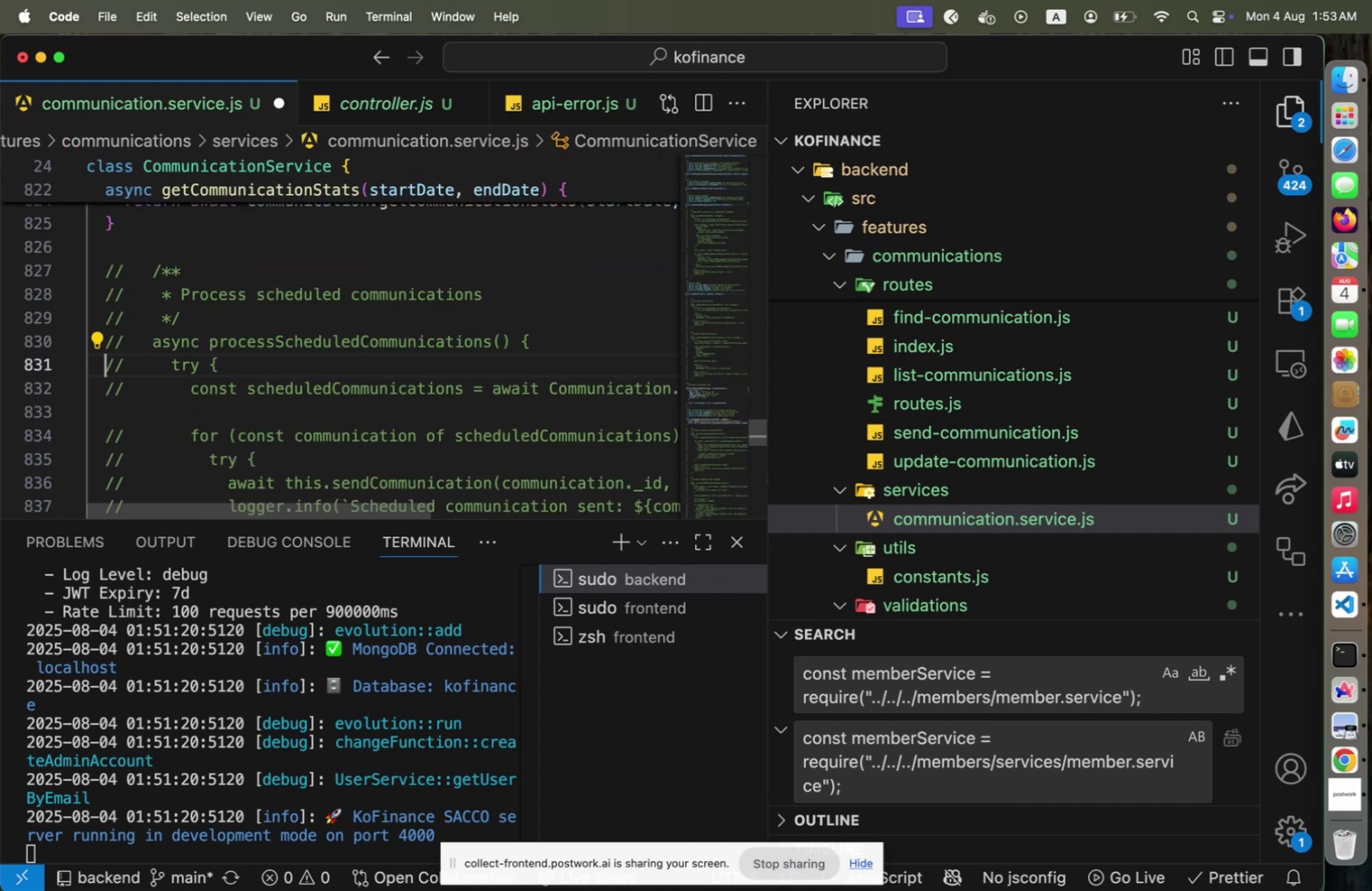 
key(Shift+End)
 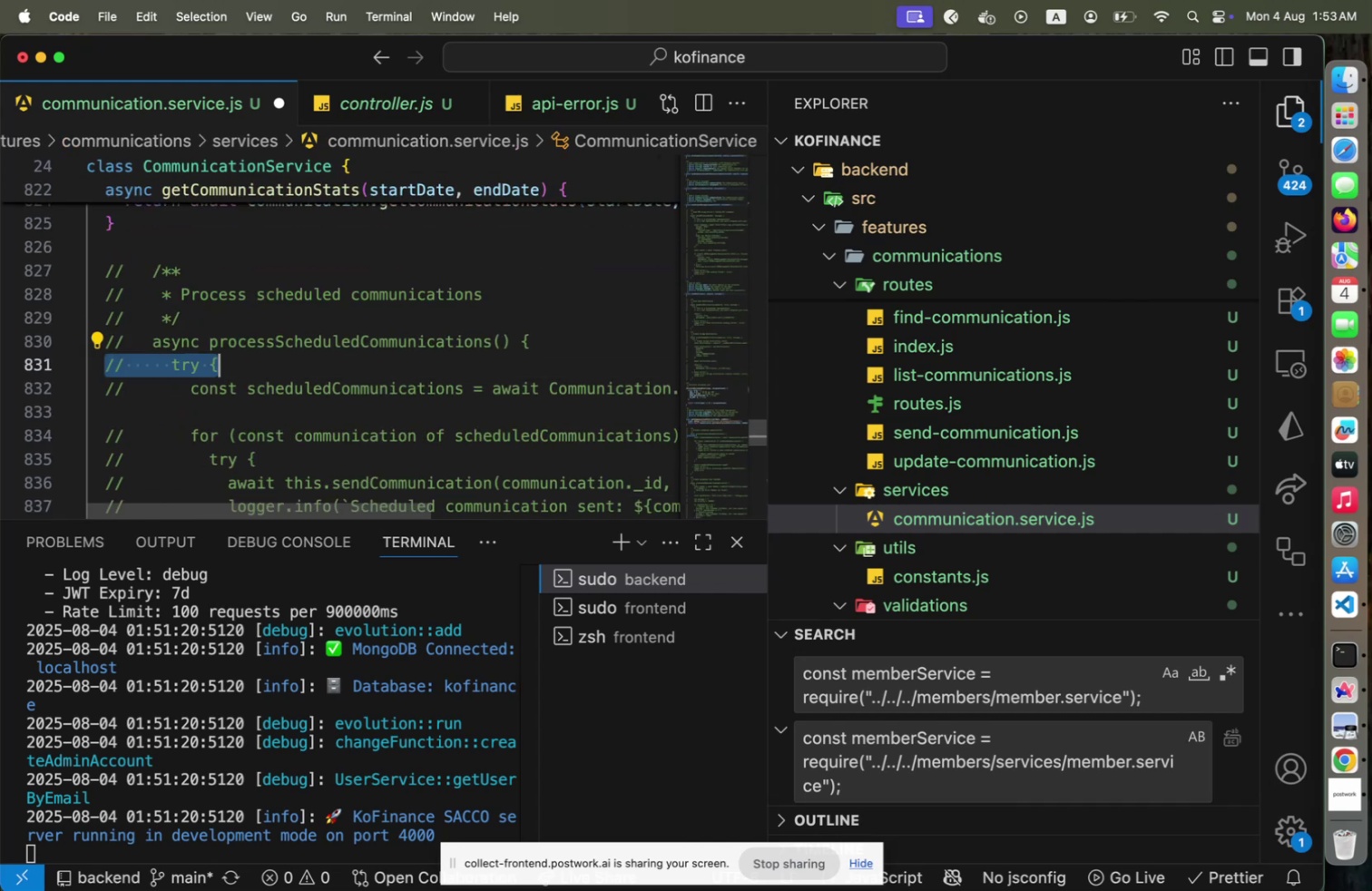 
key(Backspace)
 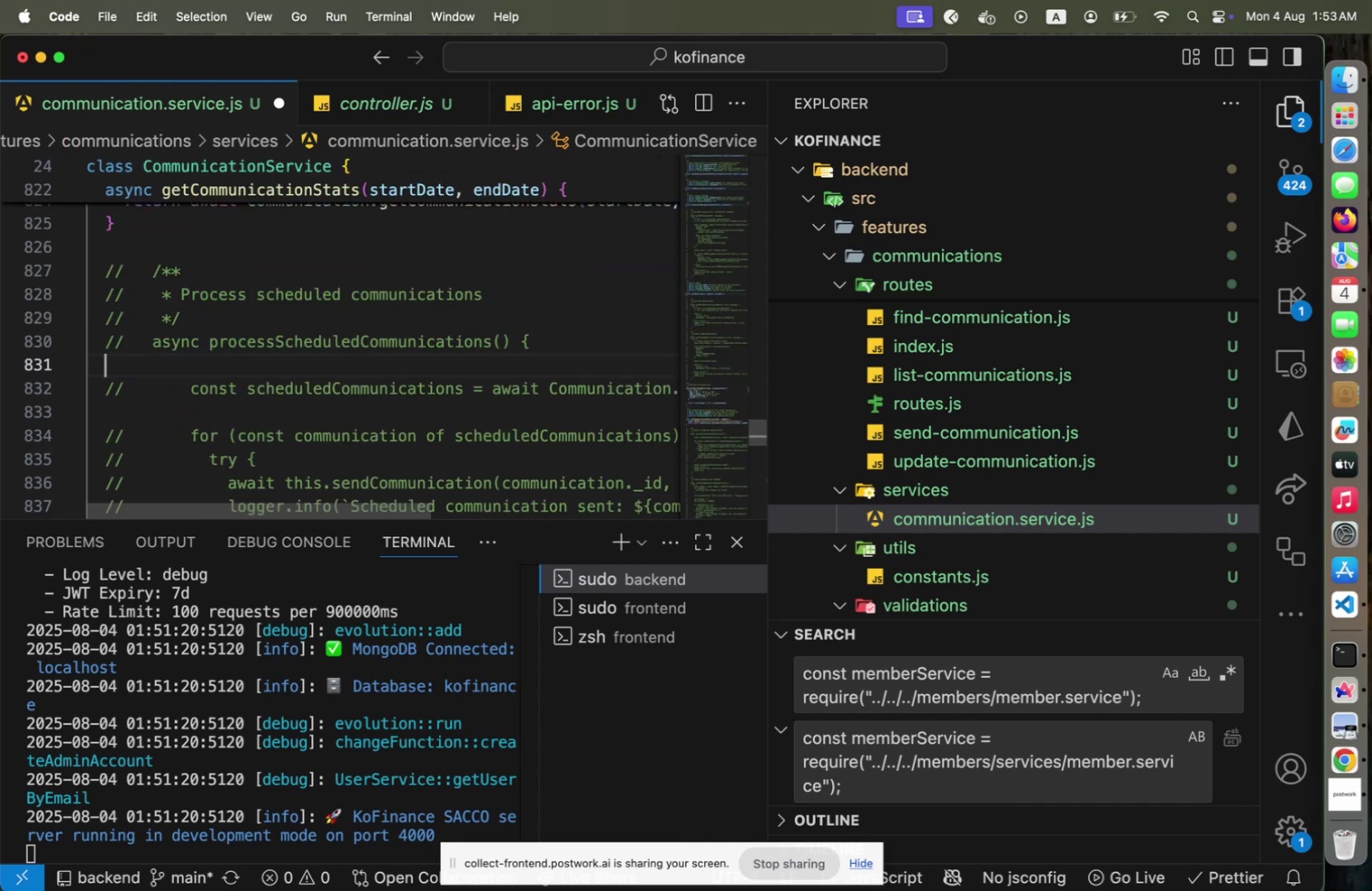 
key(ArrowLeft)
 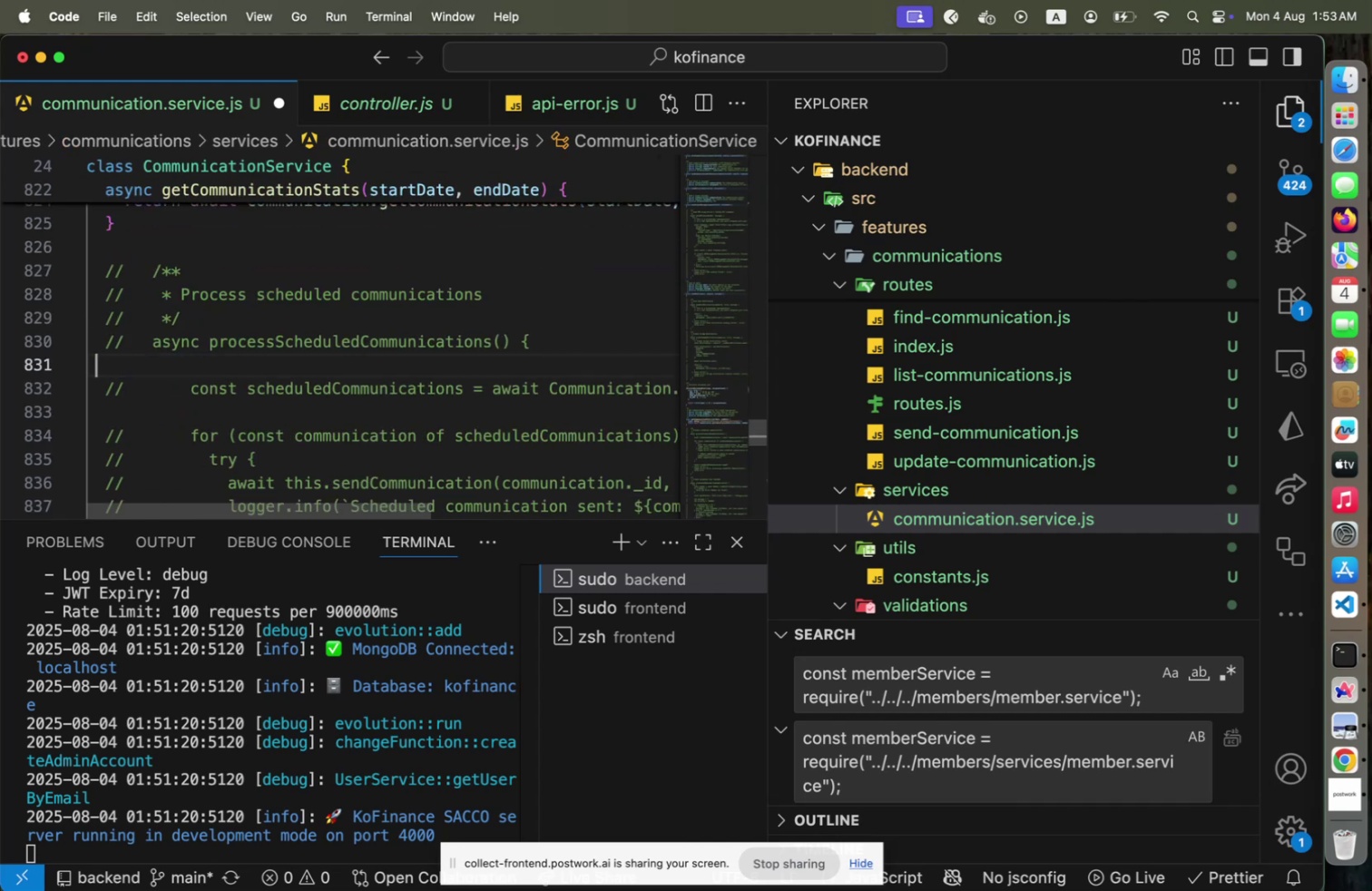 
key(ArrowLeft)
 